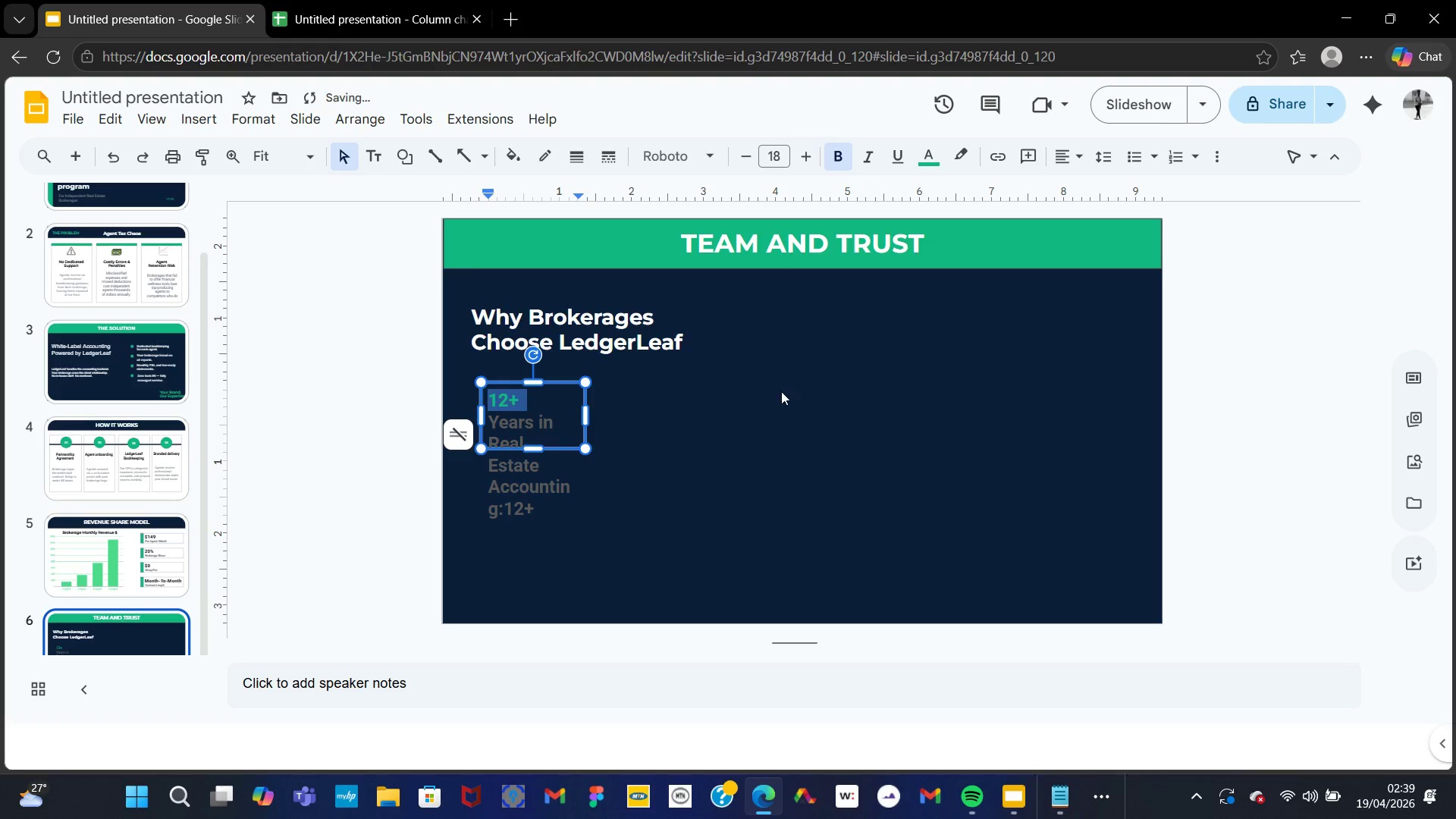 
left_click([781, 391])
 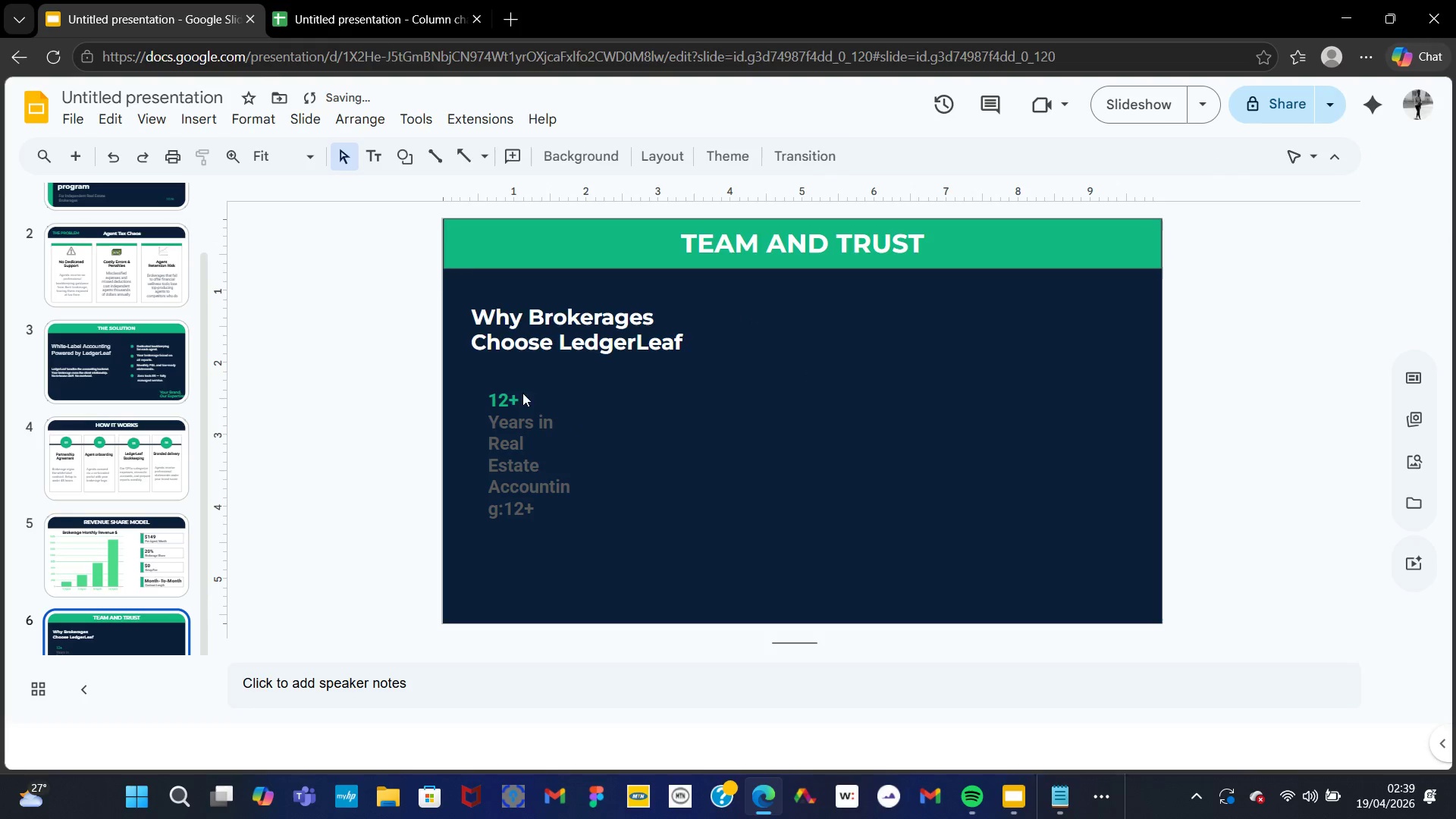 
left_click([516, 411])
 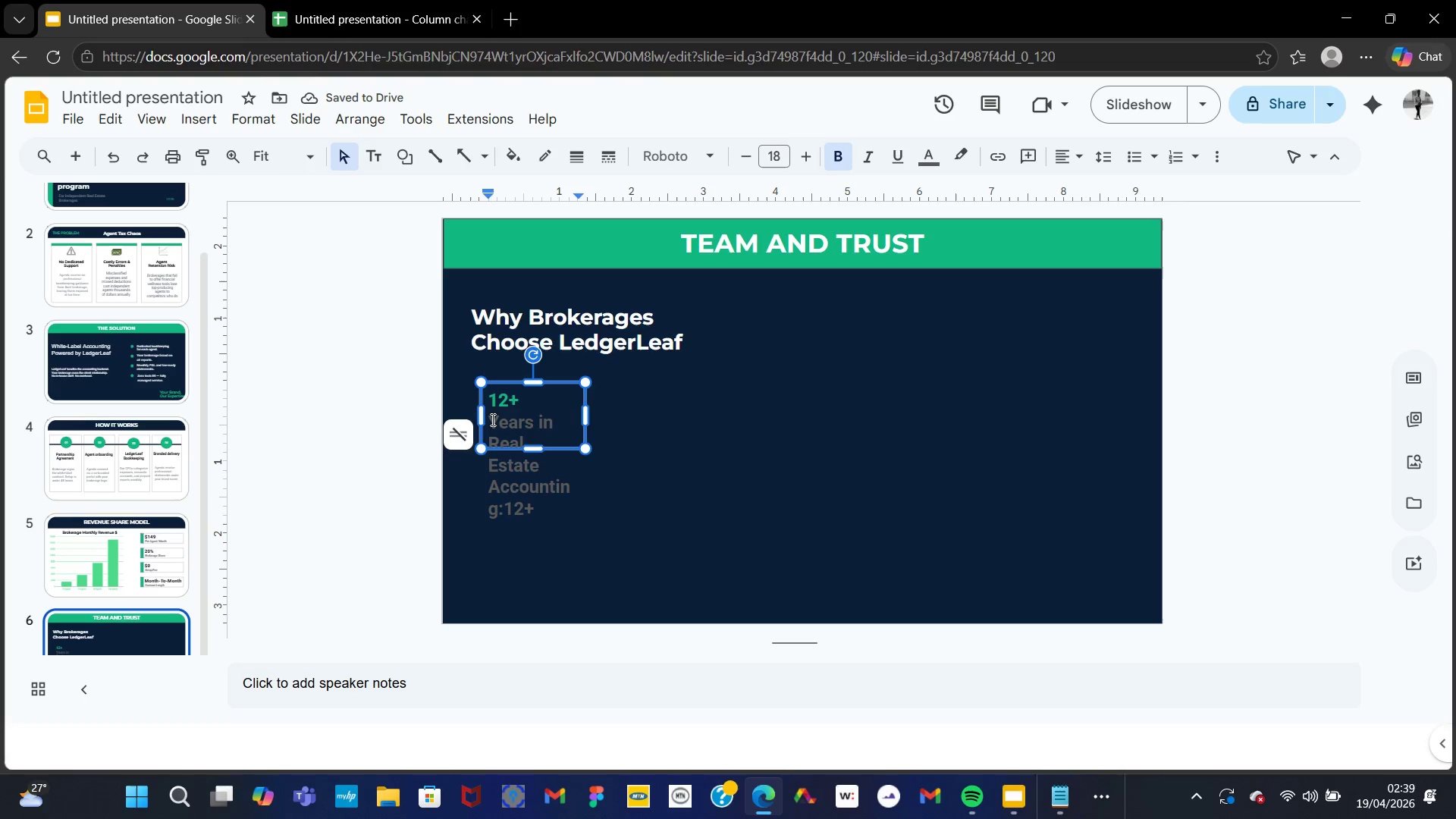 
left_click_drag(start_coordinate=[491, 419], to_coordinate=[565, 501])
 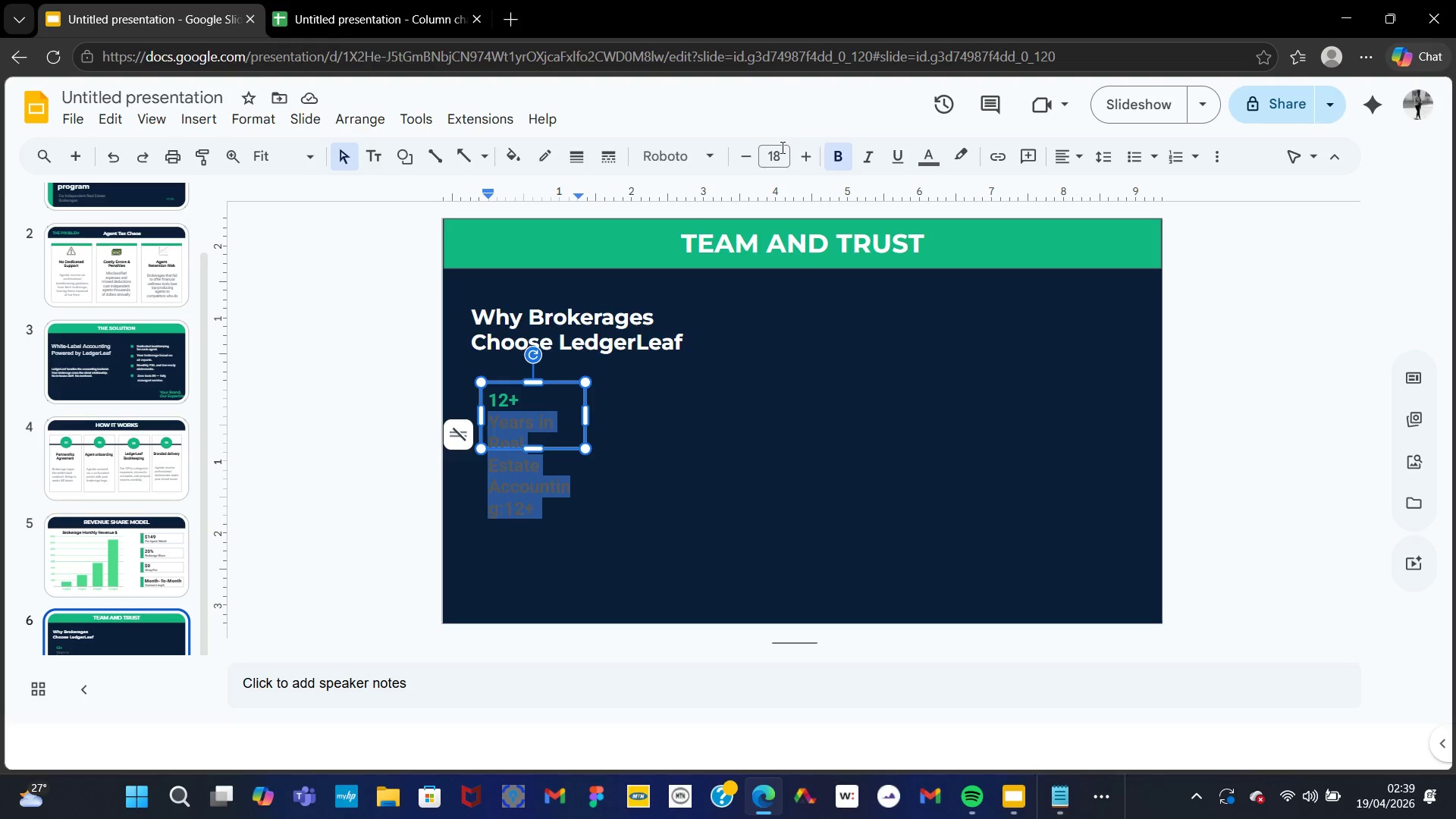 
double_click([747, 164])
 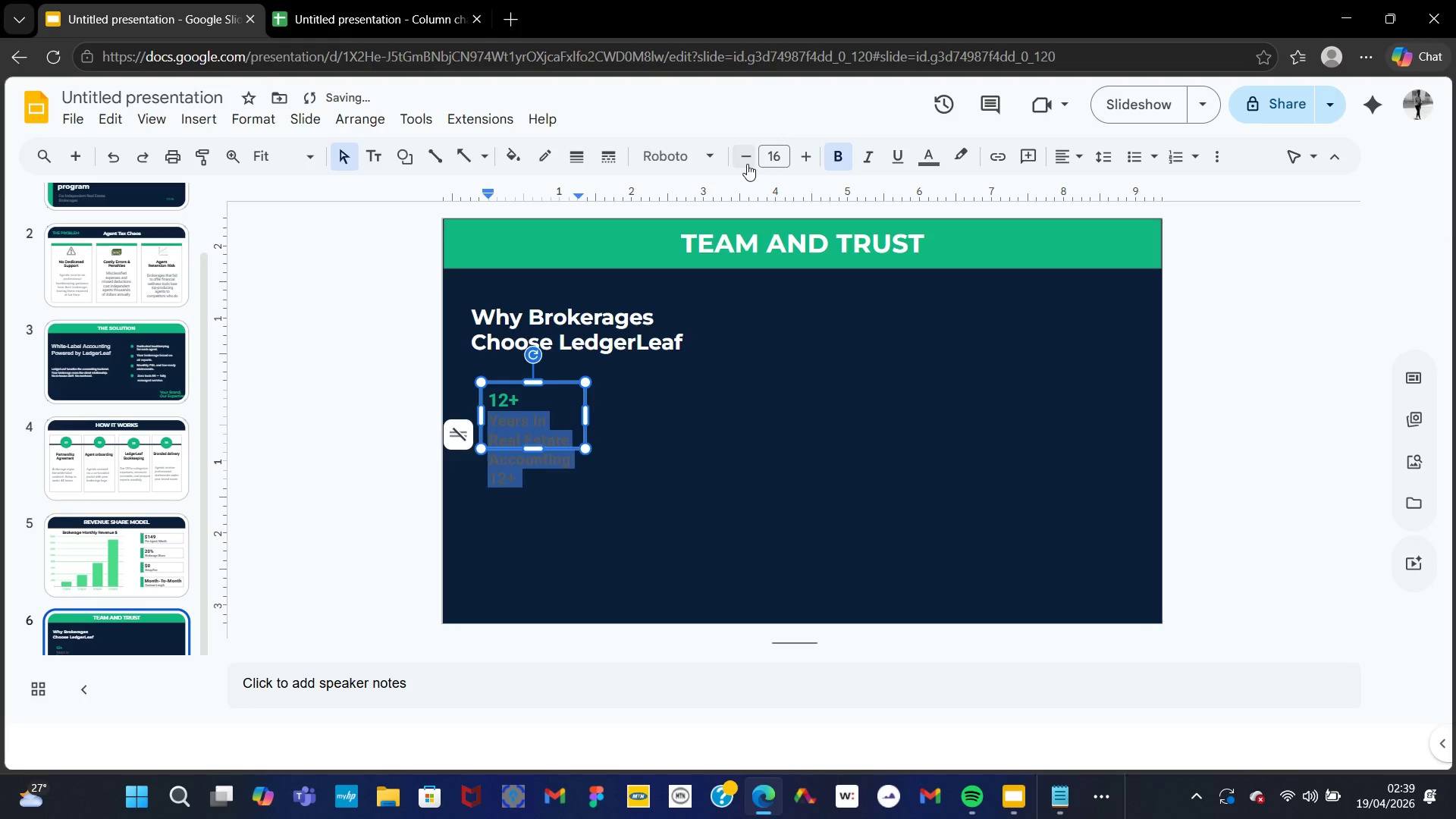 
triple_click([747, 164])
 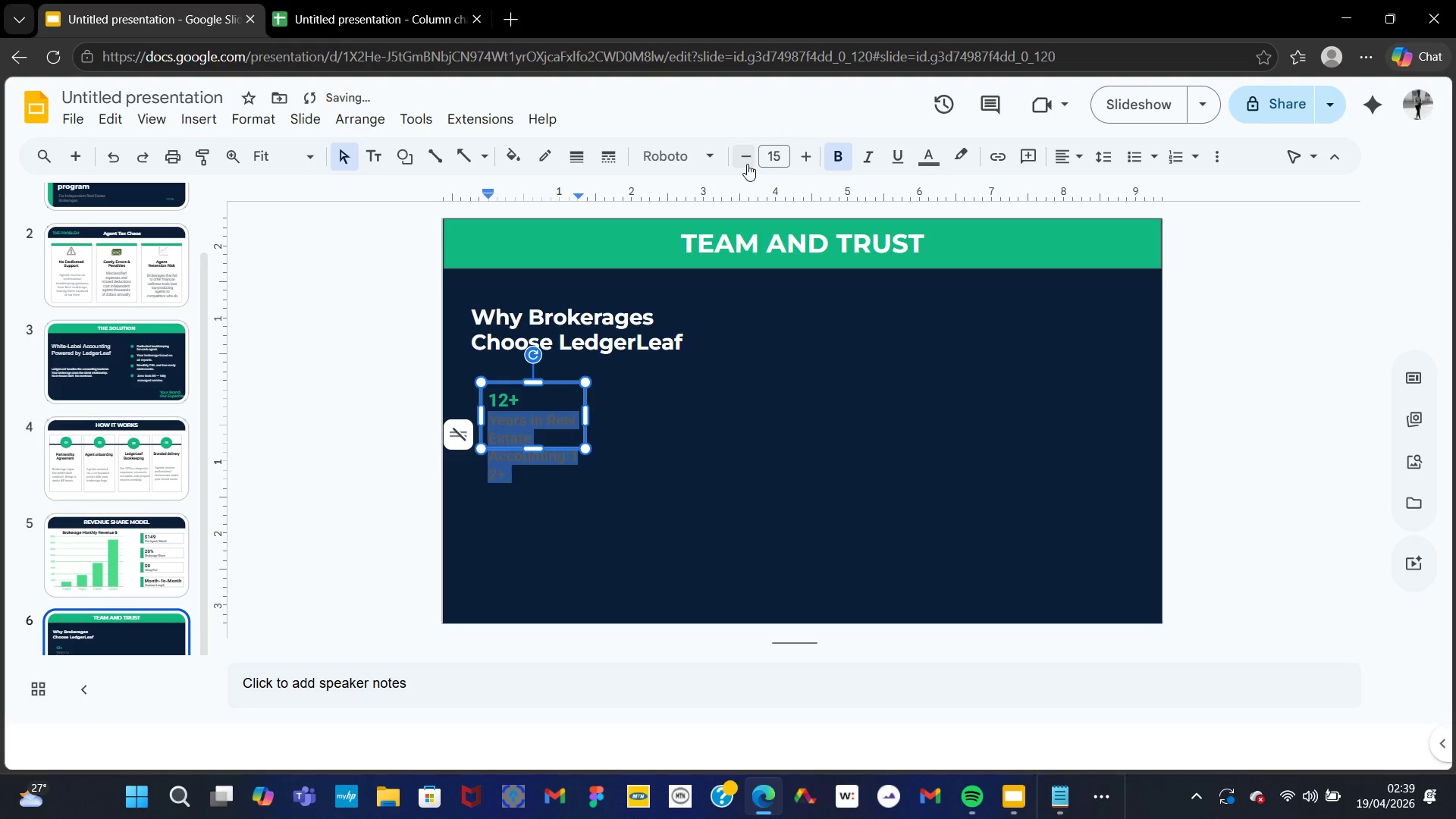 
left_click([747, 164])
 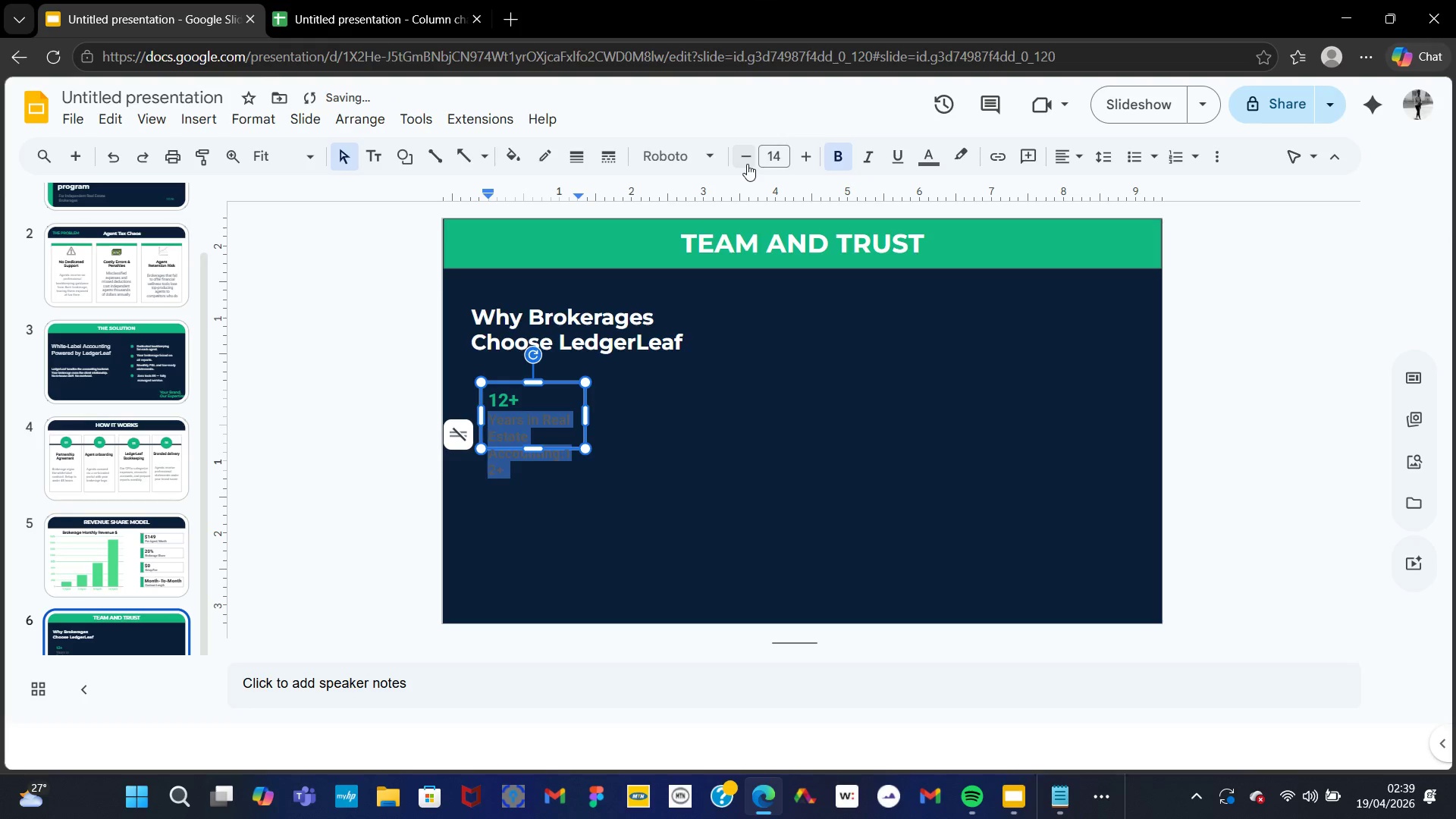 
left_click([747, 164])
 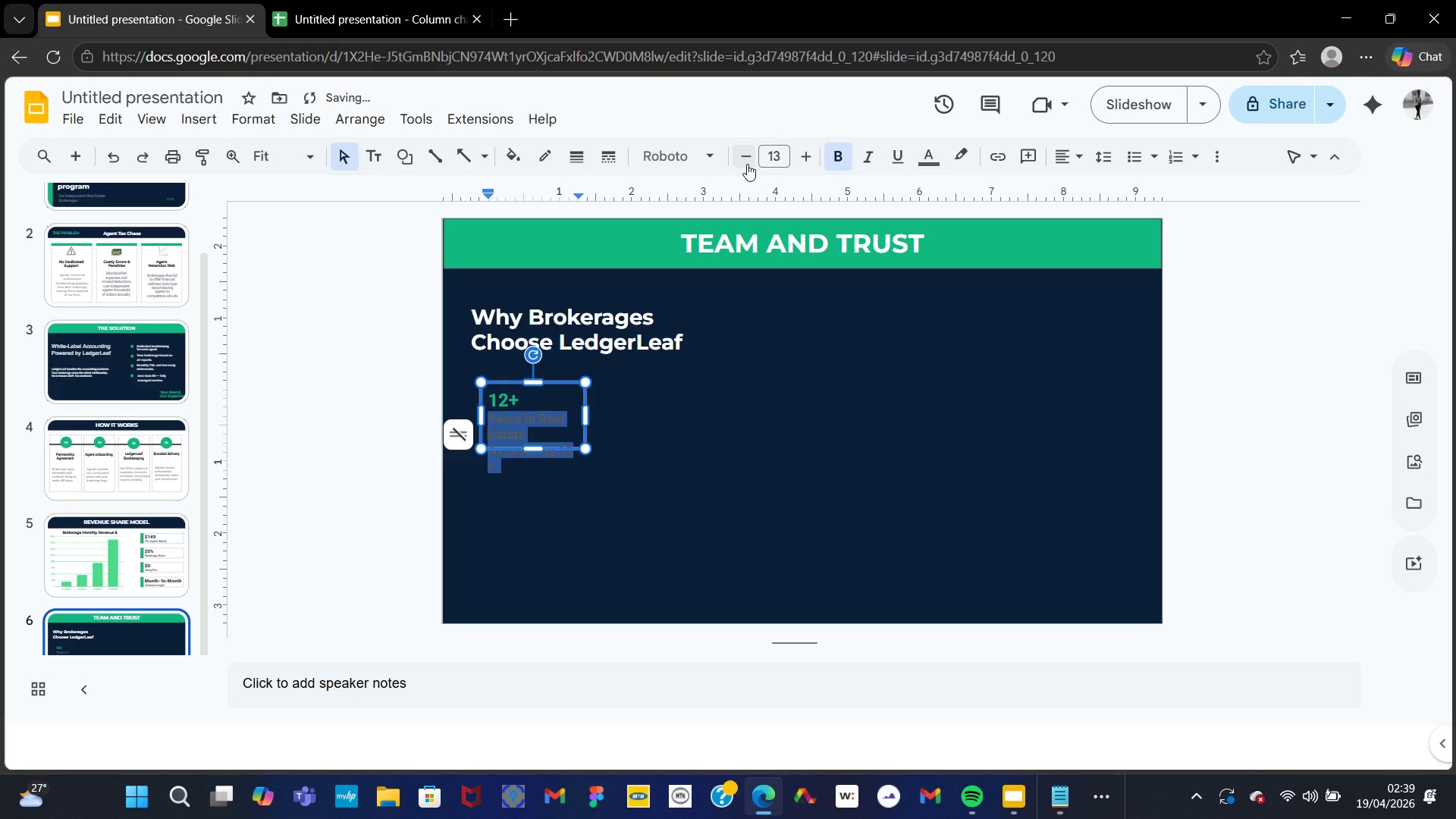 
left_click([747, 164])
 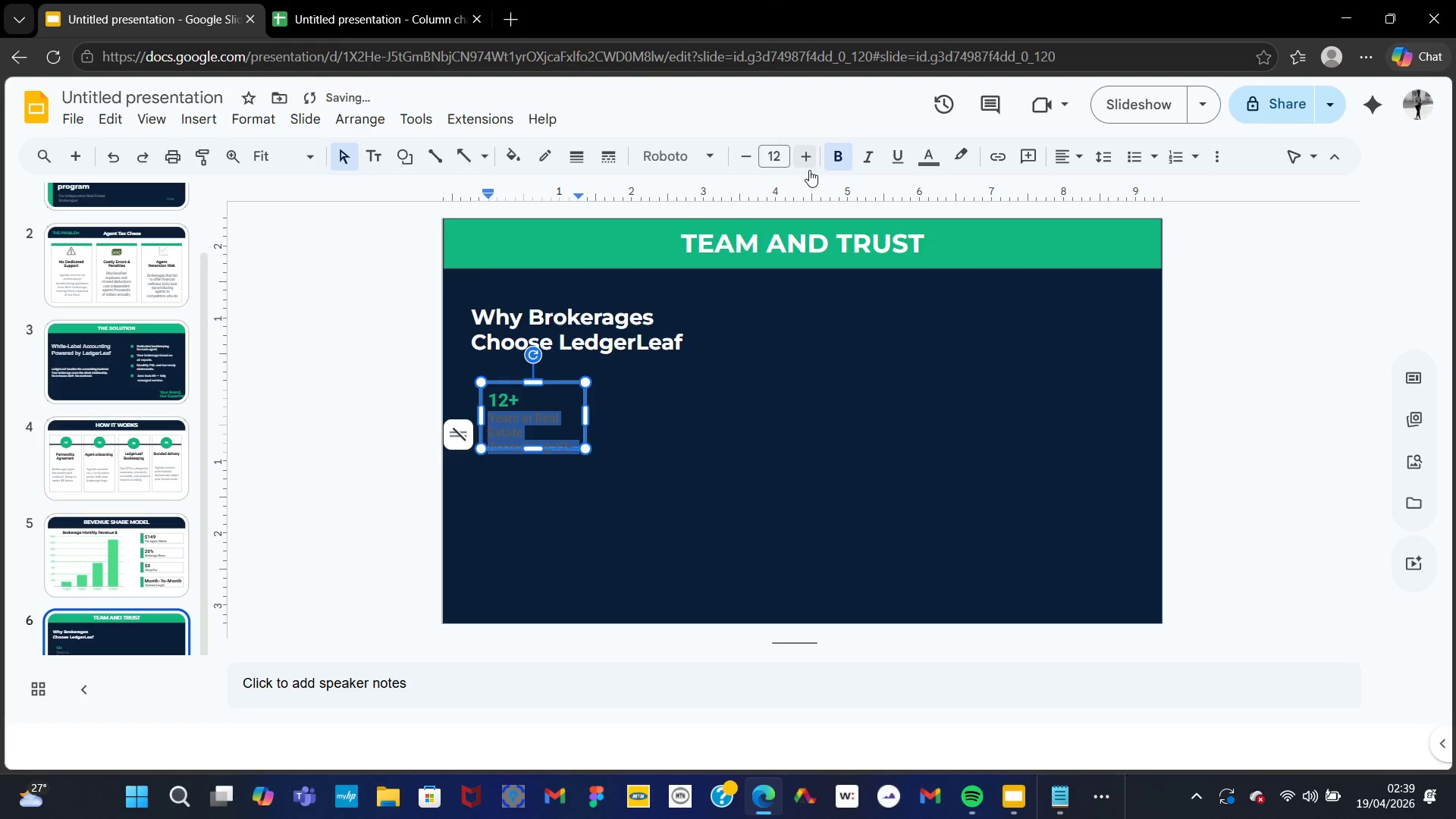 
double_click([803, 167])
 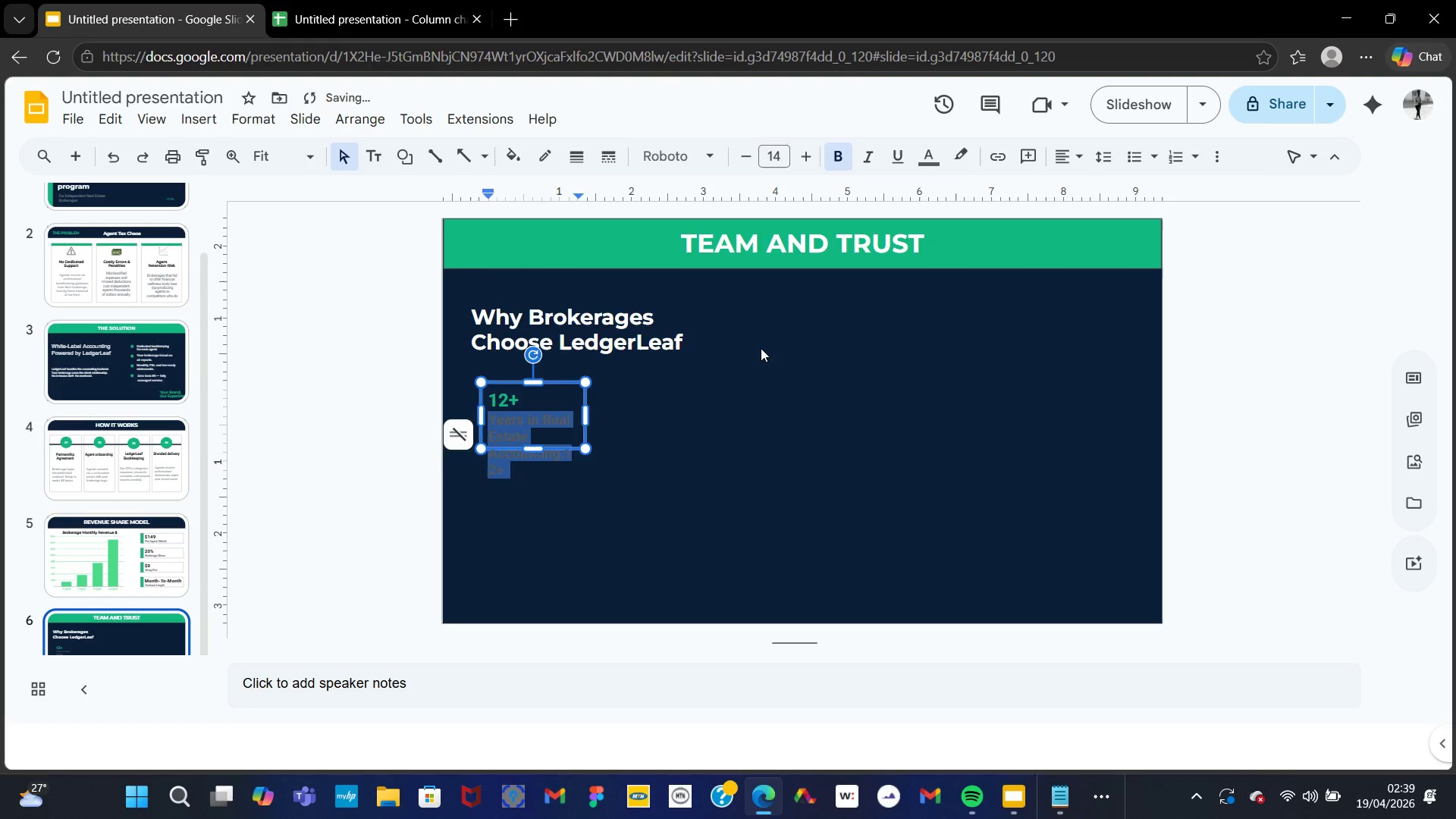 
left_click([761, 348])
 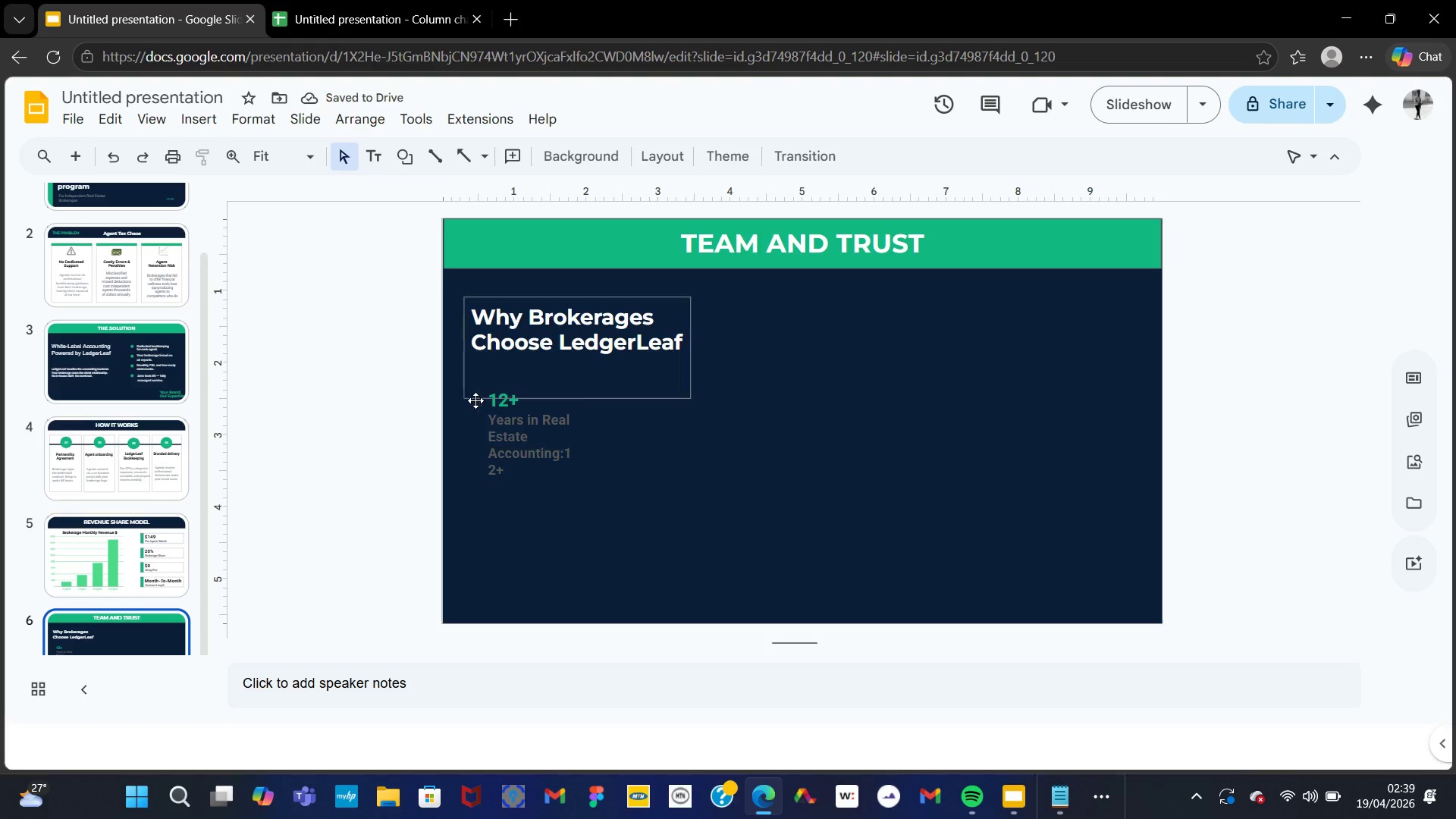 
left_click([661, 447])
 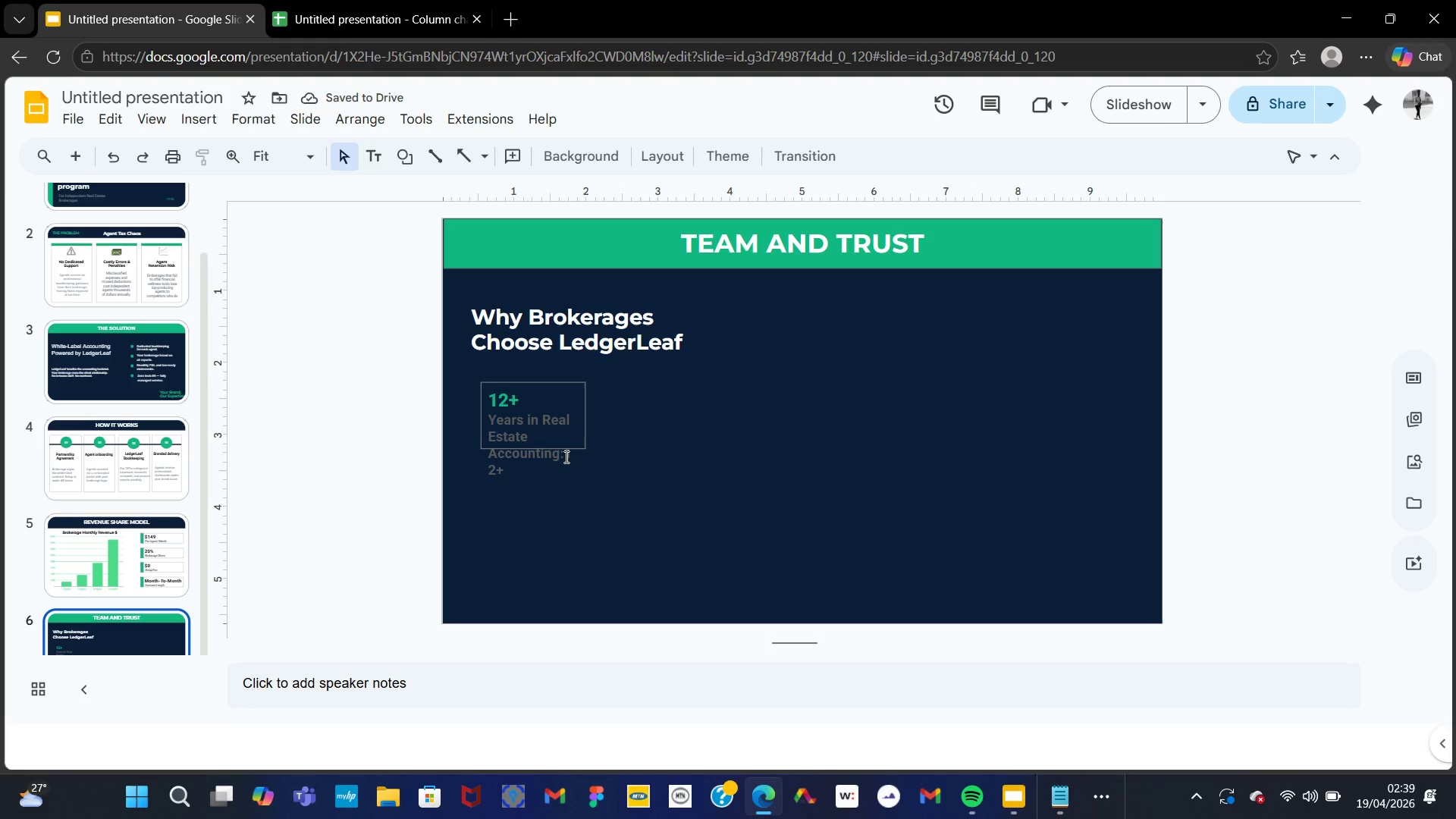 
left_click([557, 457])
 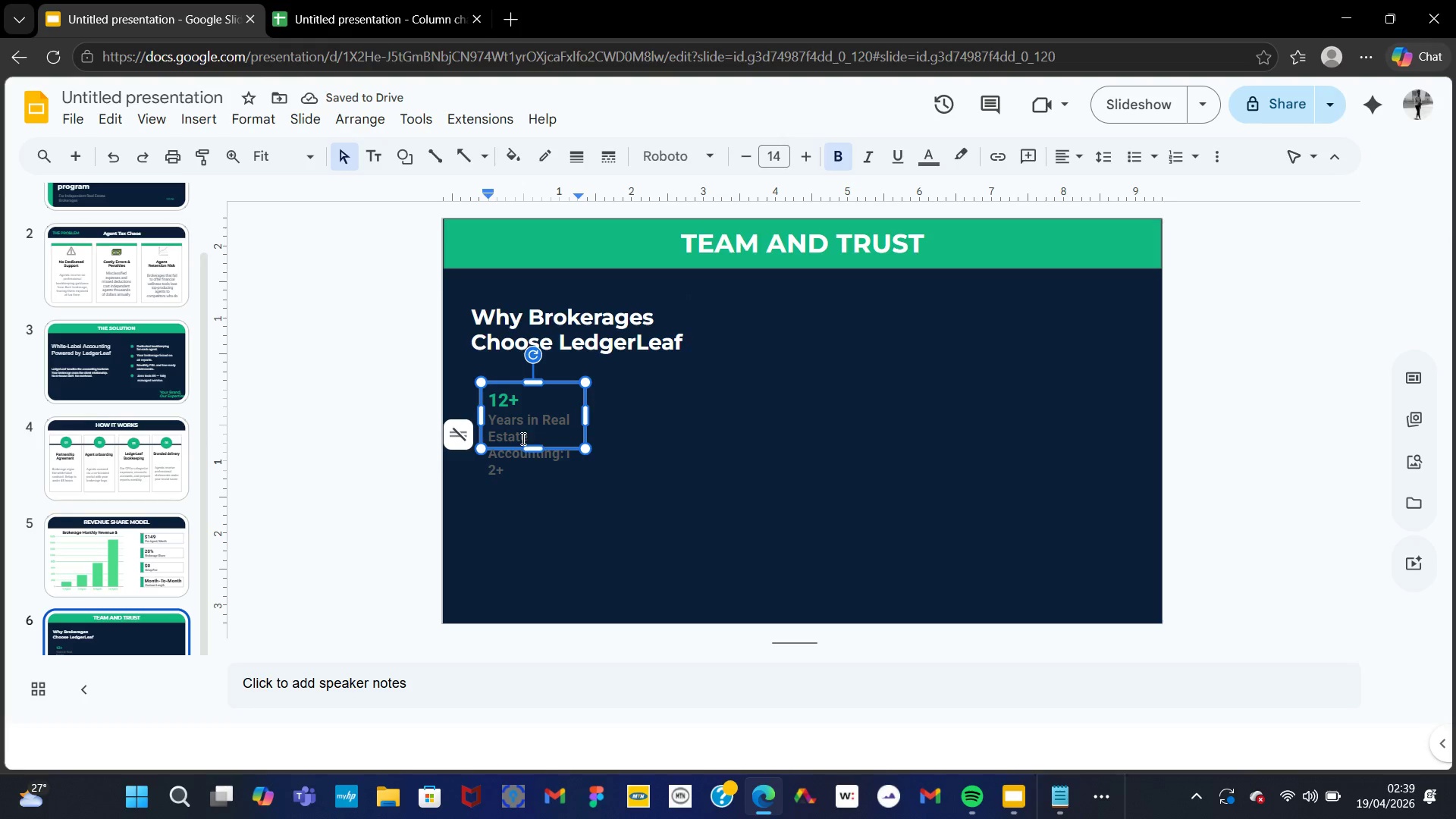 
left_click([522, 440])
 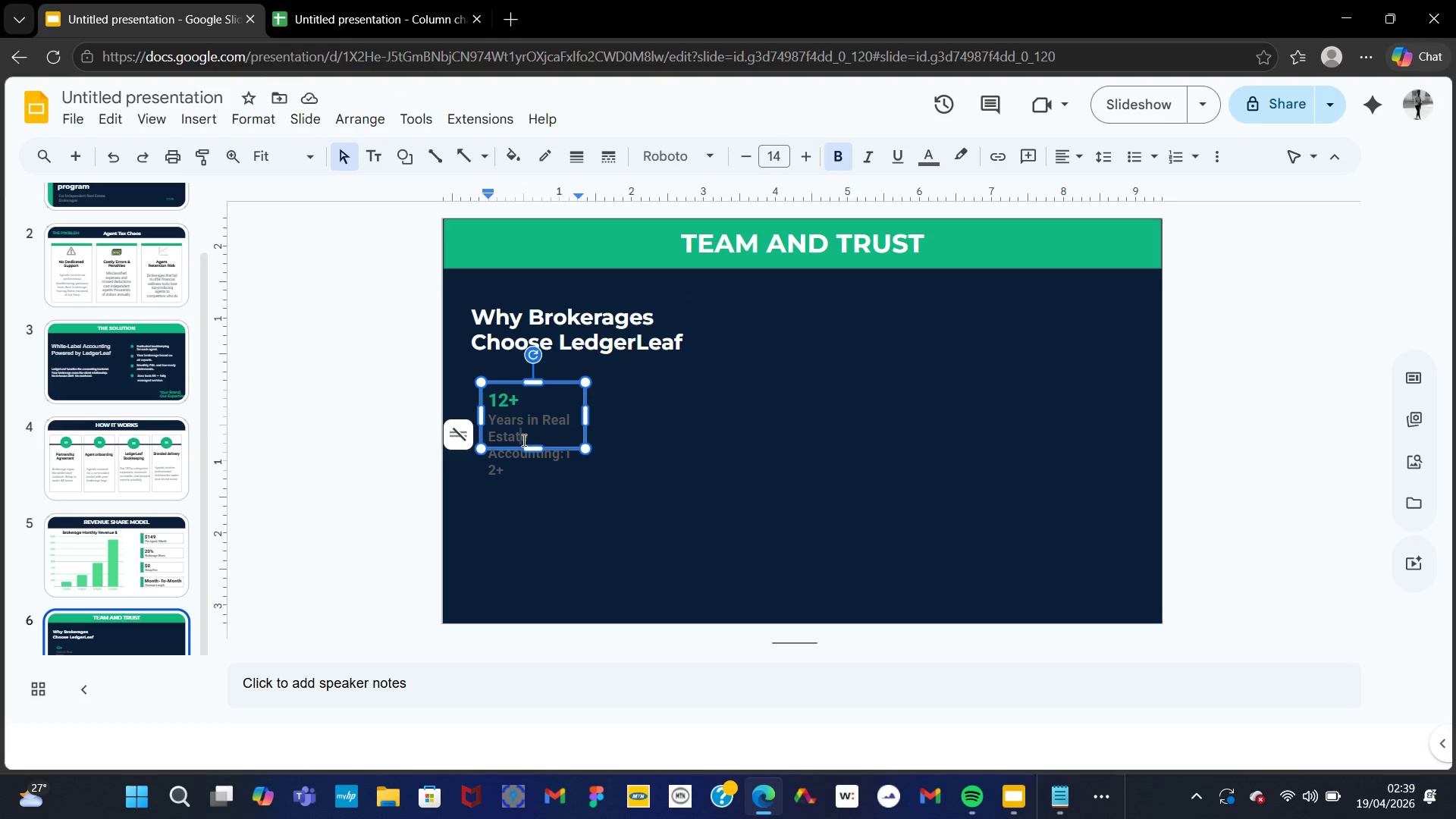 
key(ArrowDown)
 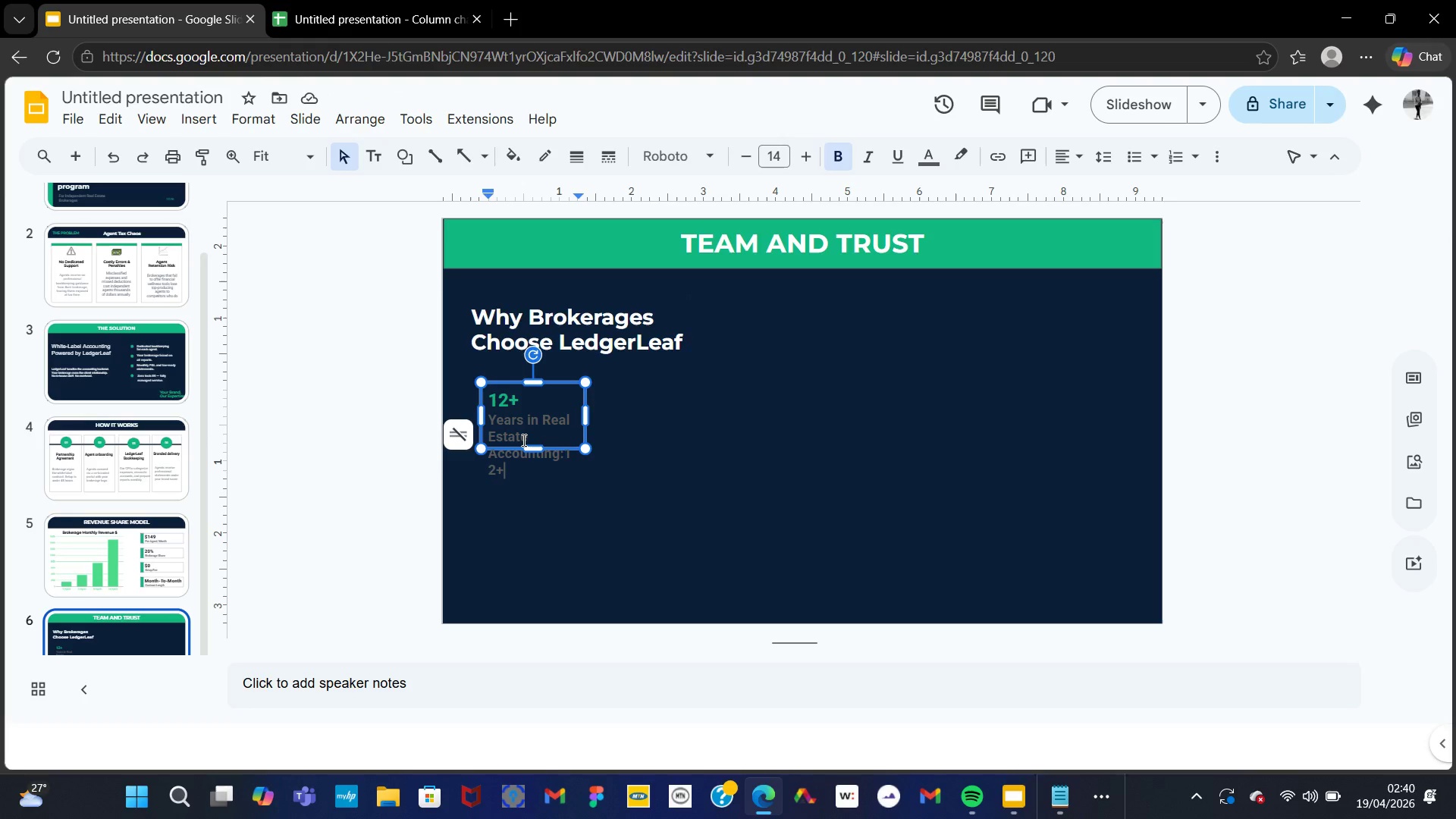 
key(ArrowDown)
 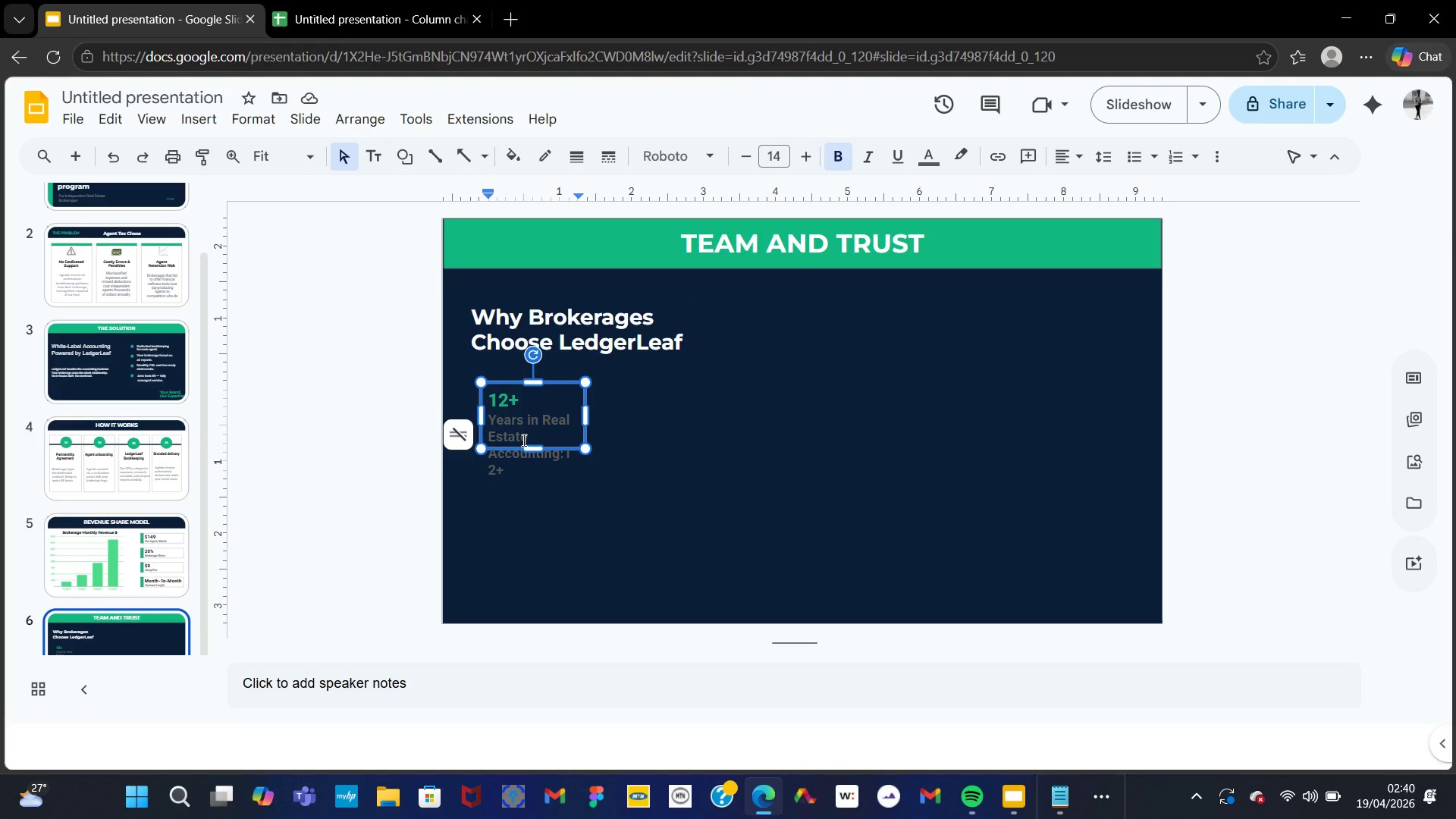 
key(Backspace)
 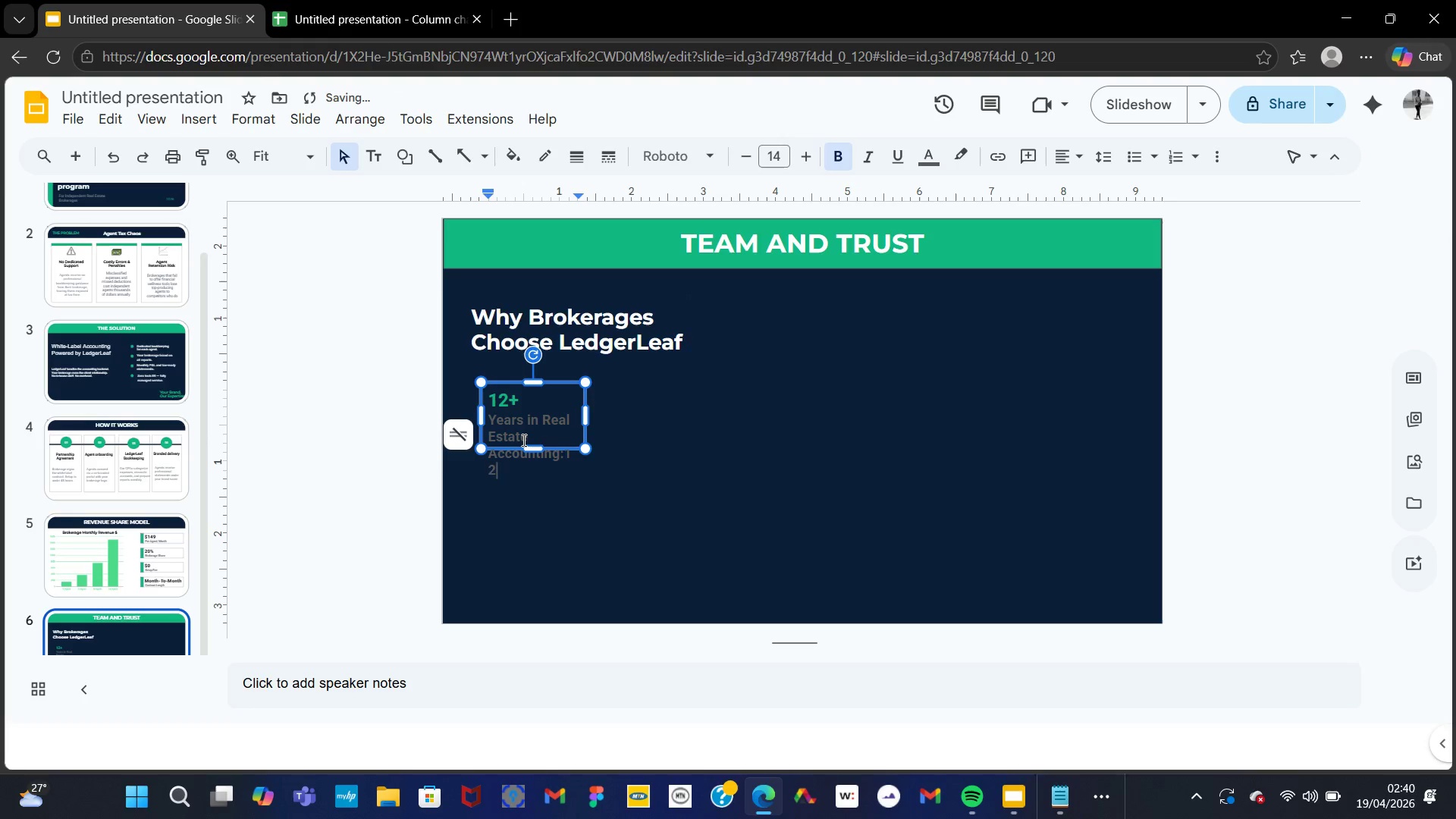 
key(Backspace)
 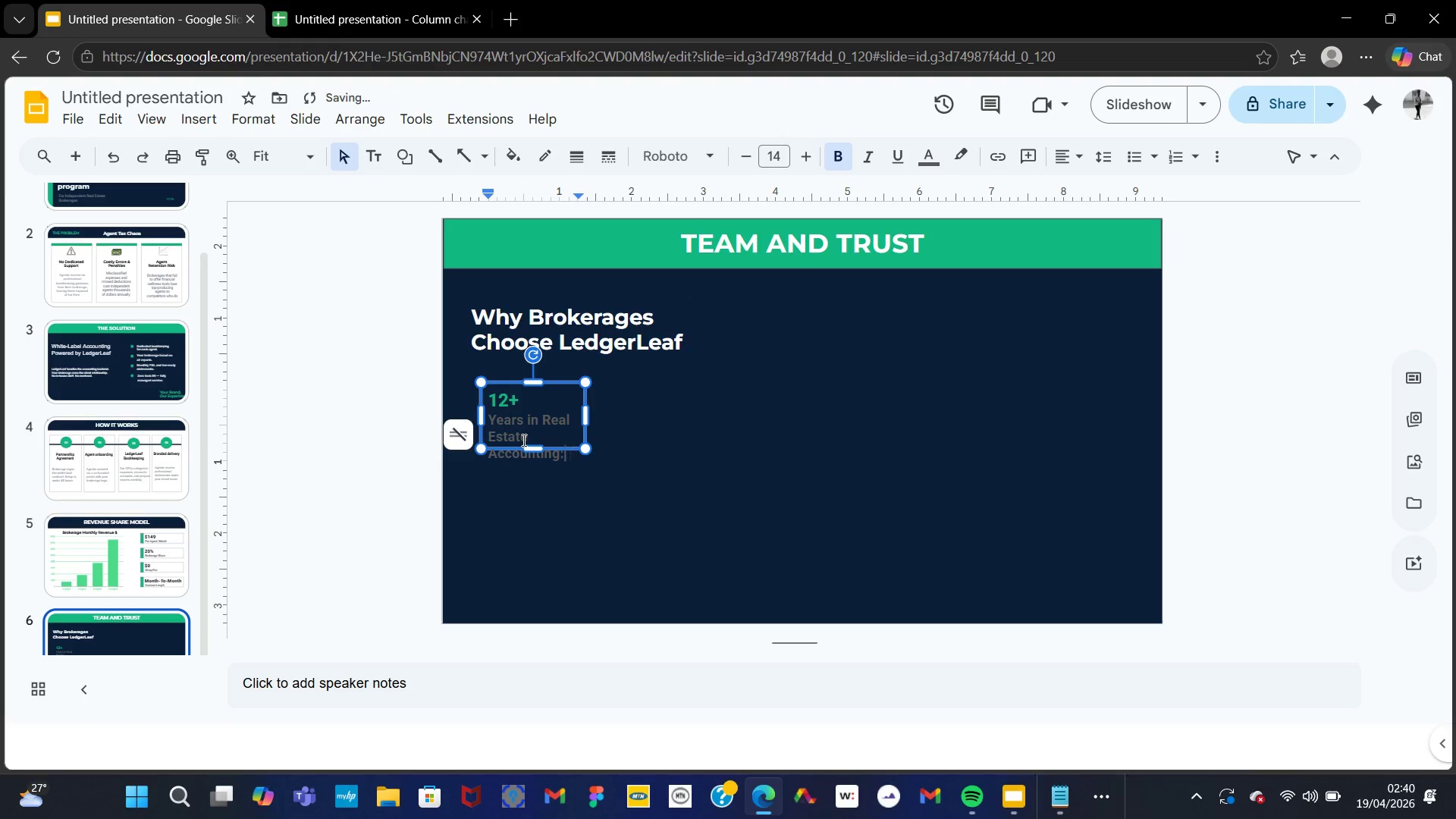 
key(Backspace)
 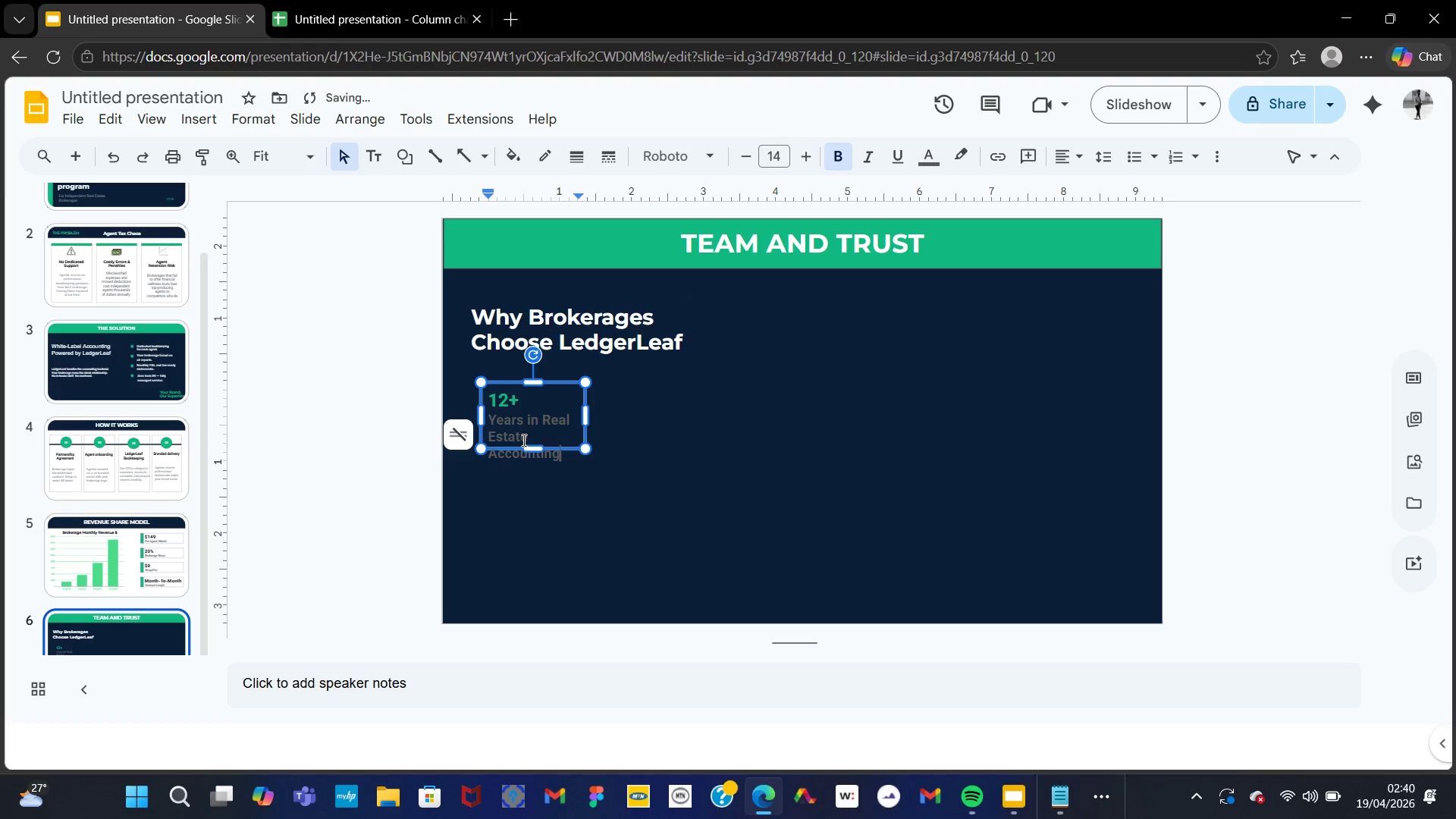 
key(Backspace)
 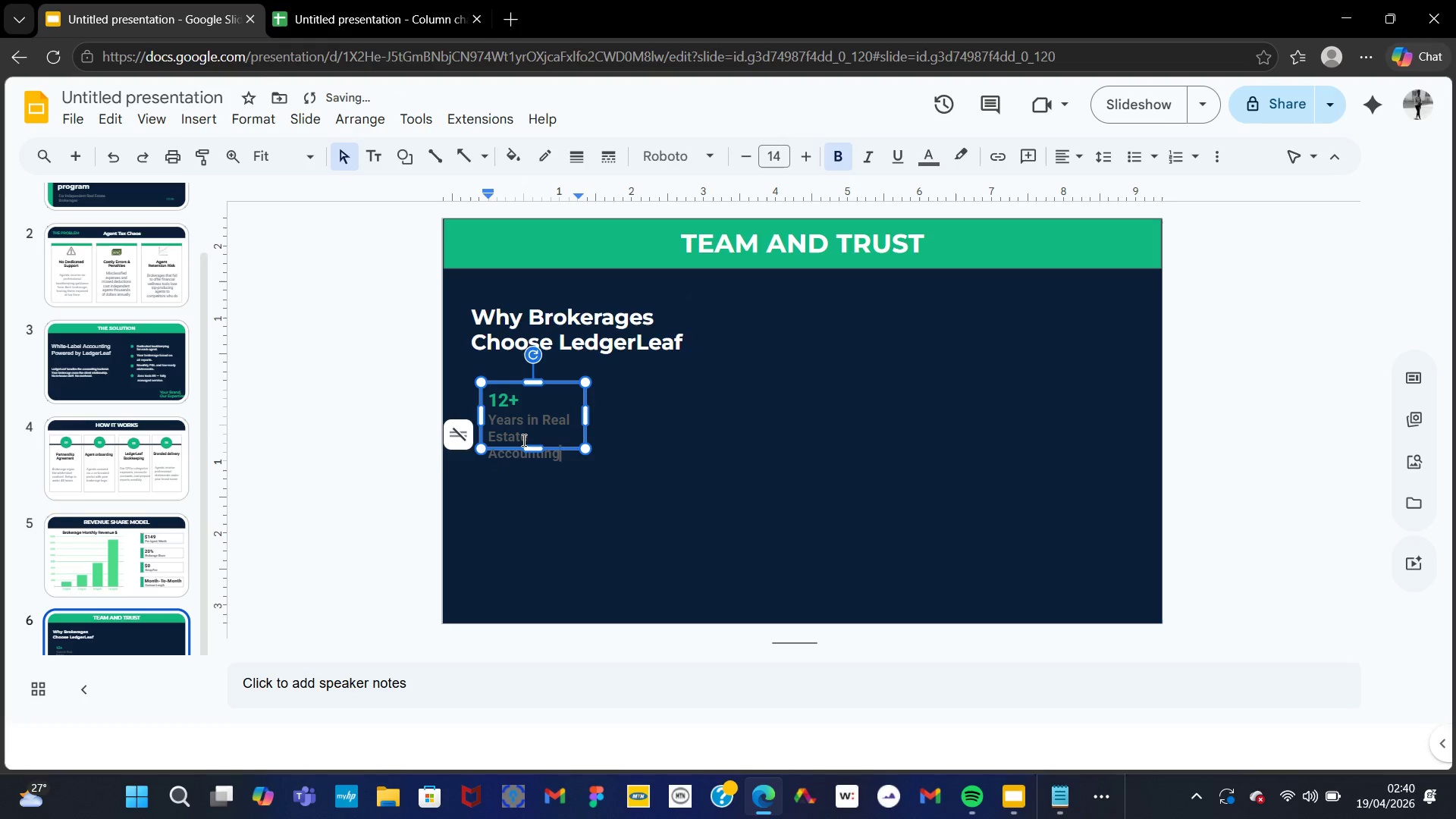 
key(Period)
 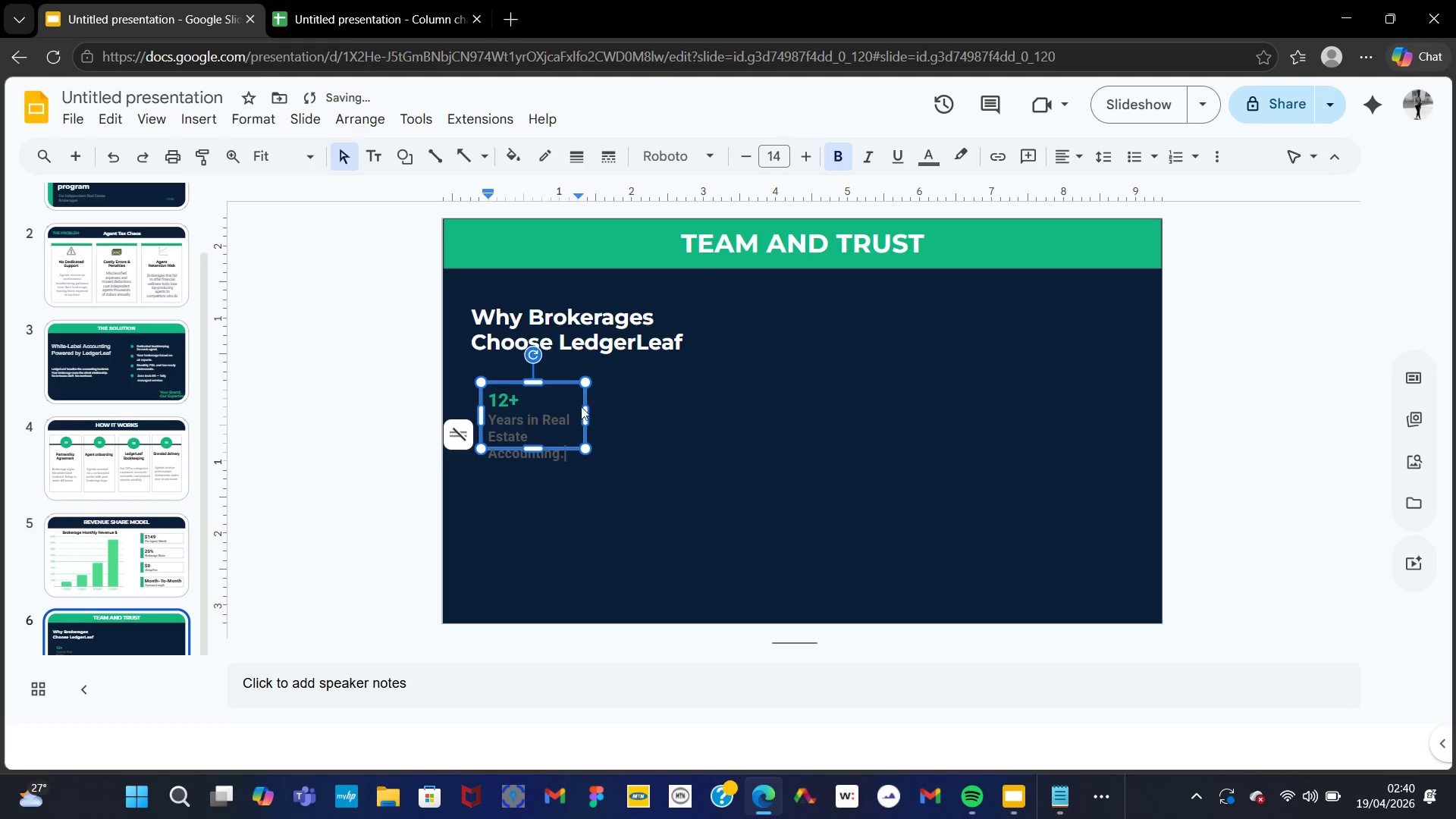 
left_click([529, 392])
 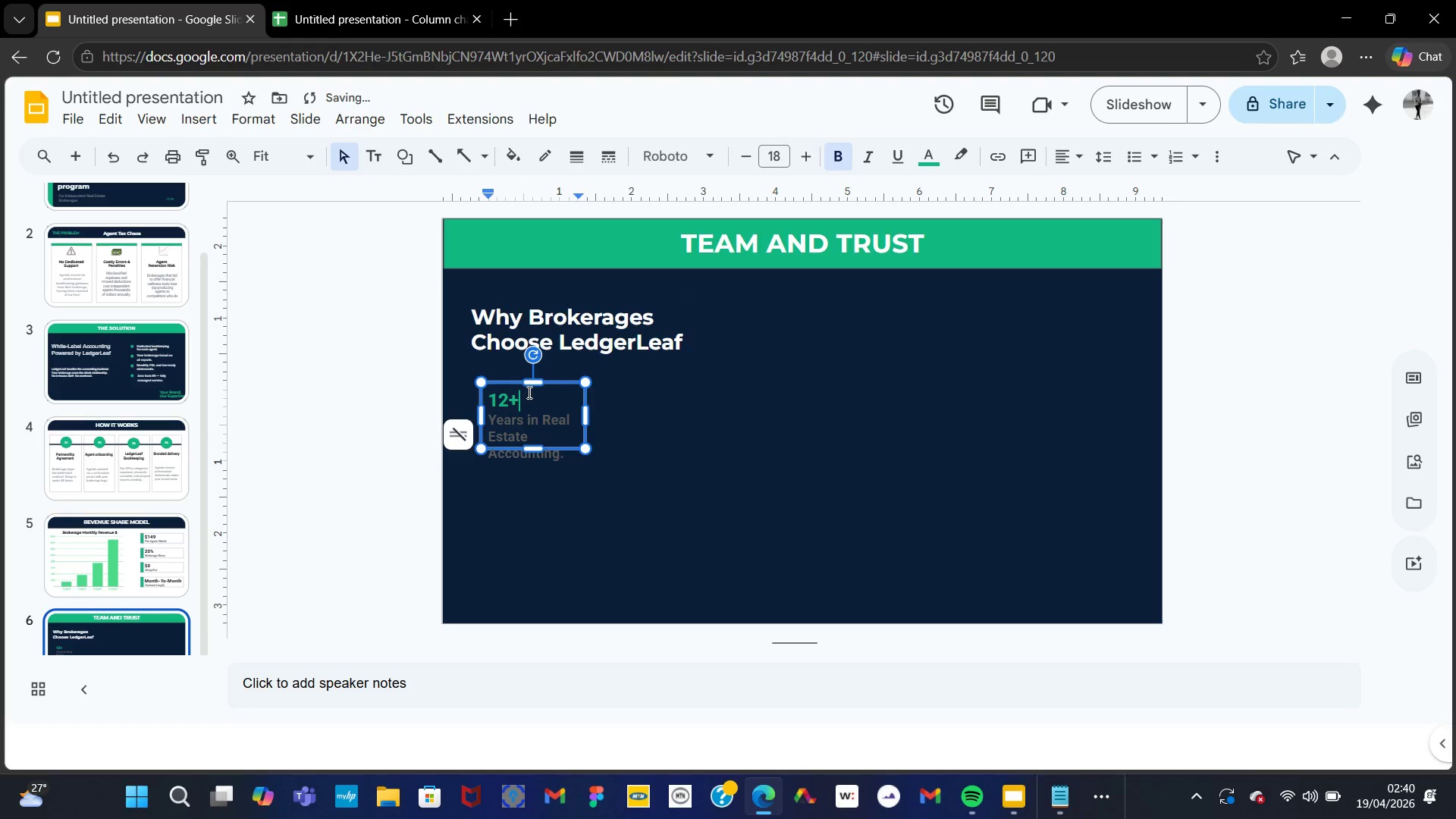 
left_click_drag(start_coordinate=[526, 392], to_coordinate=[488, 400])
 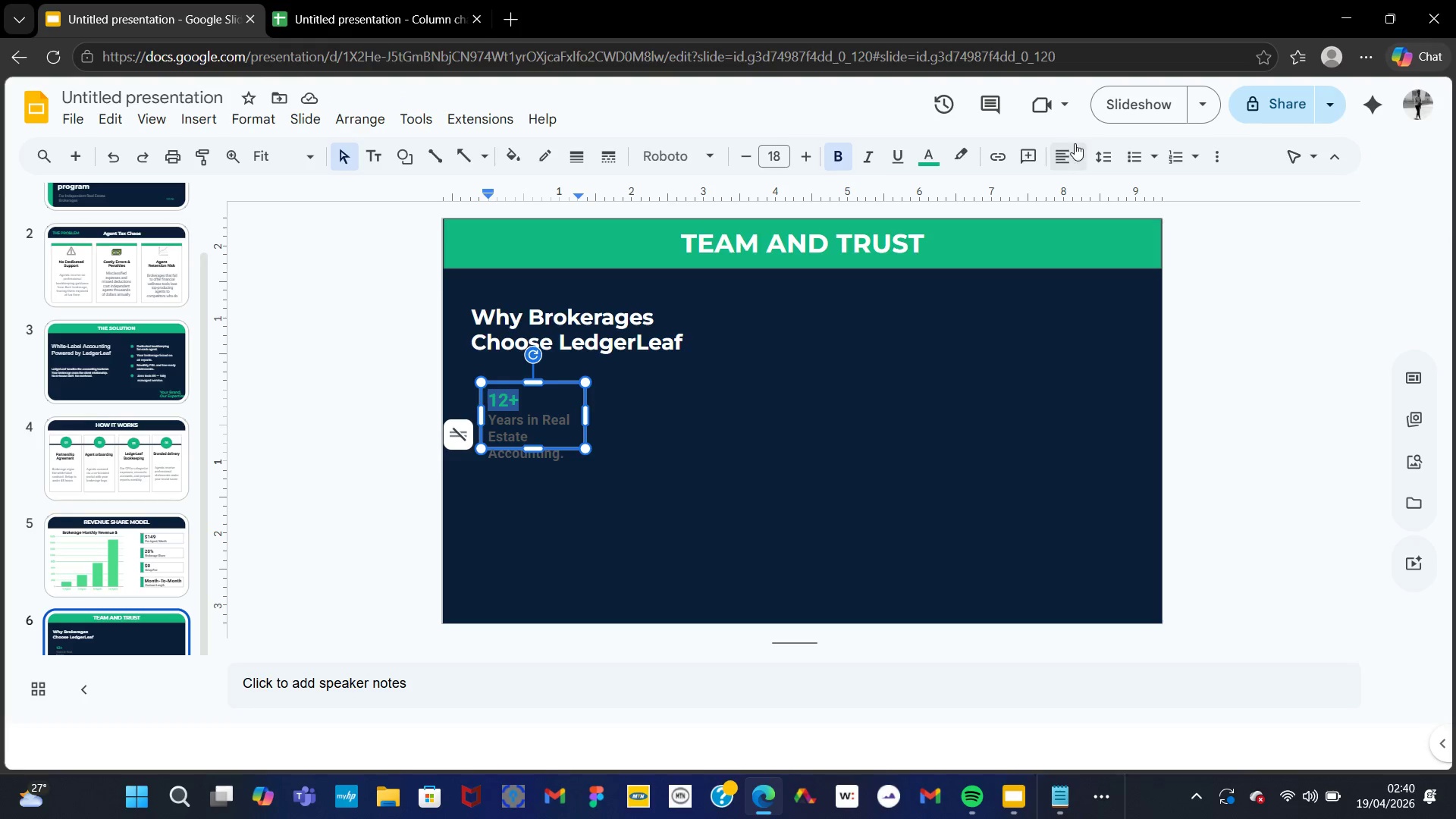 
left_click([1078, 158])
 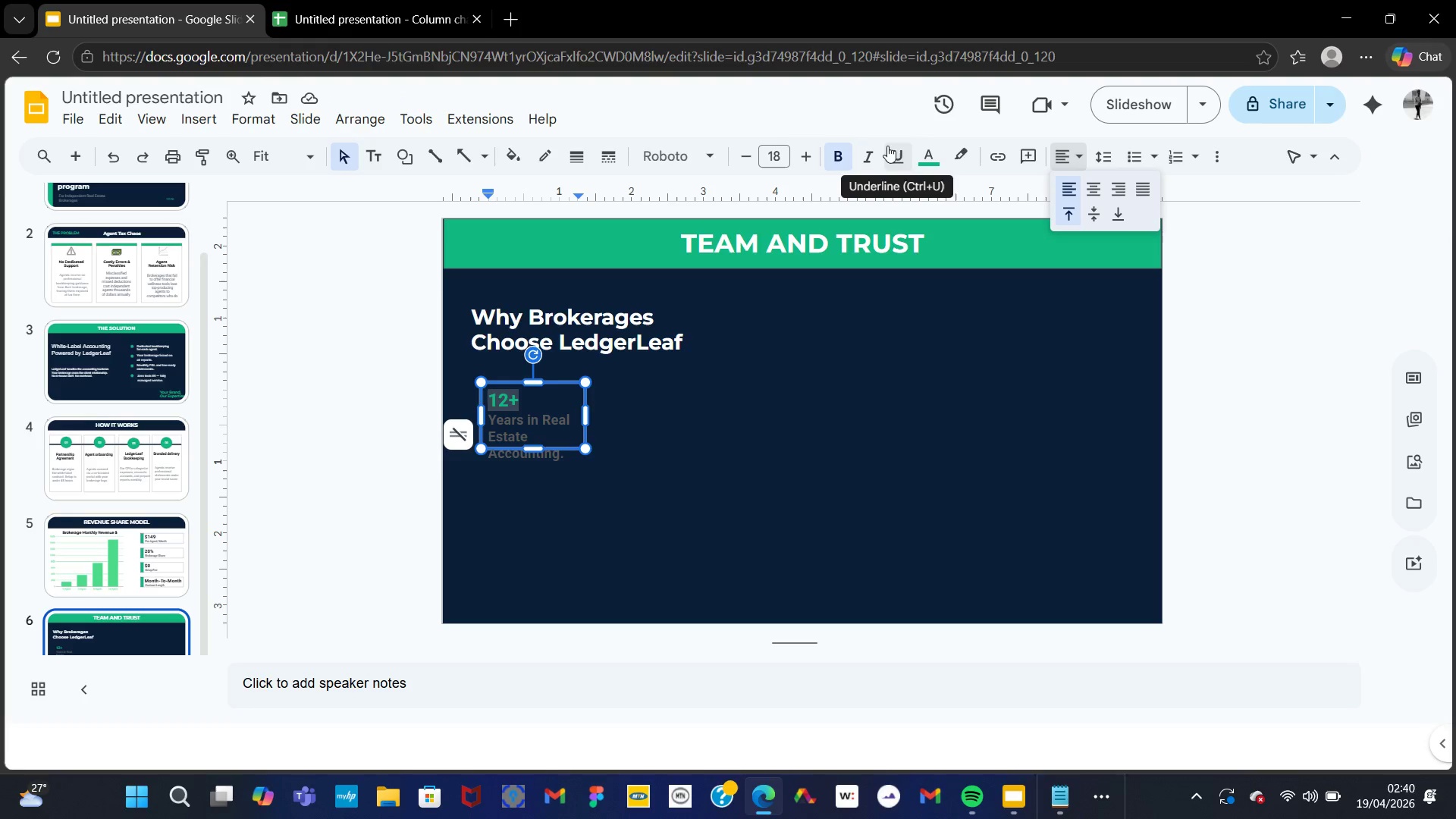 
double_click([805, 150])
 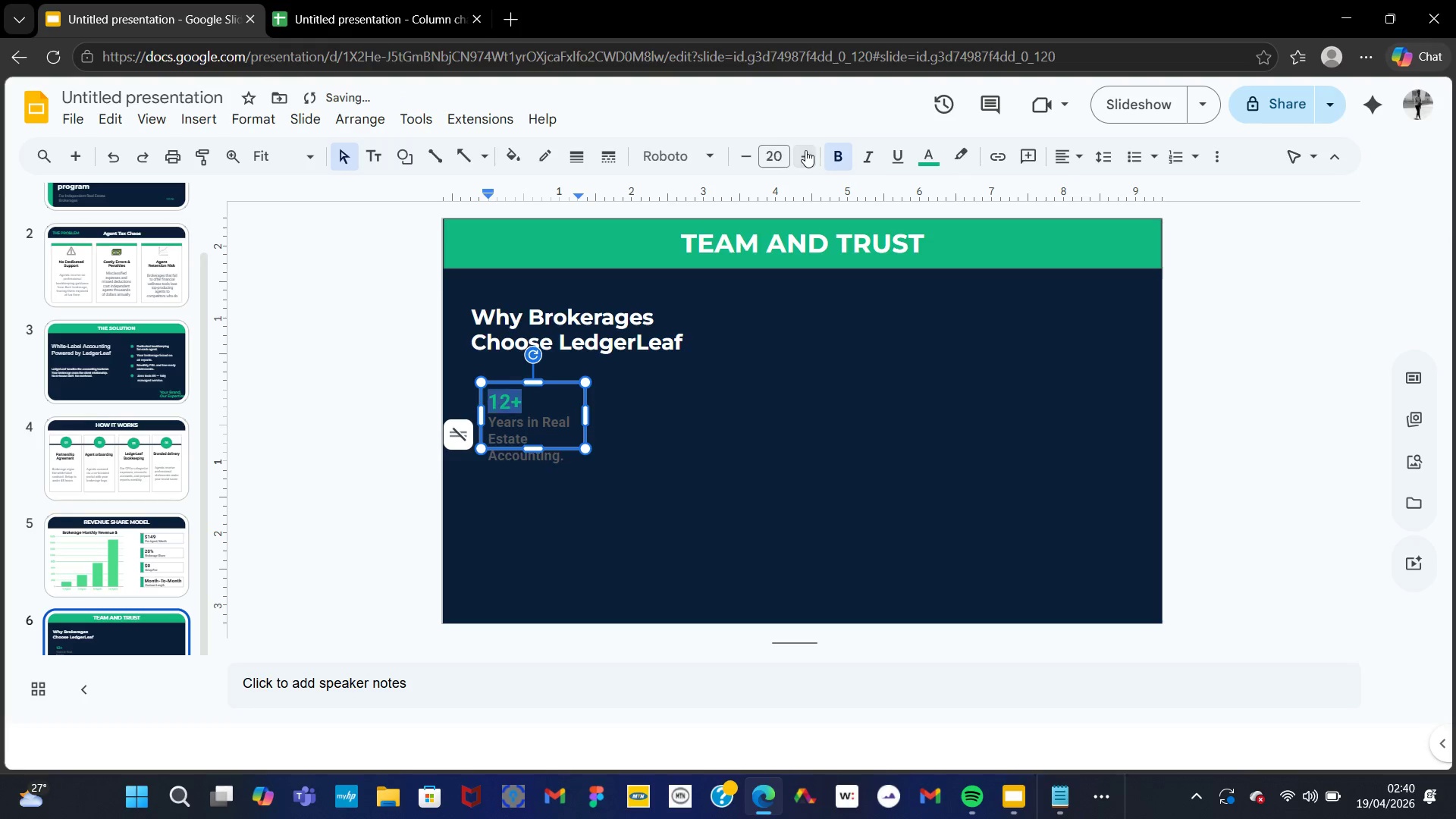 
triple_click([805, 150])
 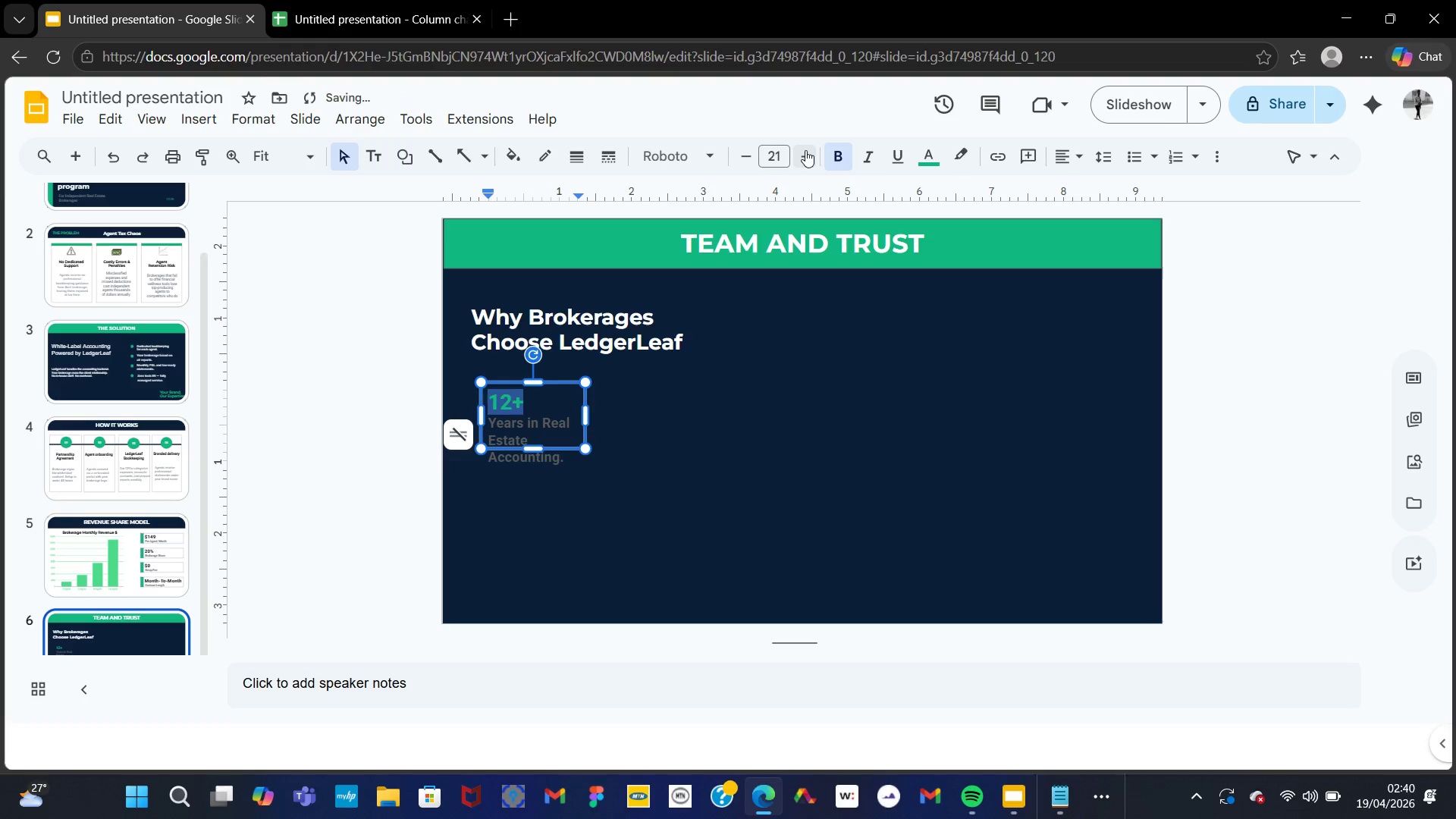 
triple_click([805, 150])
 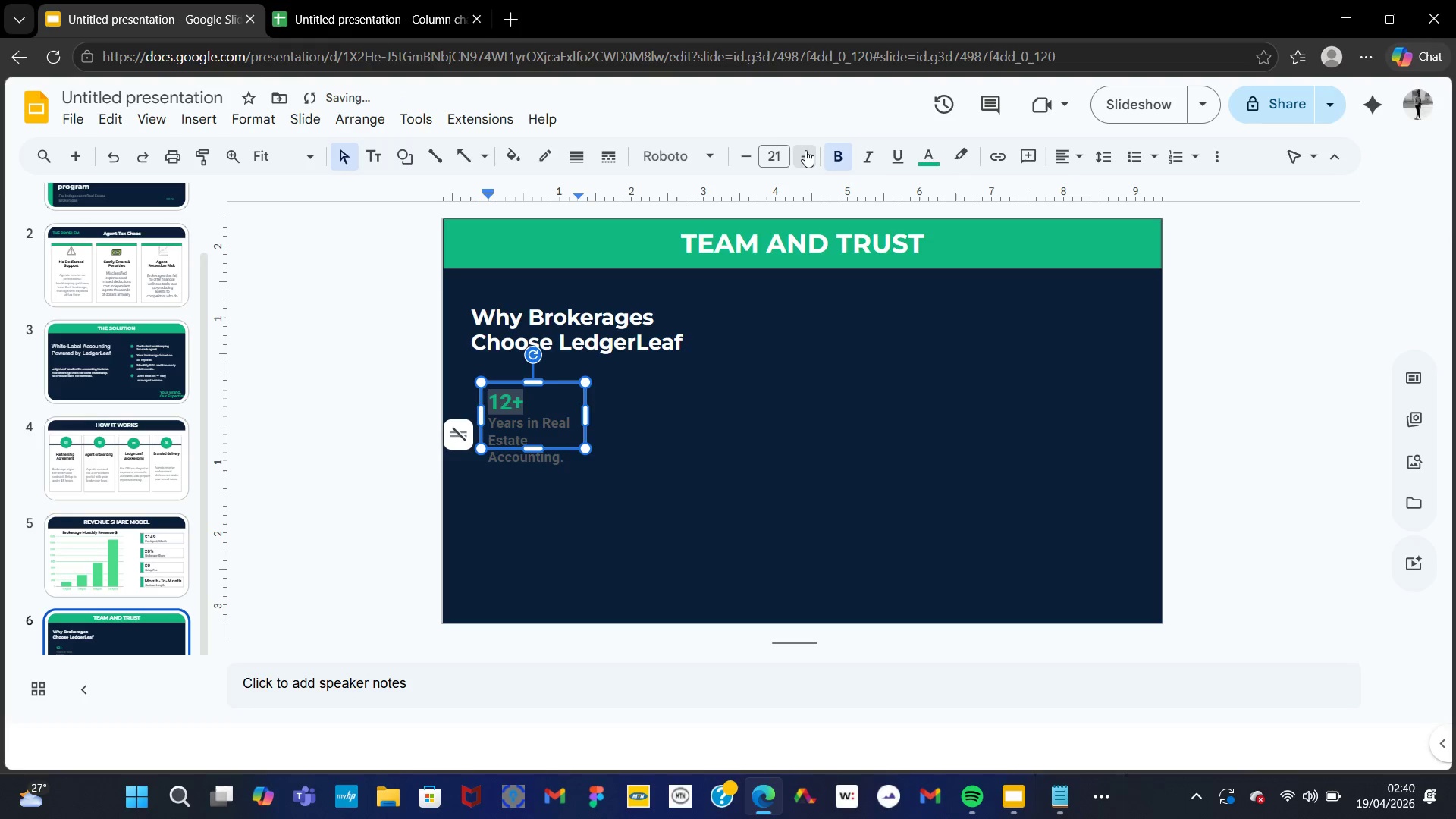 
triple_click([805, 150])
 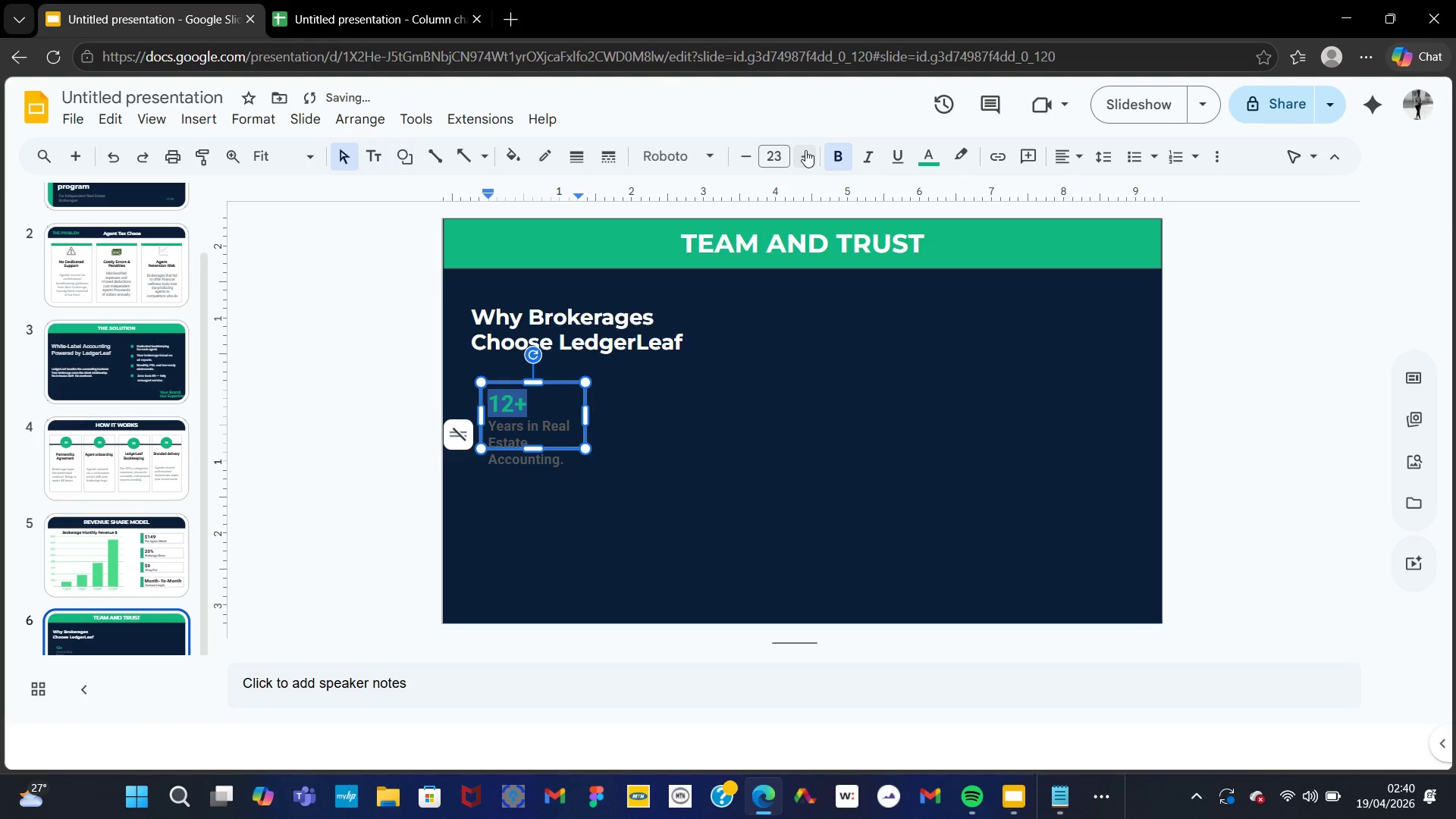 
triple_click([805, 150])
 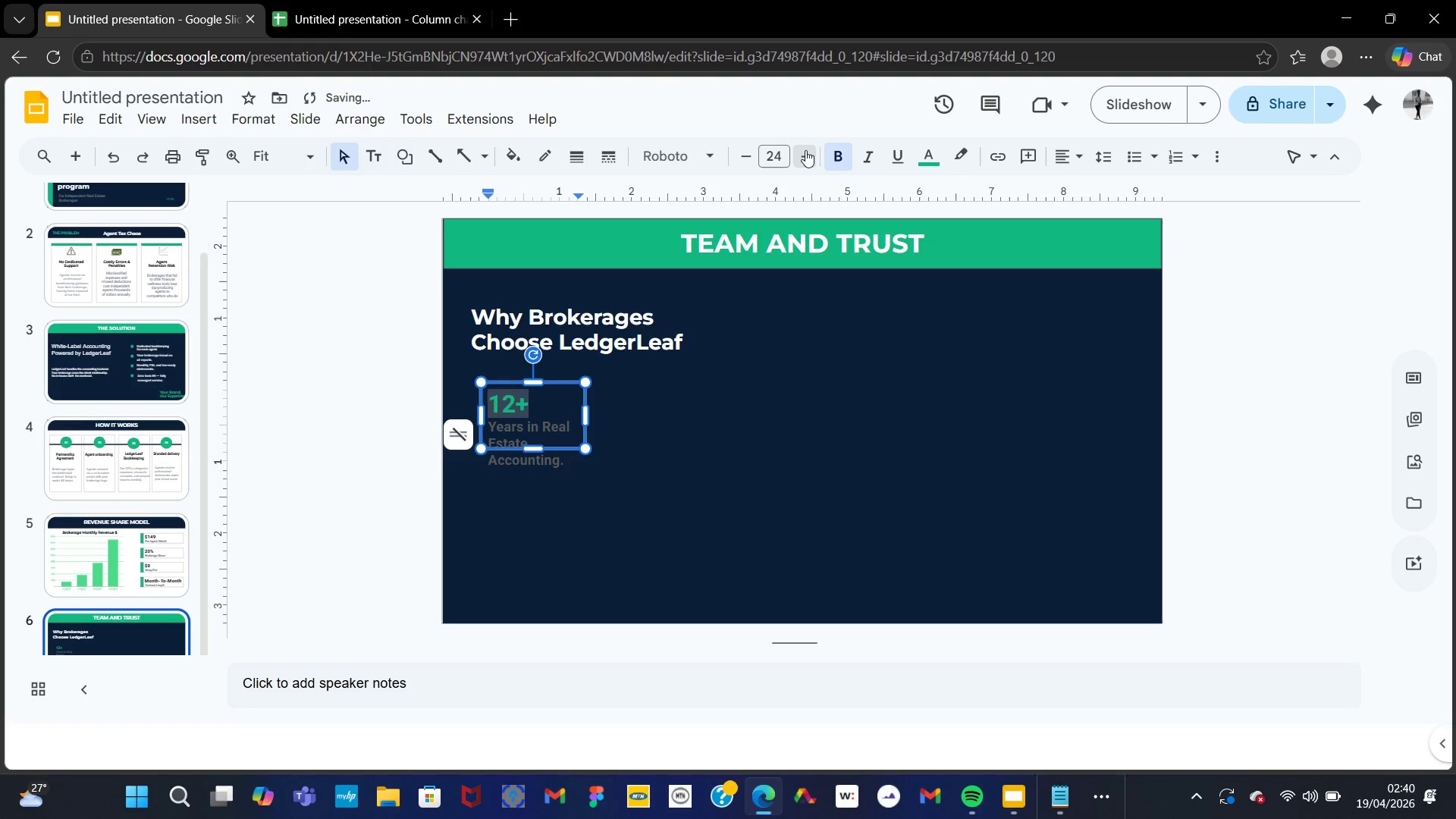 
triple_click([805, 150])
 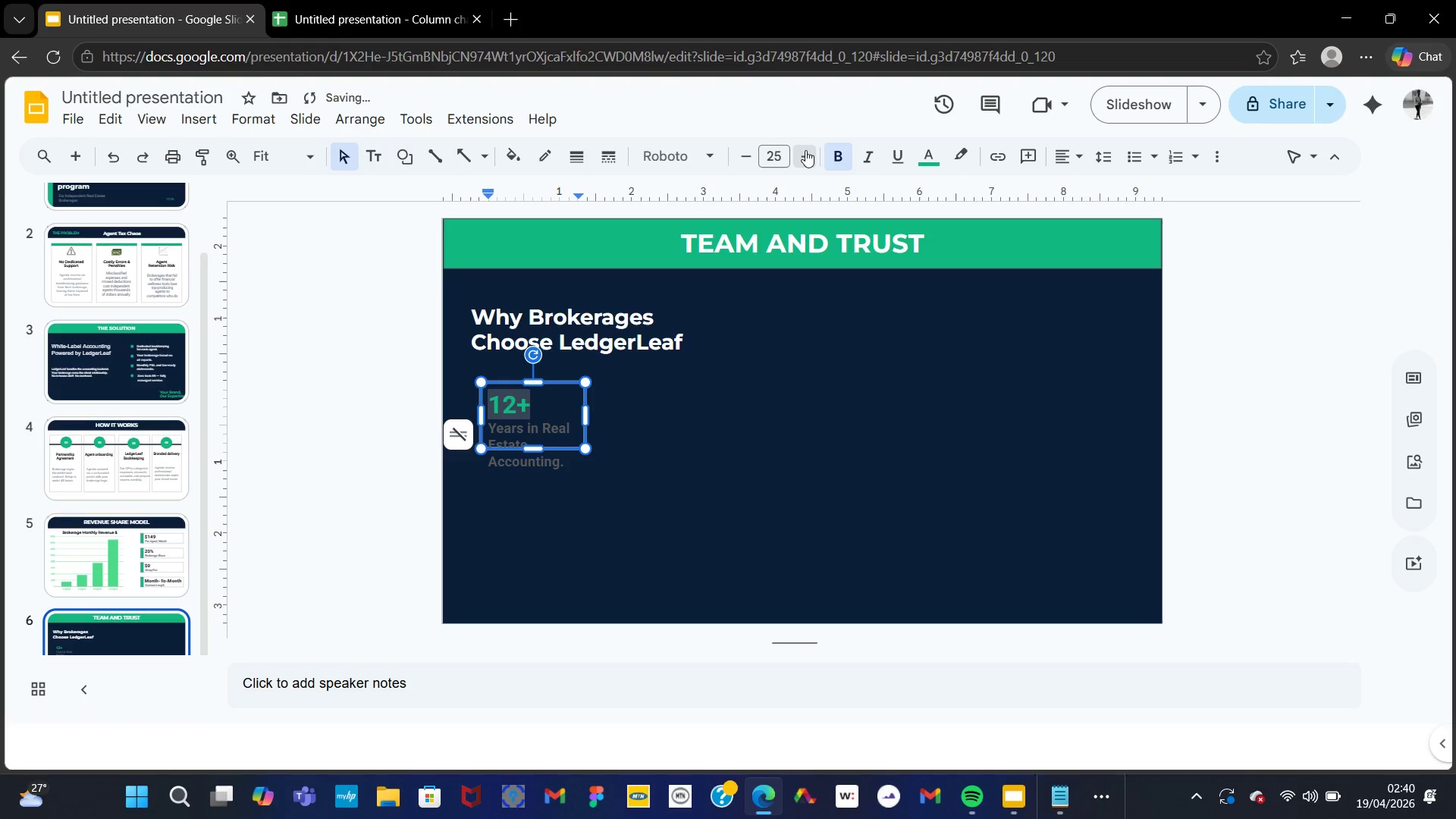 
triple_click([805, 150])
 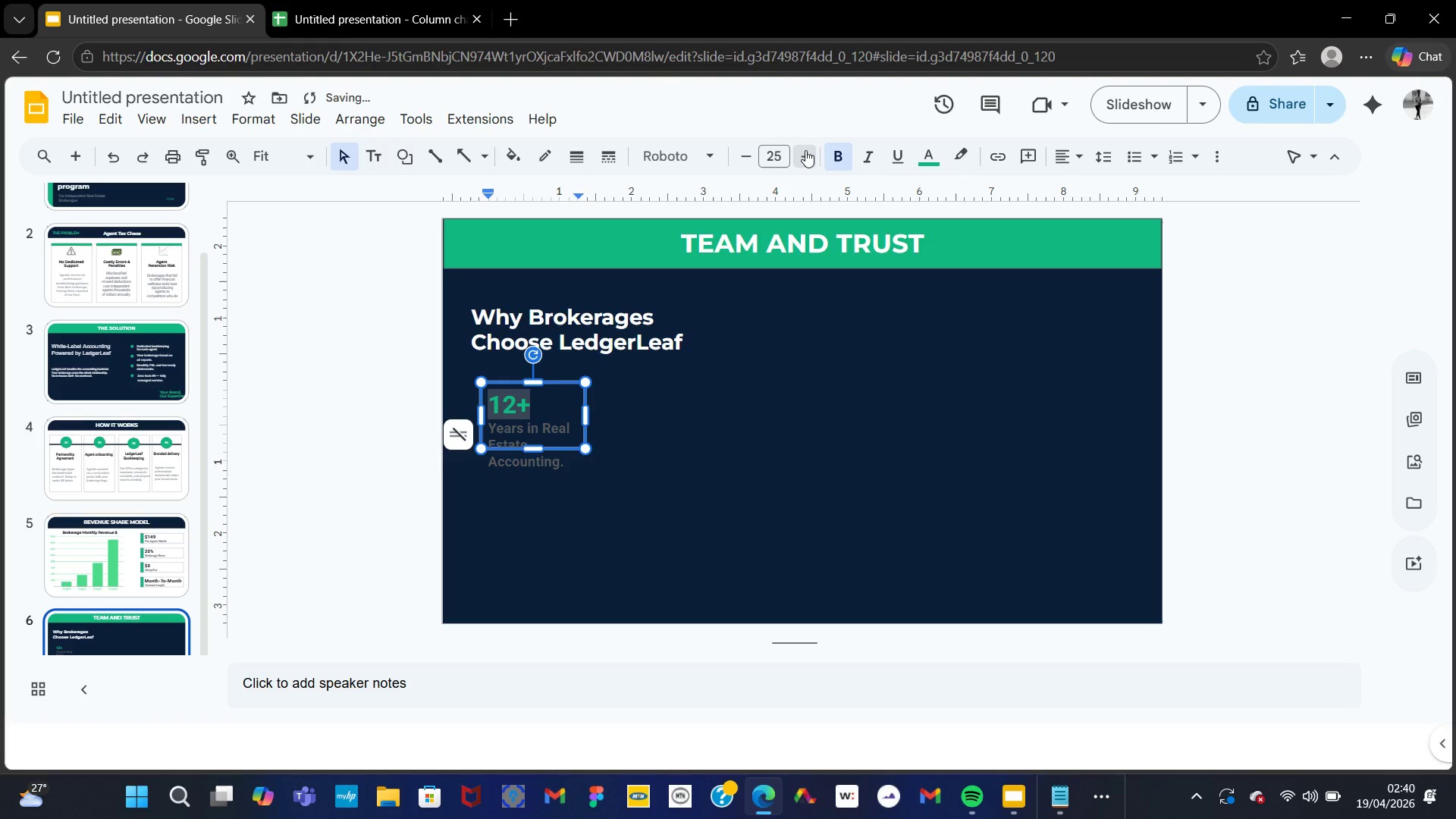 
triple_click([805, 150])
 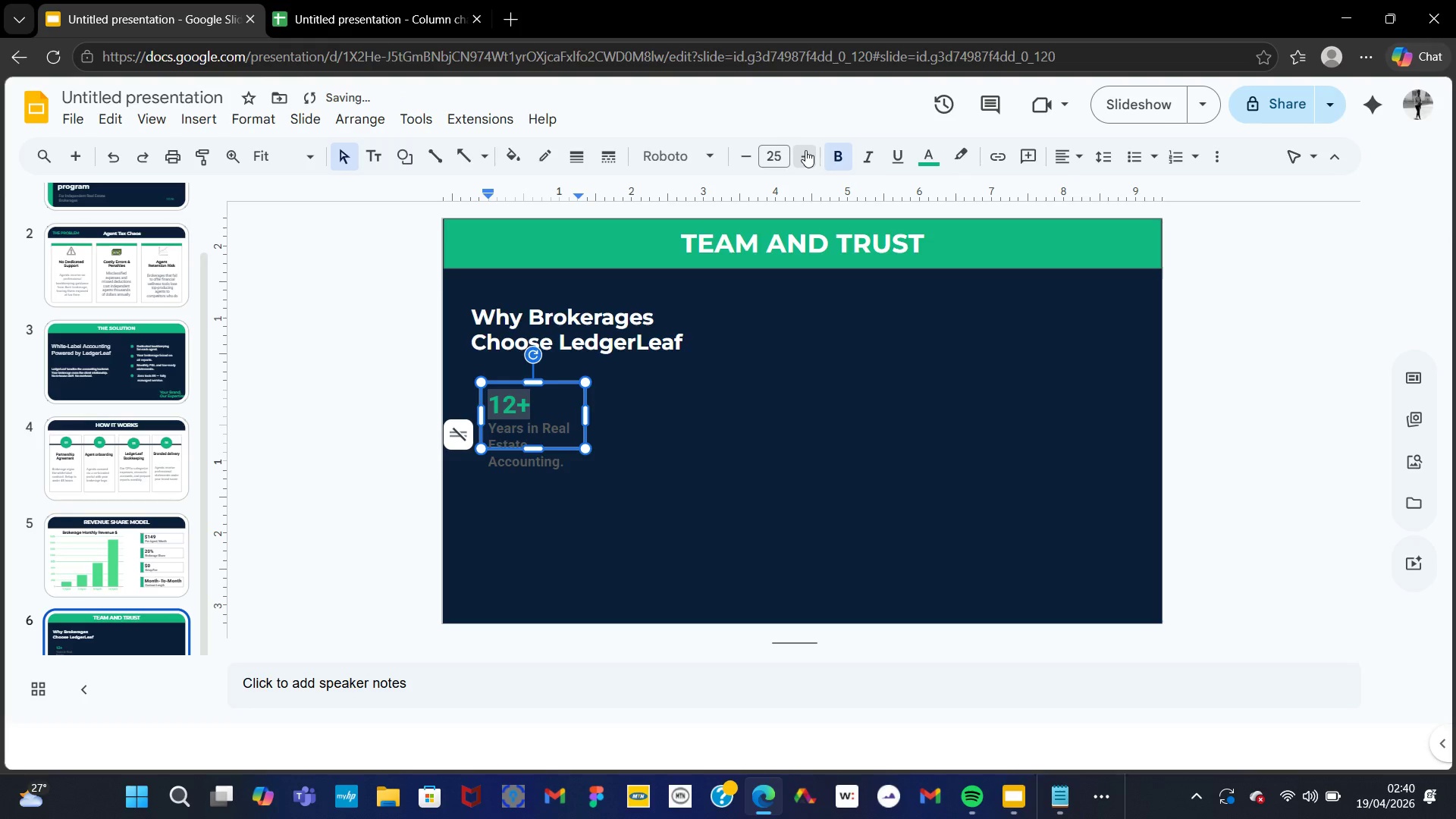 
triple_click([805, 150])
 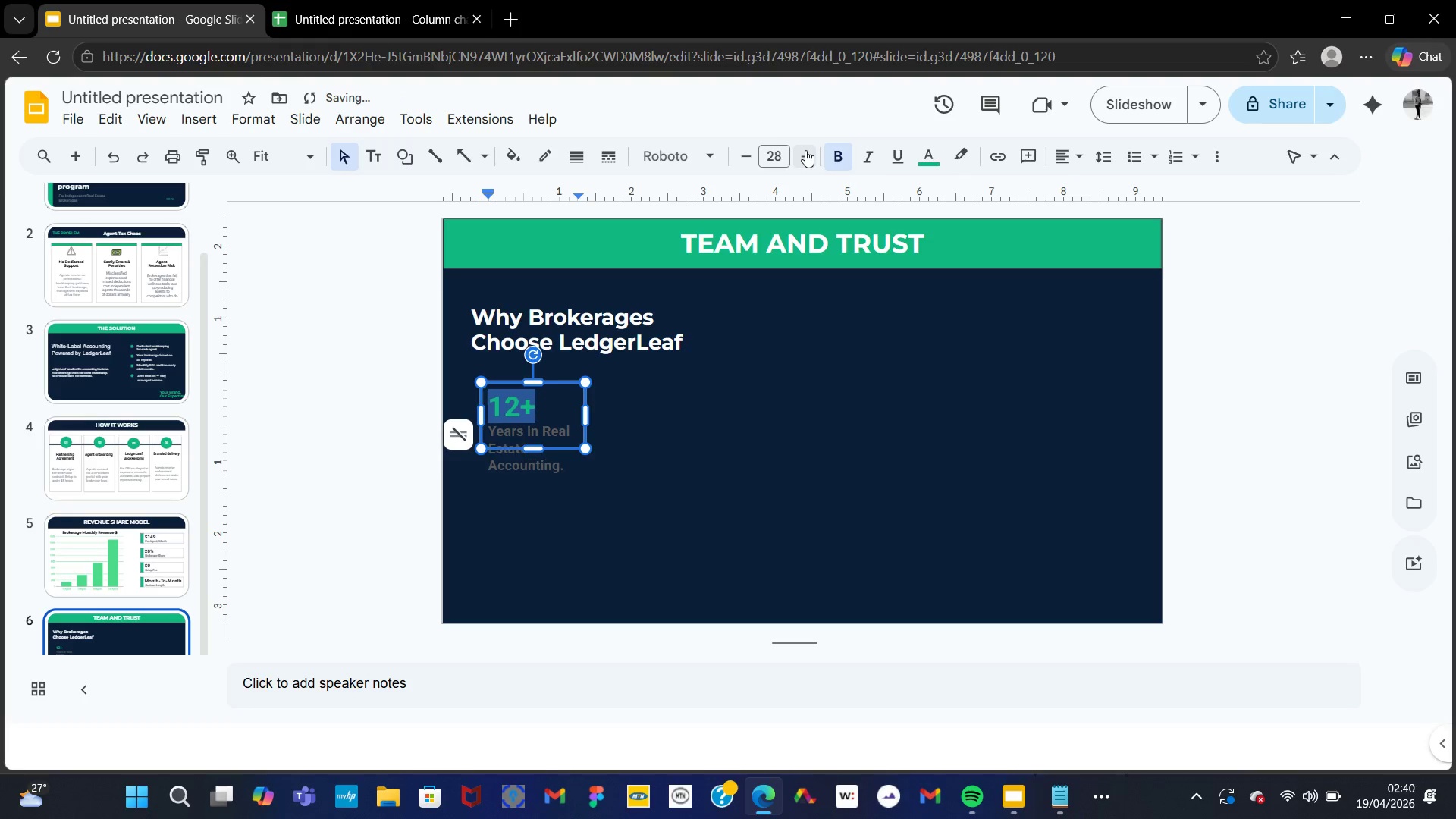 
triple_click([805, 150])
 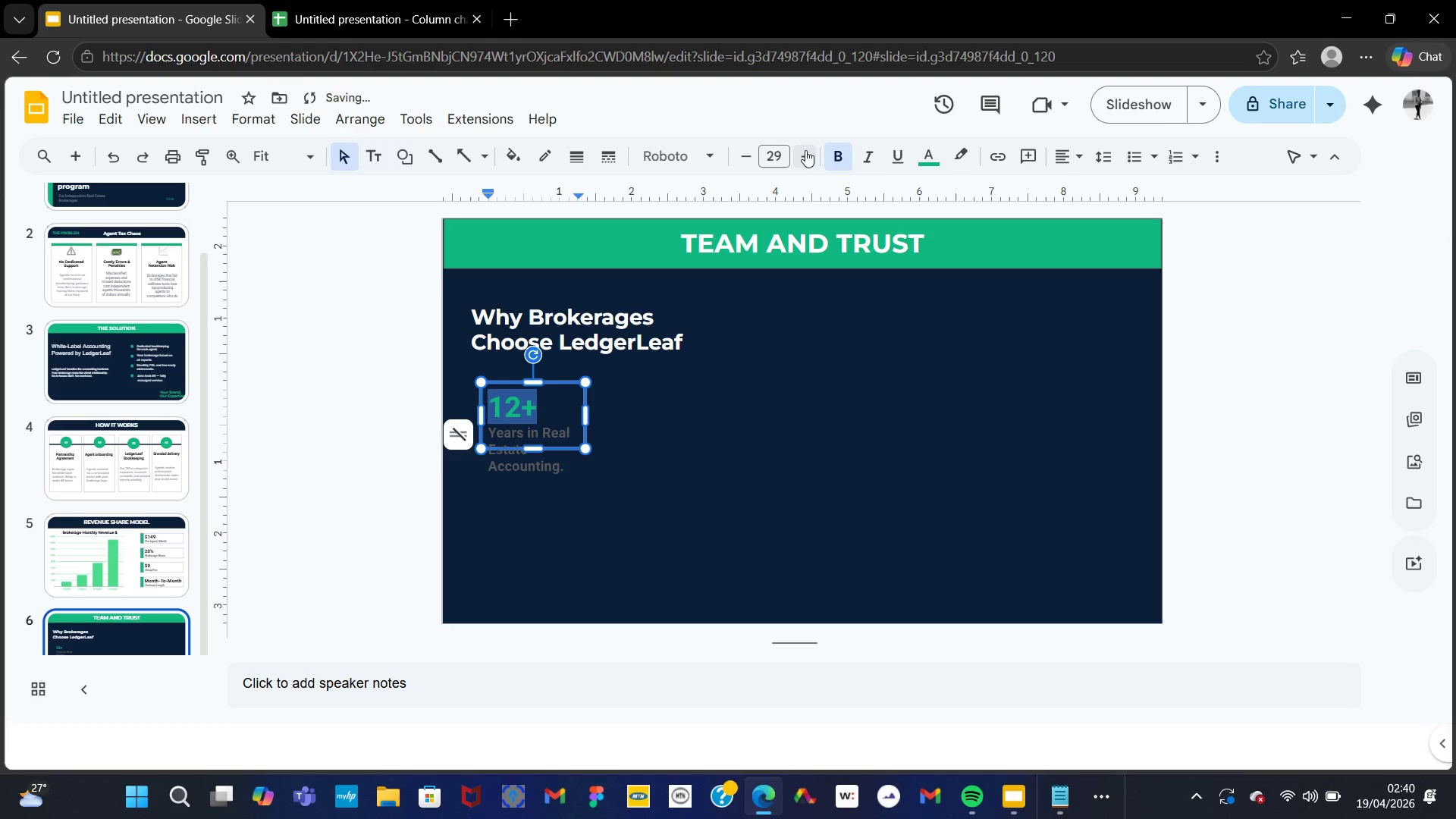 
triple_click([805, 150])
 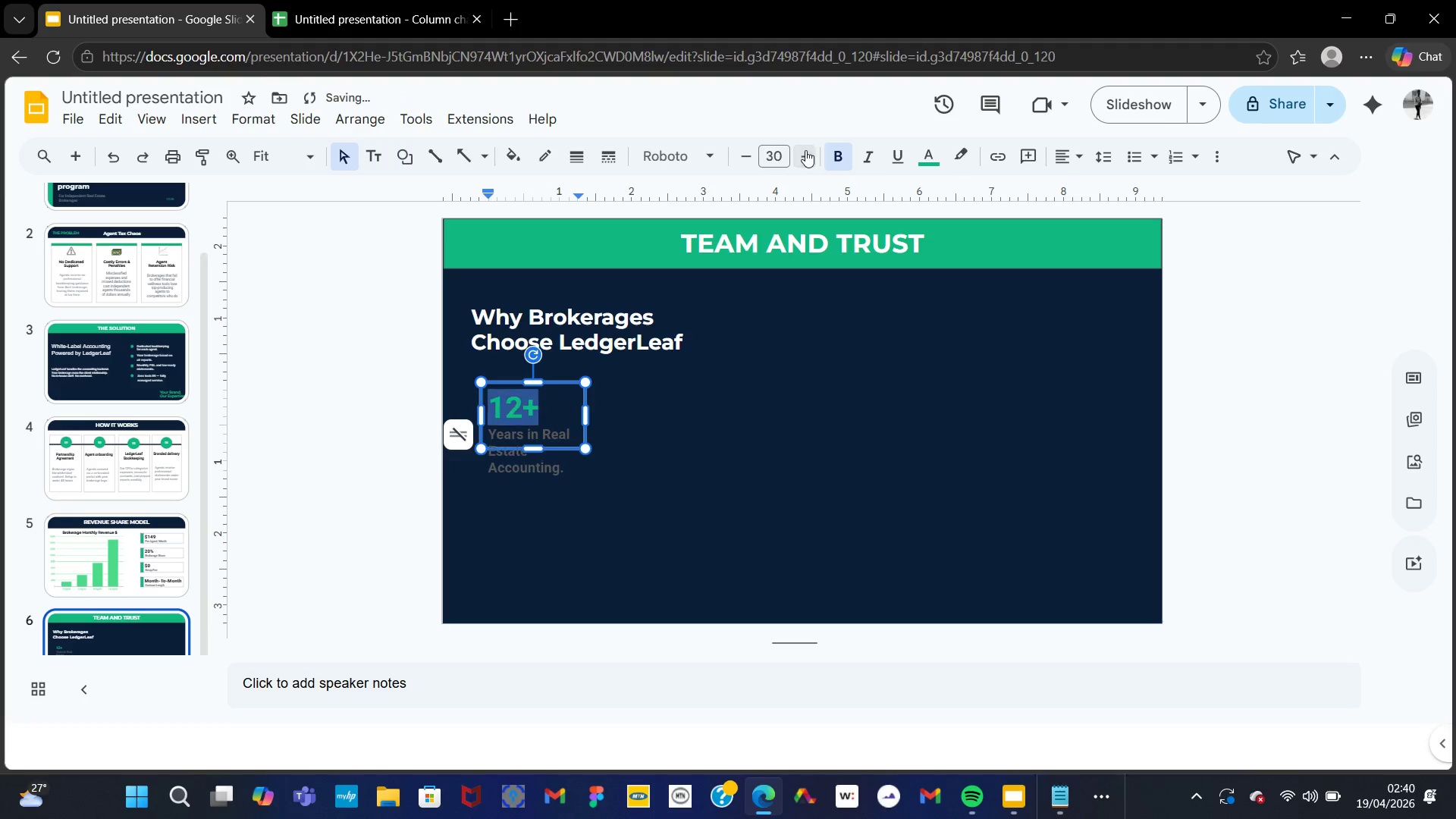 
triple_click([805, 150])
 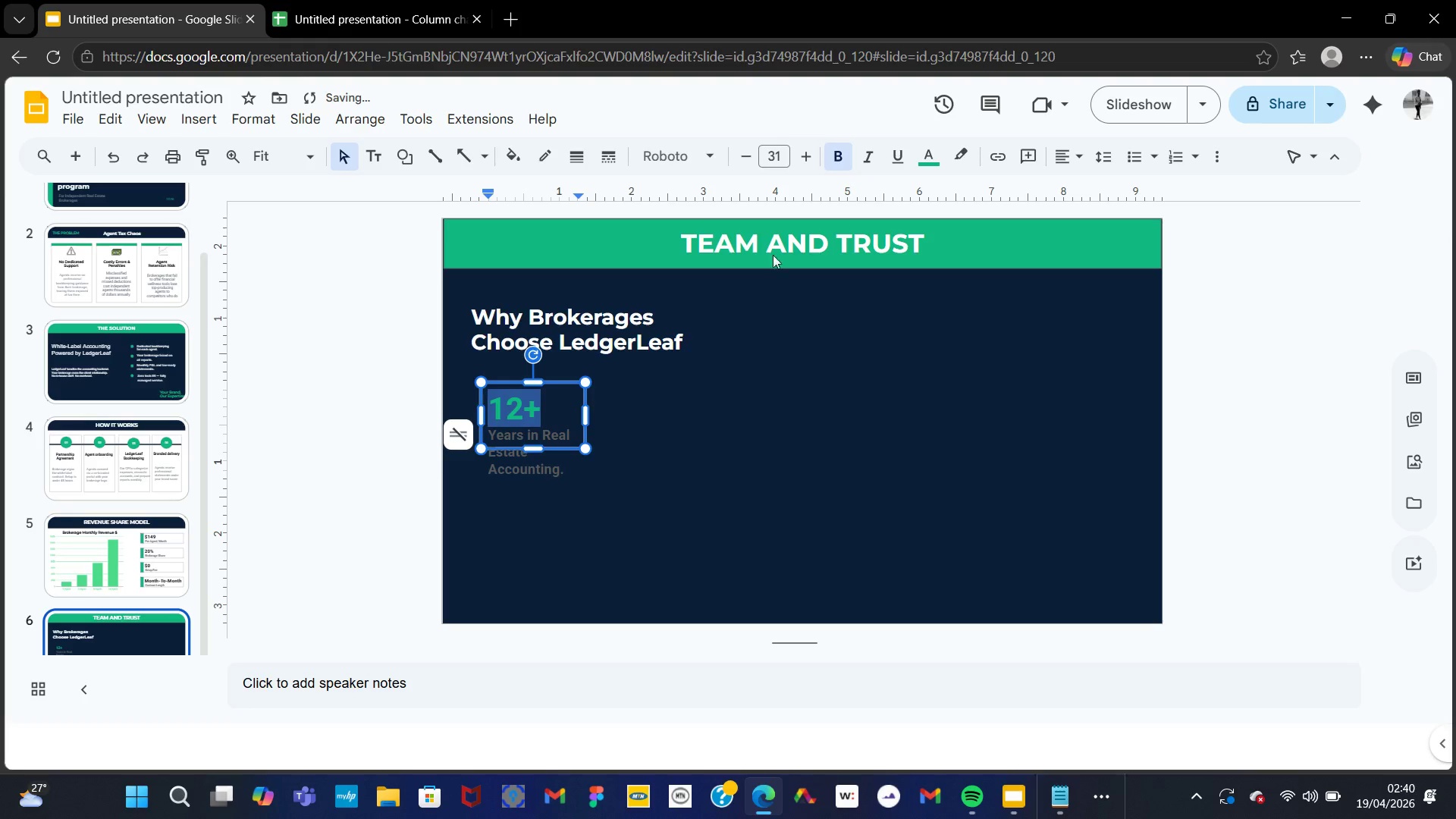 
mouse_move([761, 163])
 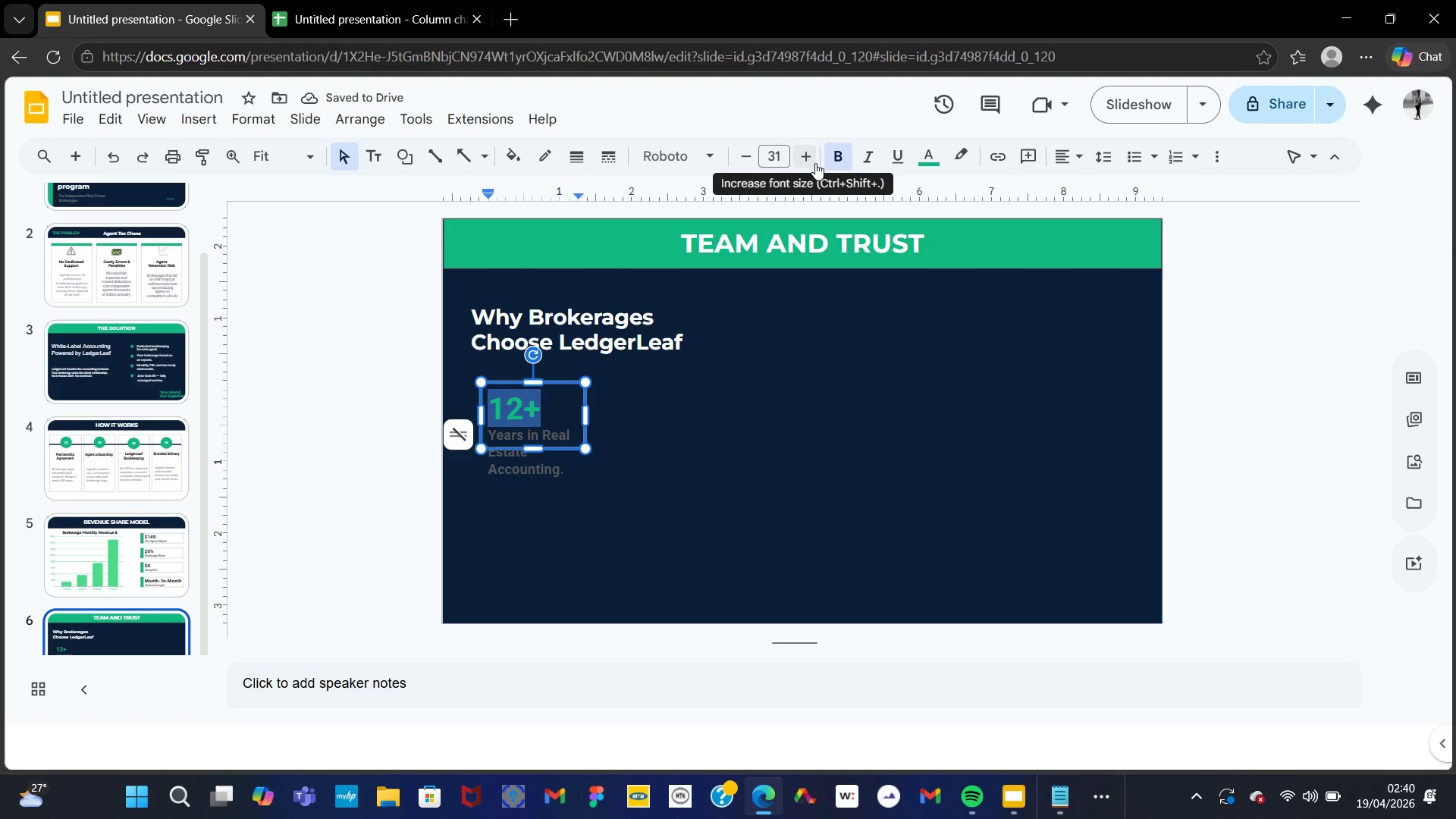 
double_click([815, 163])
 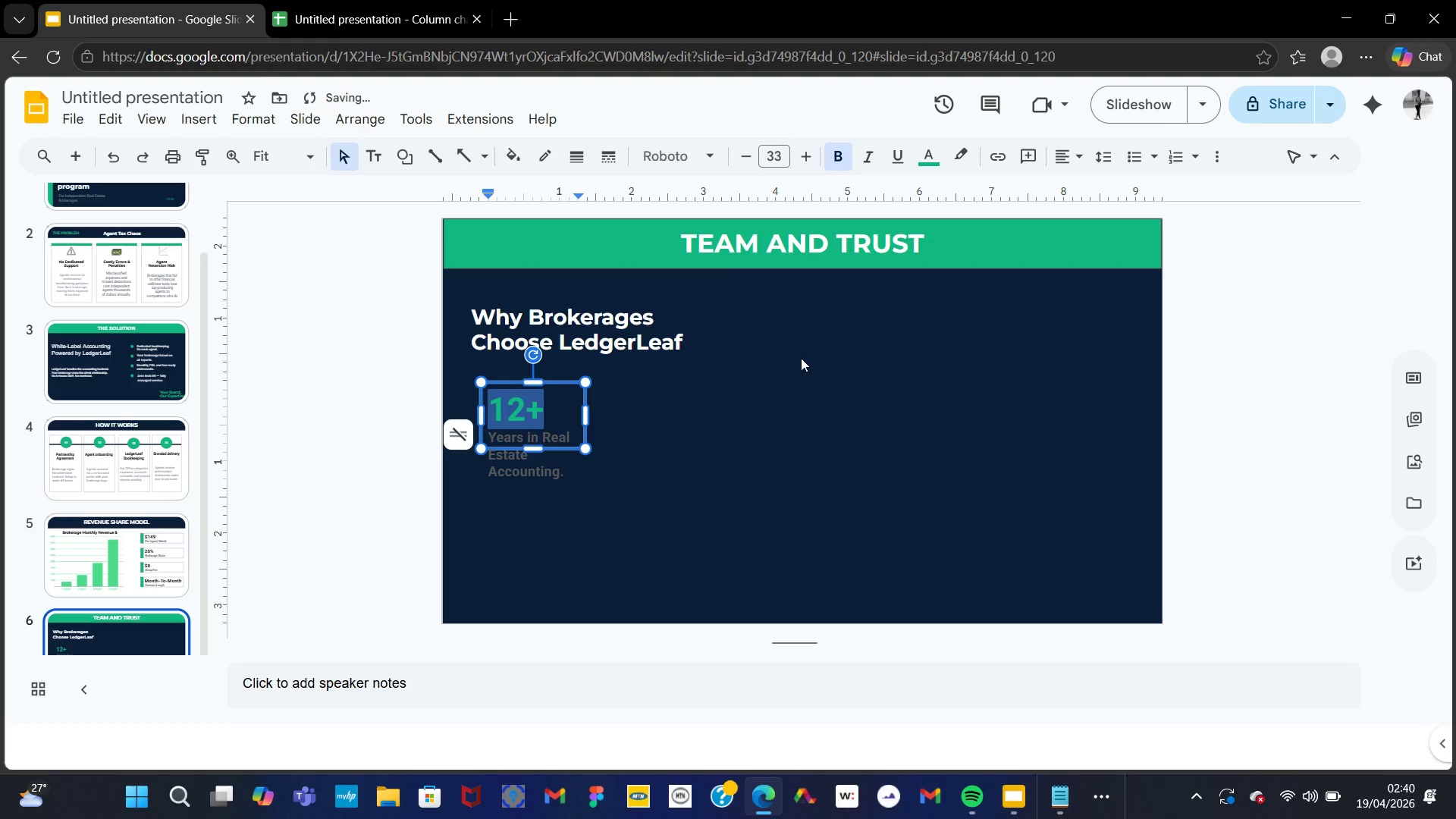 
left_click([801, 358])
 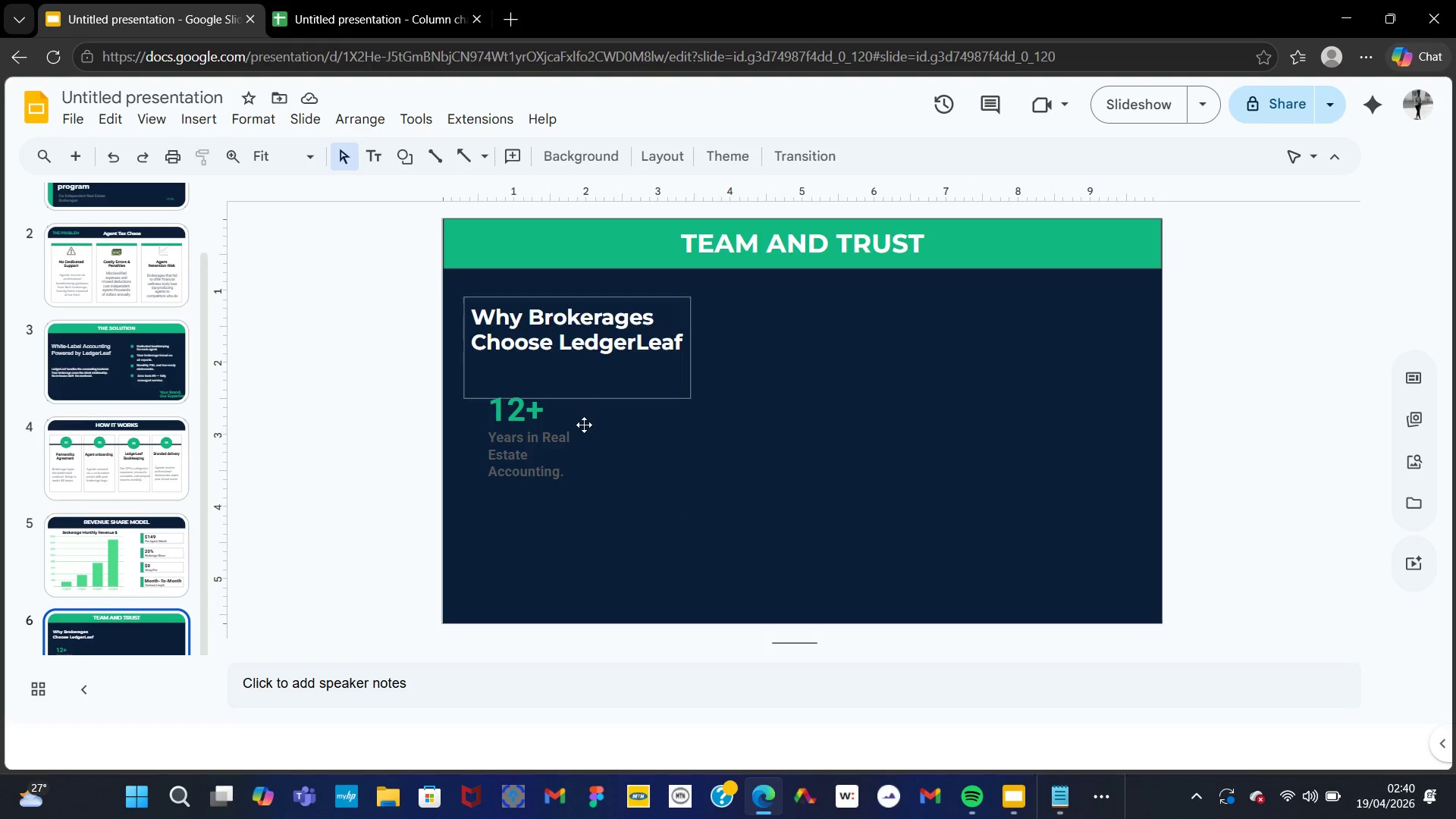 
wait(12.95)
 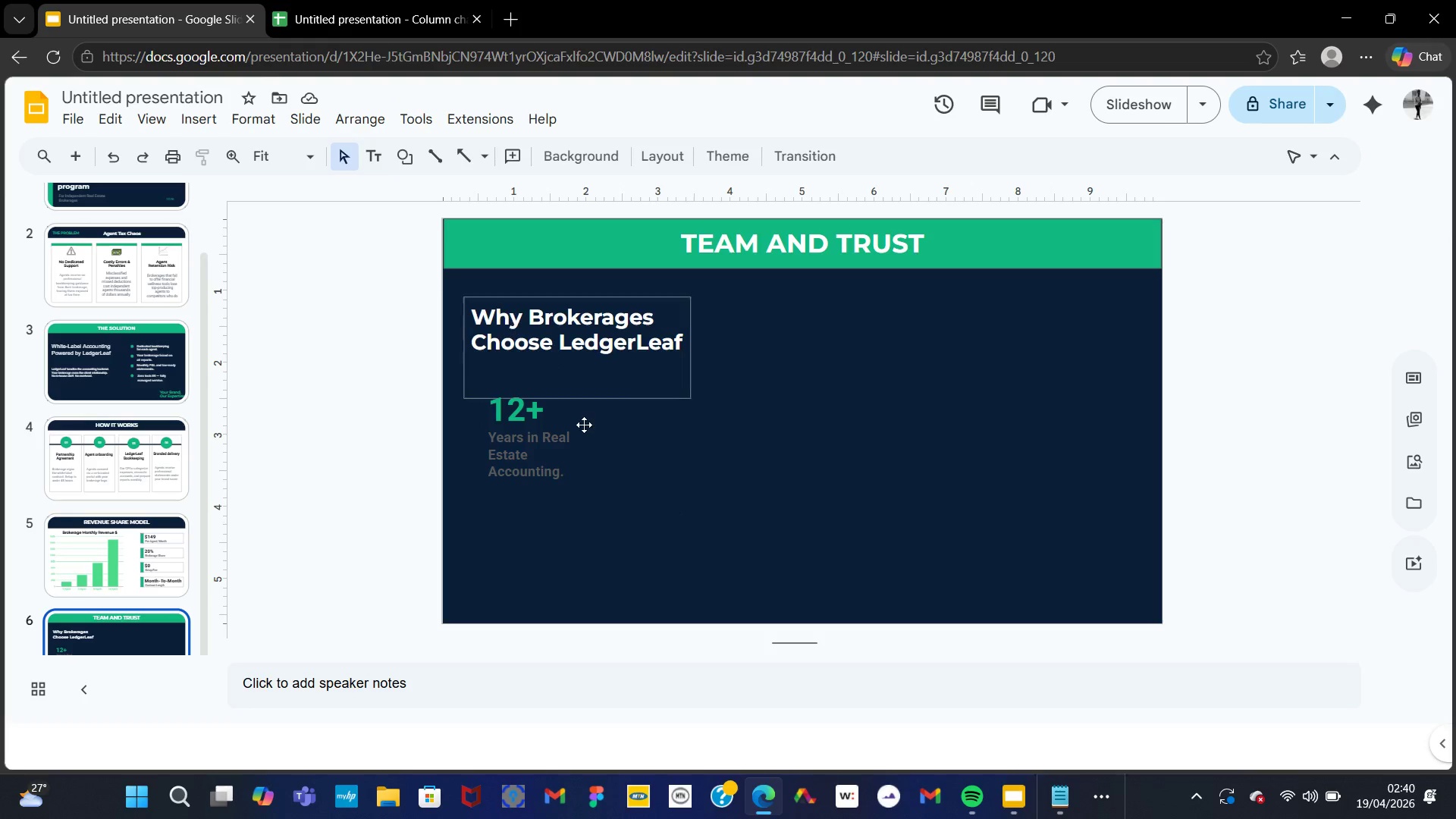 
left_click([474, 394])
 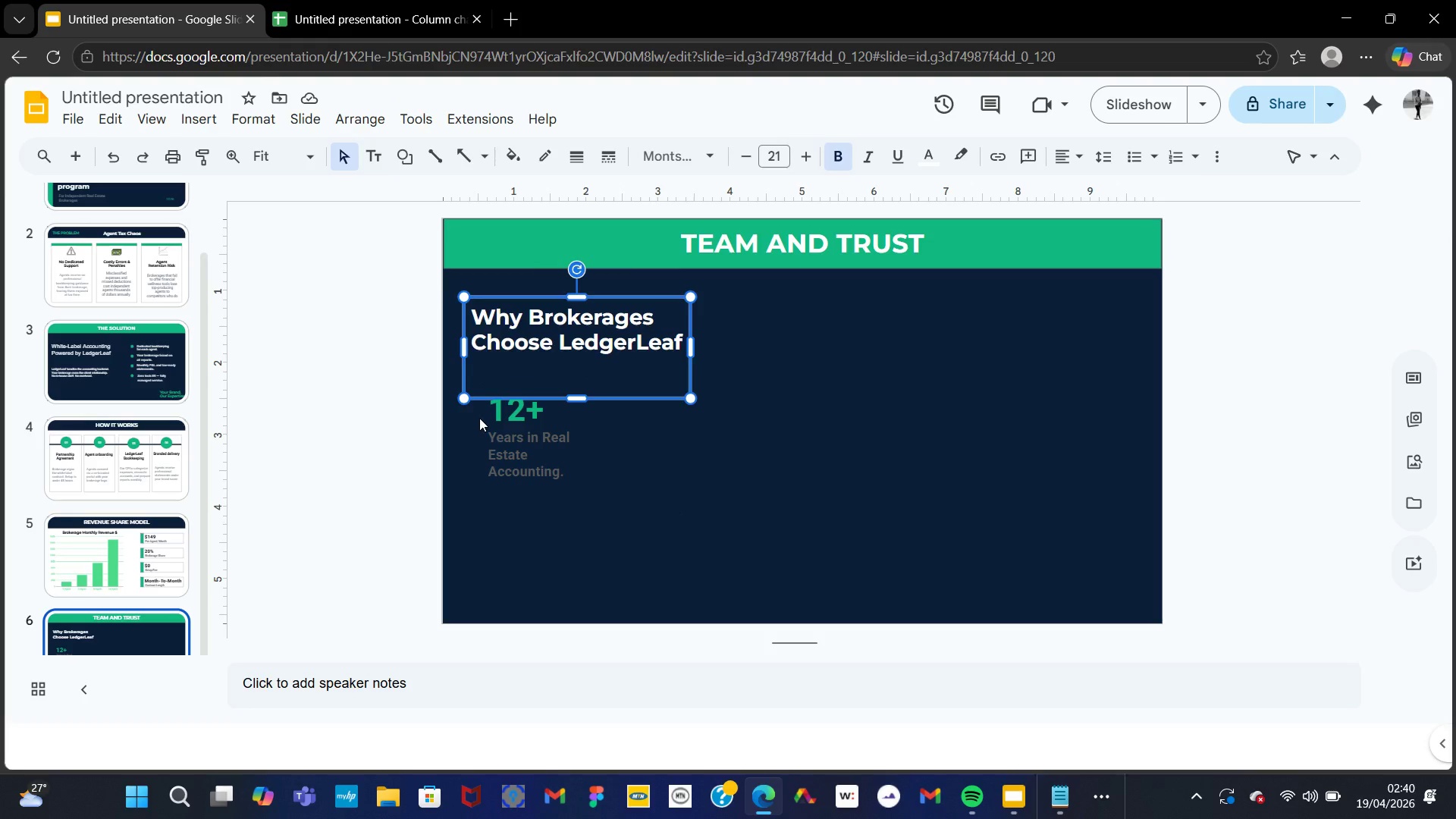 
left_click([479, 418])
 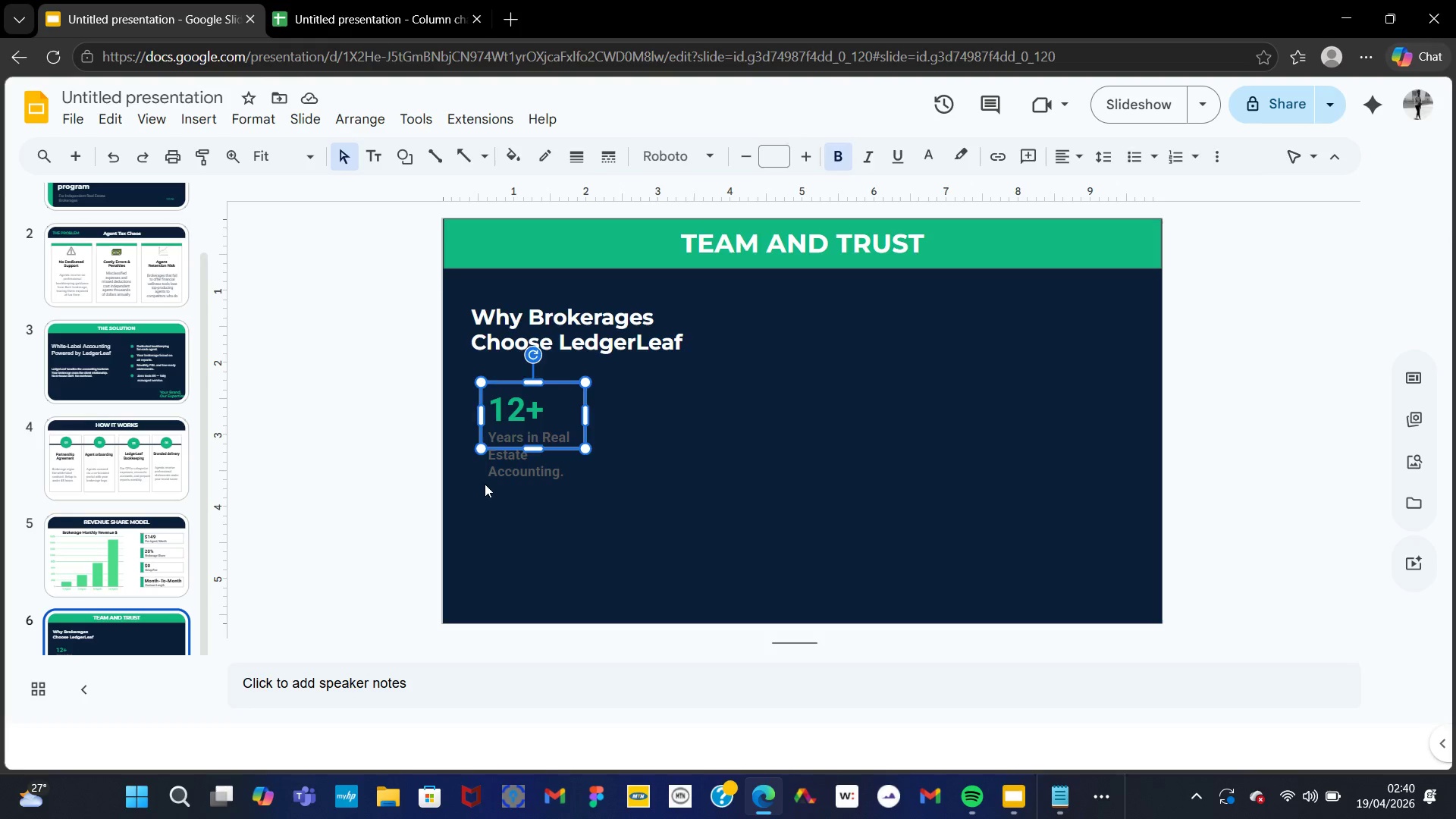 
left_click_drag(start_coordinate=[484, 484], to_coordinate=[551, 390])
 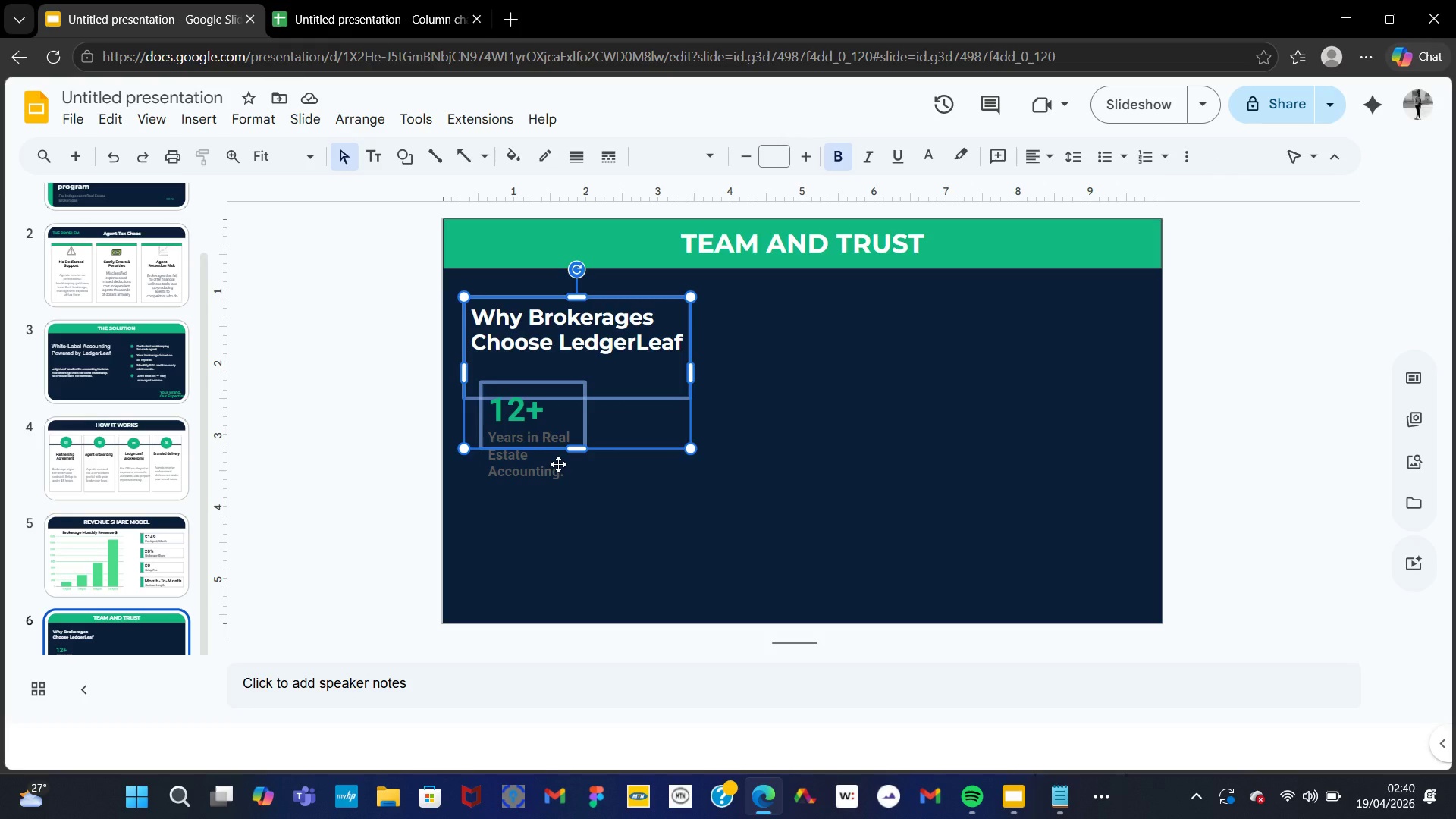 
left_click([558, 464])
 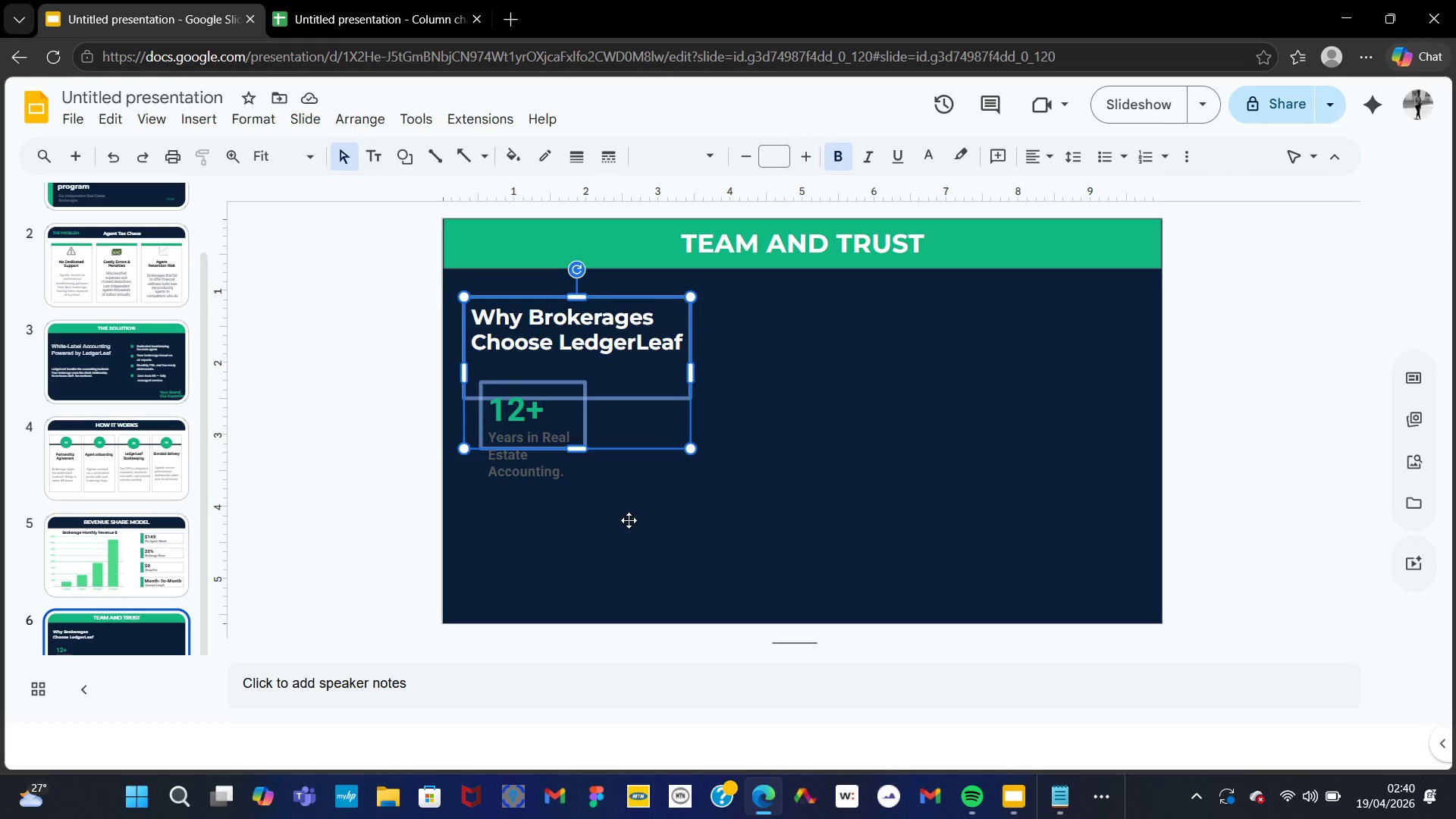 
left_click([629, 520])
 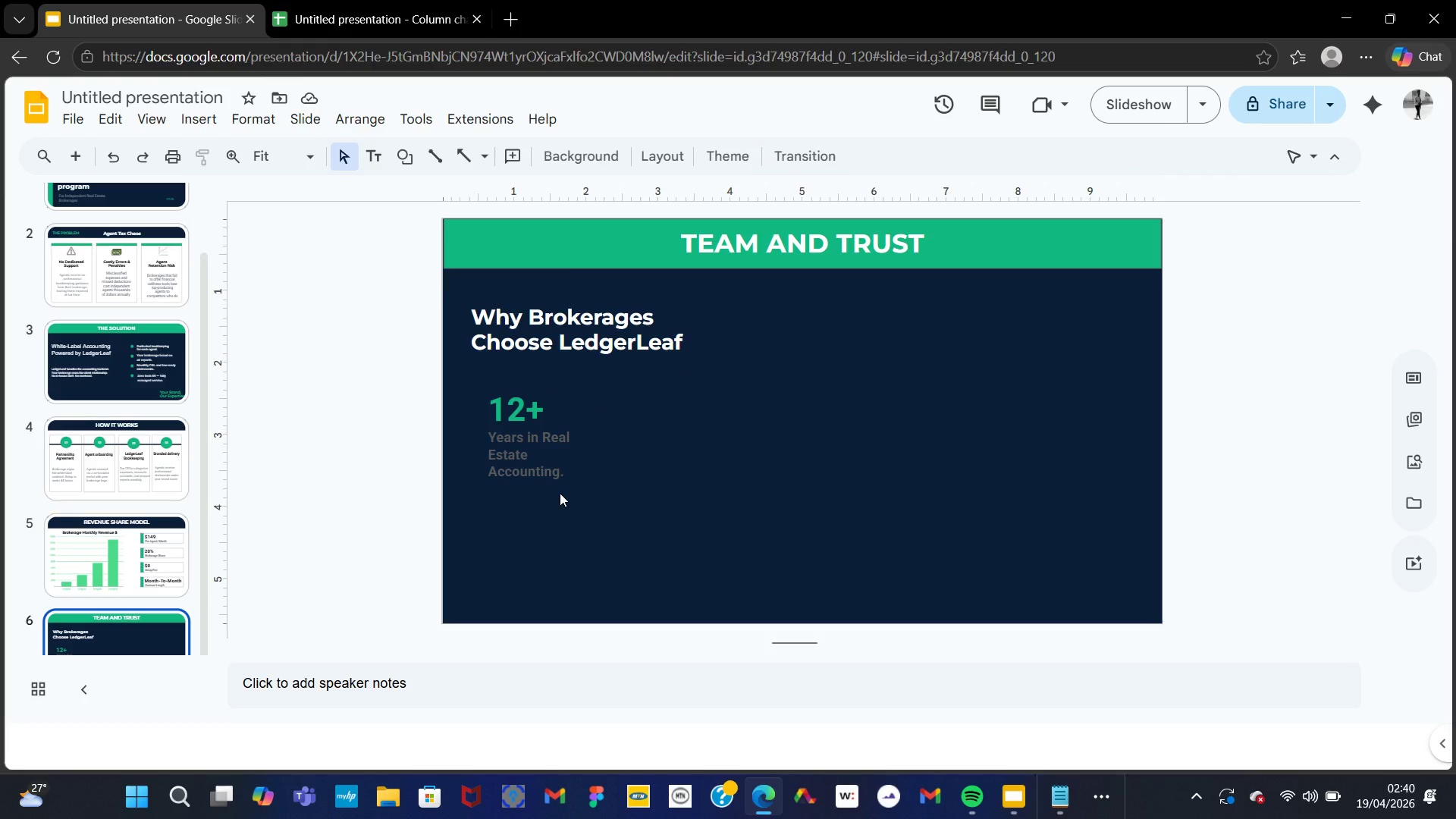 
left_click_drag(start_coordinate=[561, 492], to_coordinate=[486, 410])
 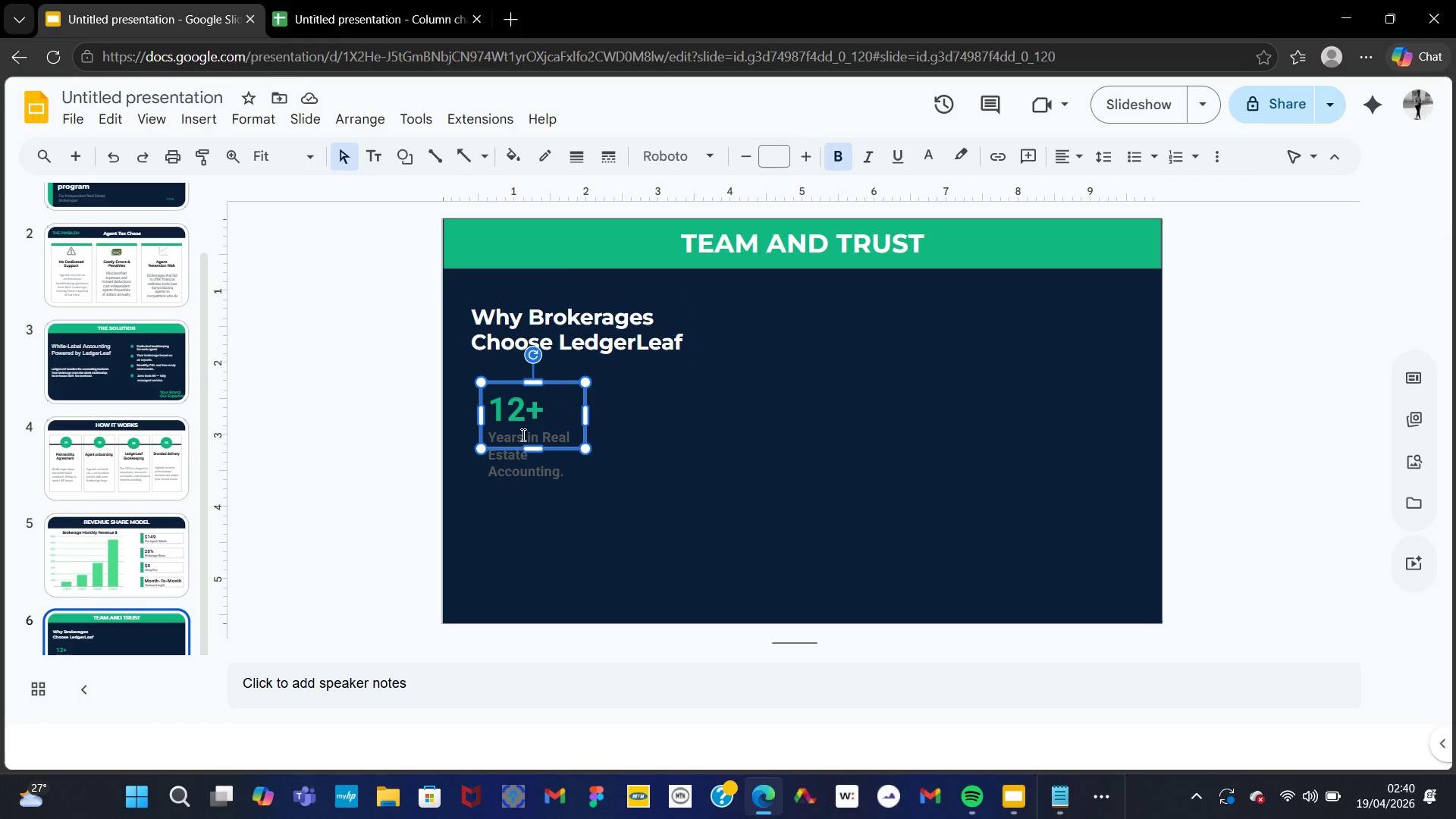 
right_click([522, 435])
 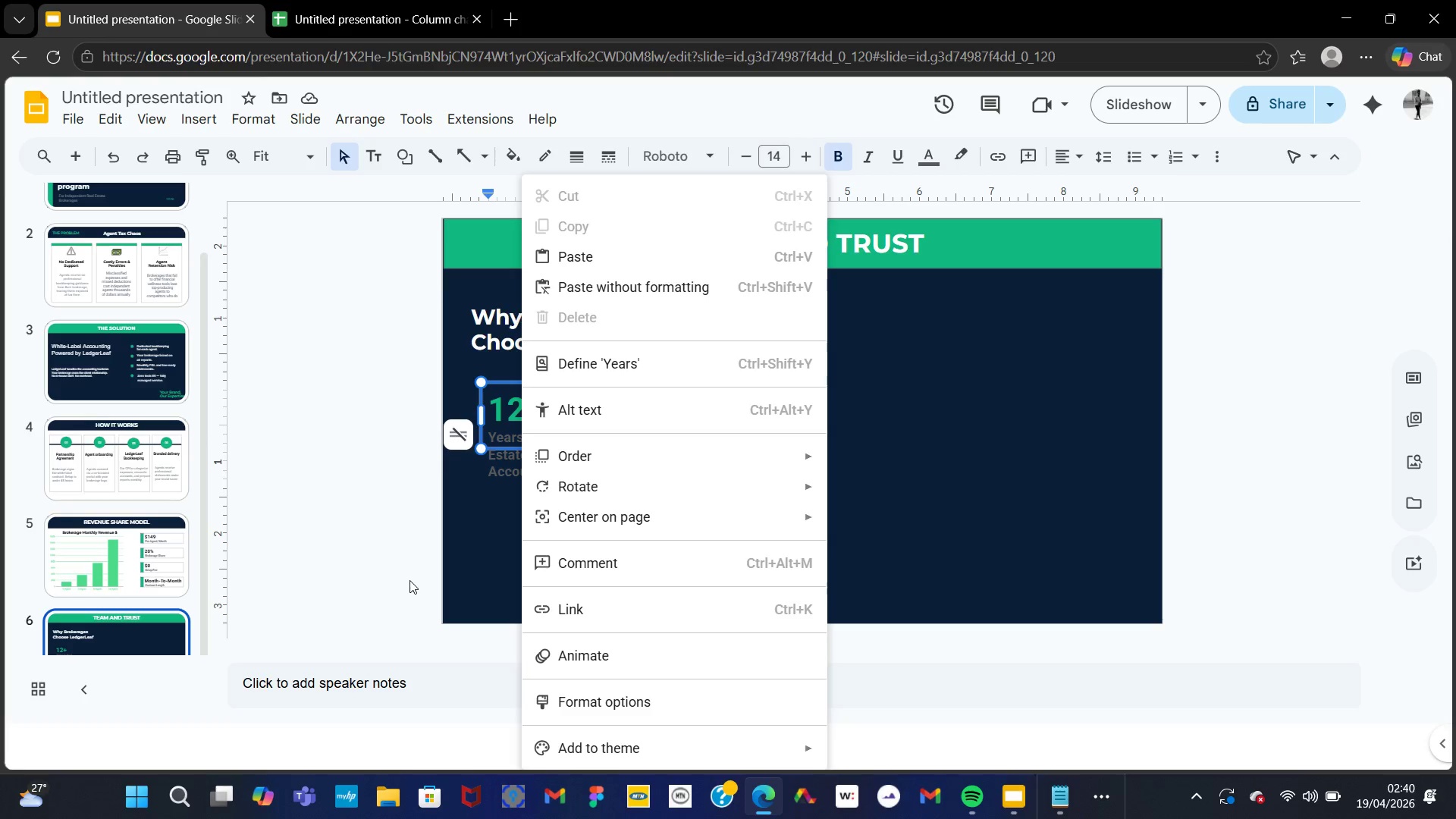 
left_click([488, 566])
 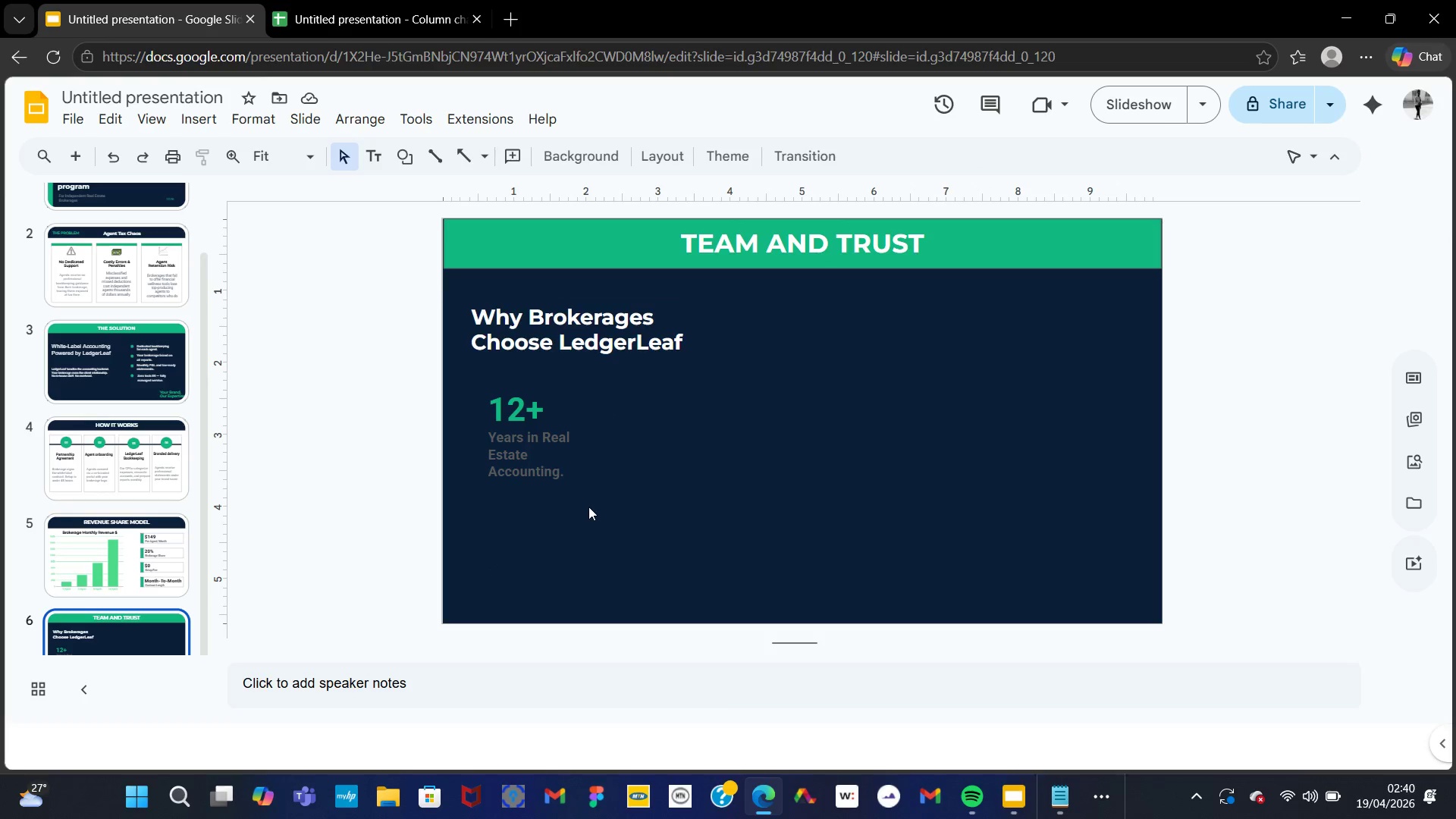 
left_click_drag(start_coordinate=[580, 498], to_coordinate=[482, 401])
 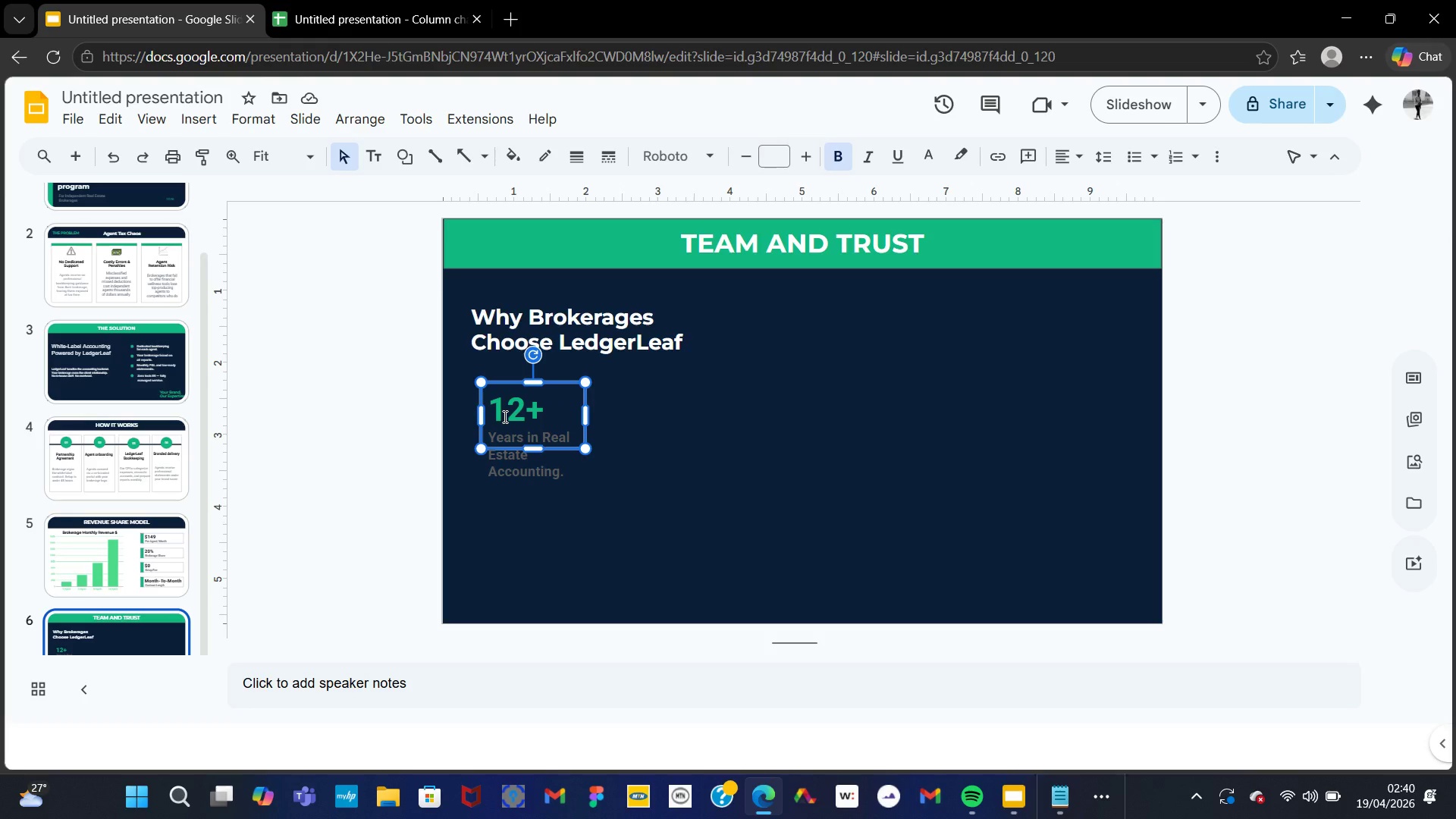 
right_click([504, 416])
 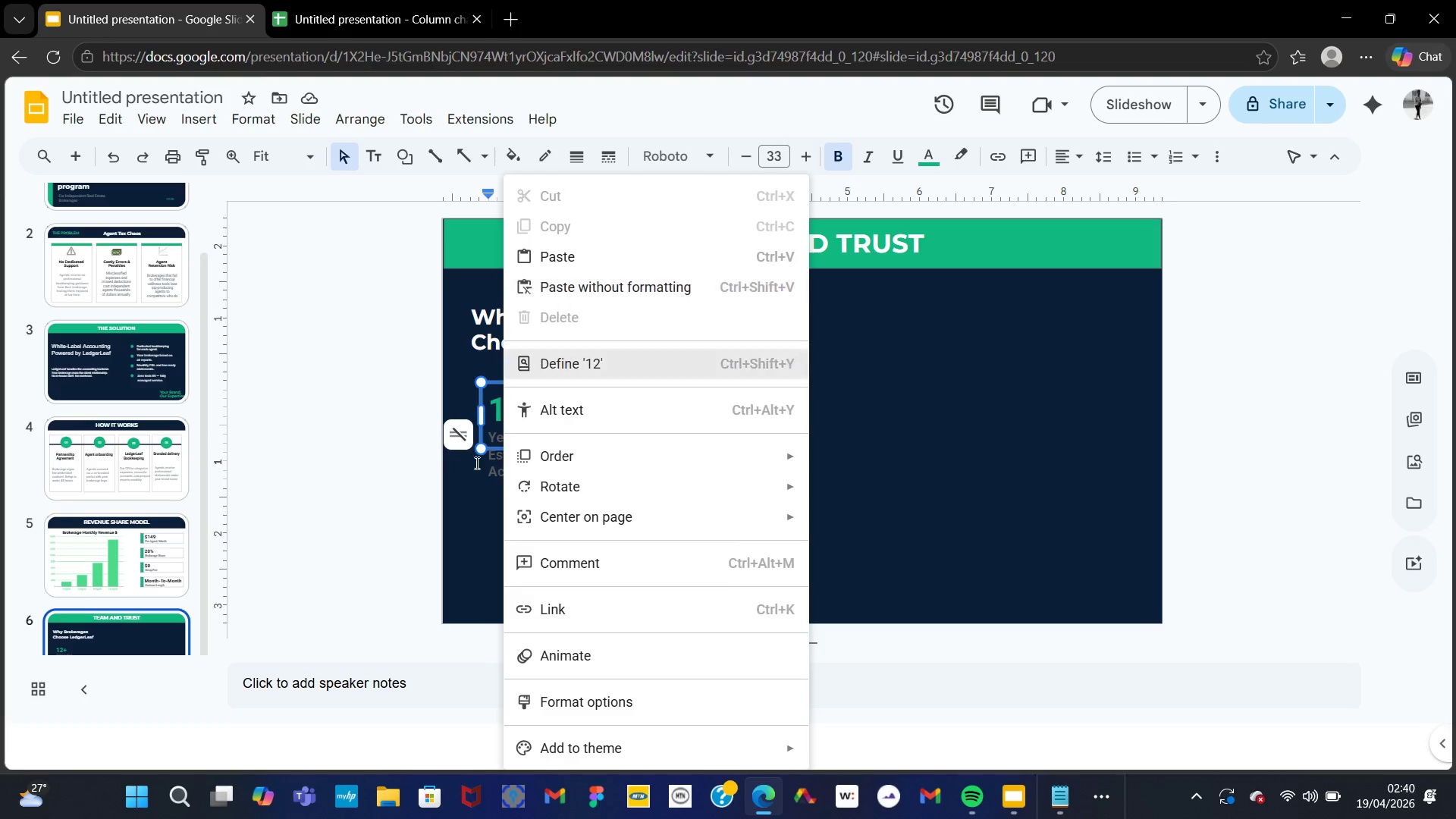 
left_click([460, 522])
 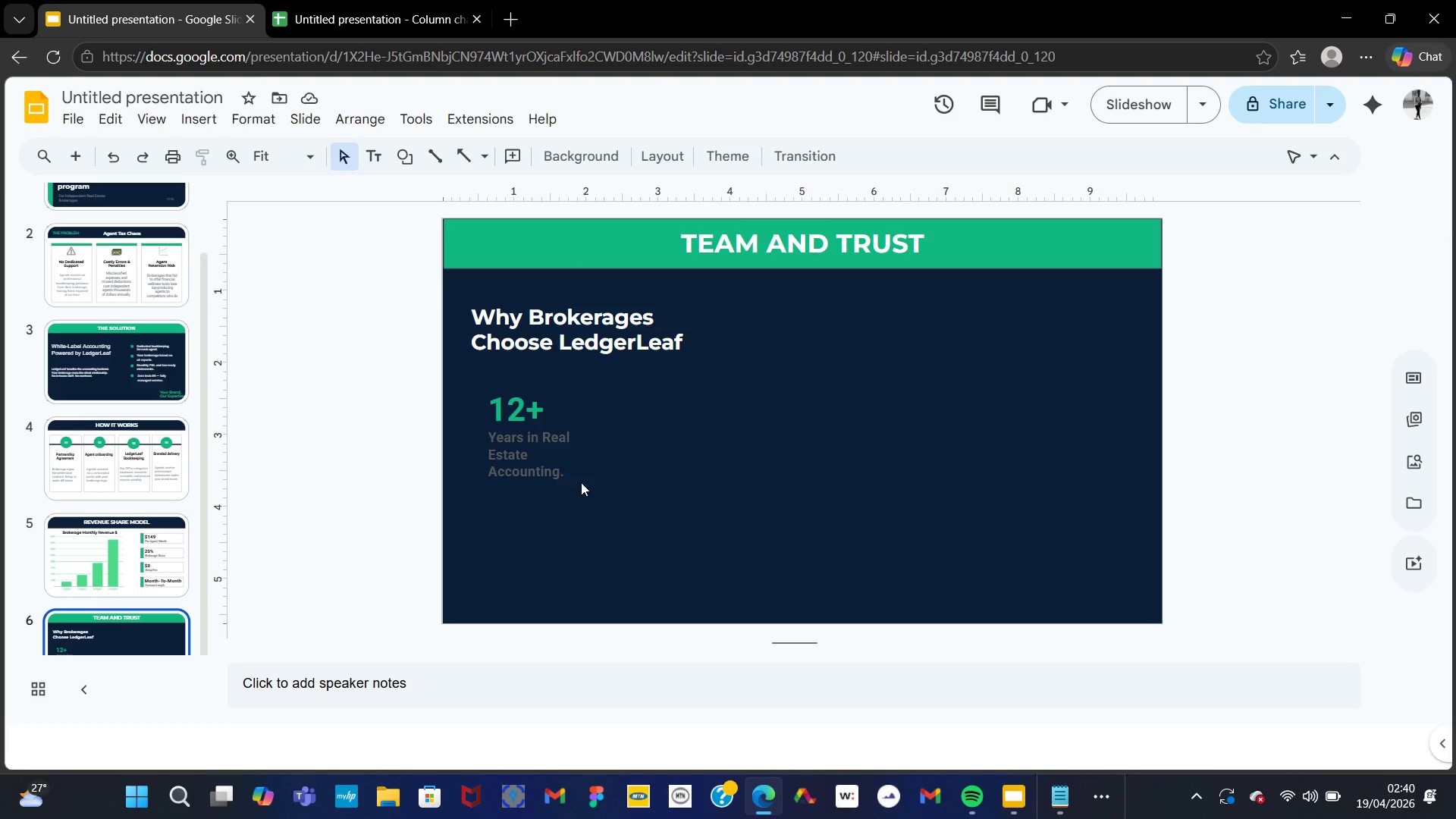 
left_click_drag(start_coordinate=[582, 484], to_coordinate=[481, 403])
 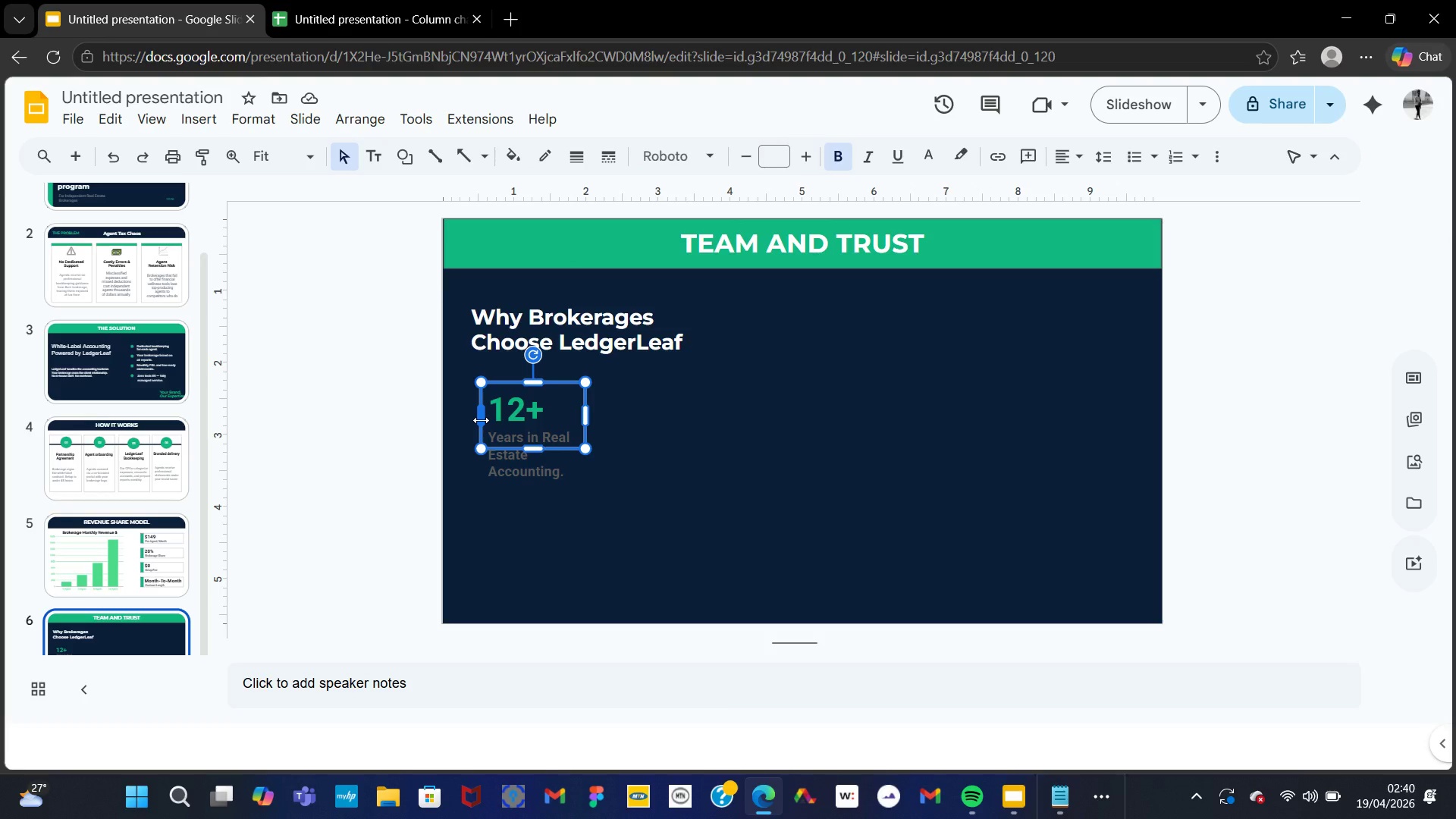 
right_click([481, 420])
 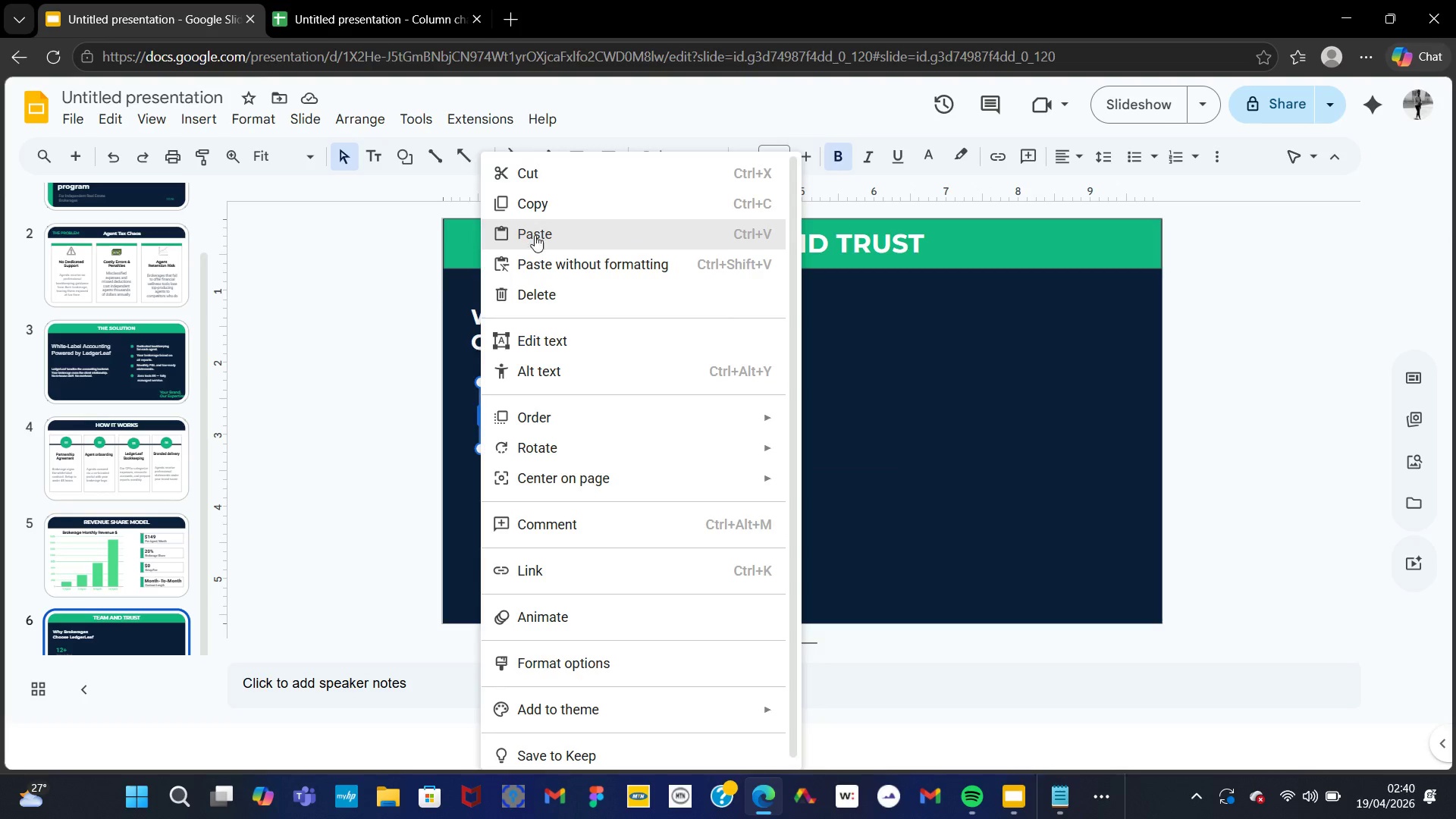 
left_click([522, 207])
 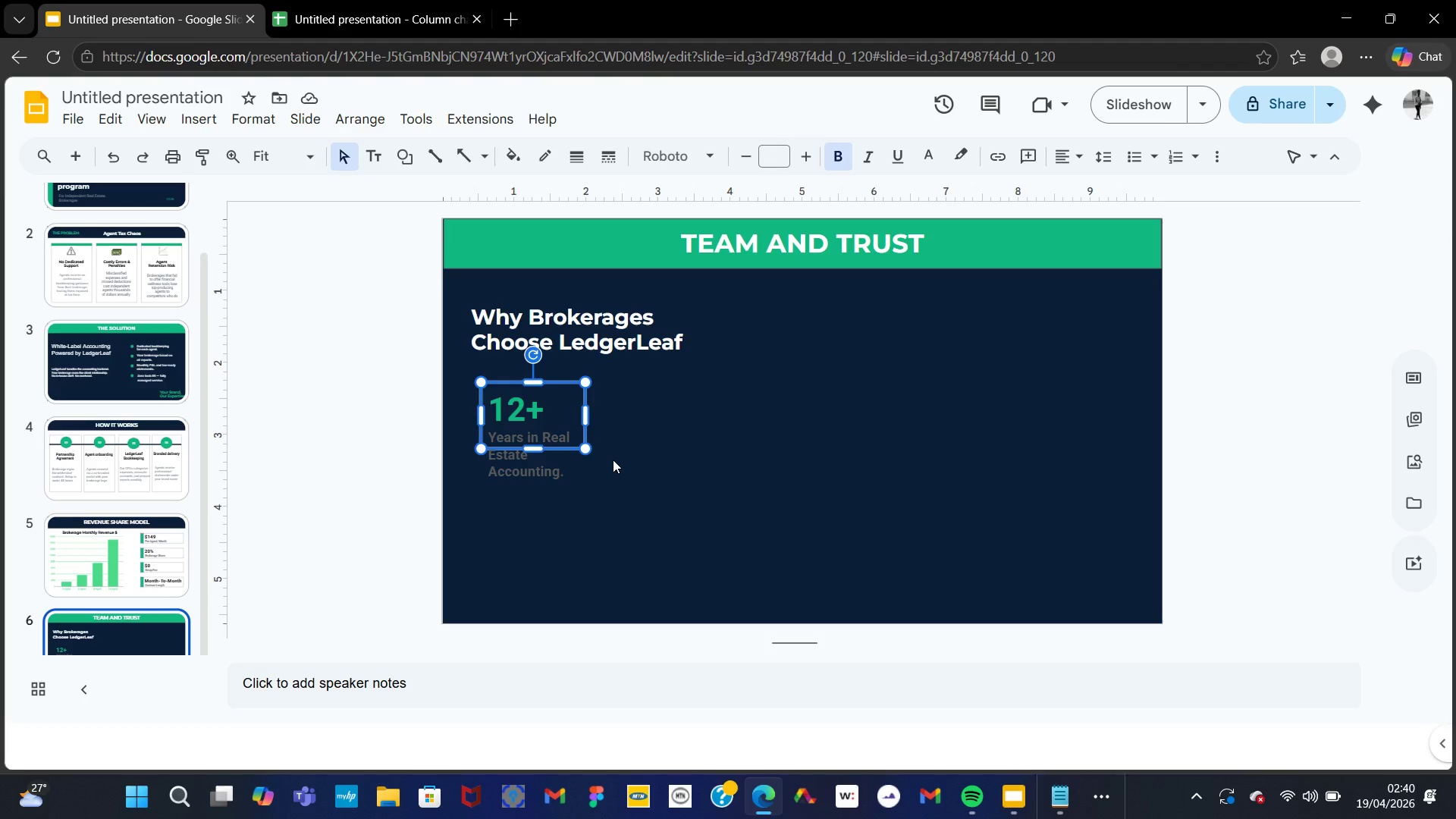 
left_click([613, 460])
 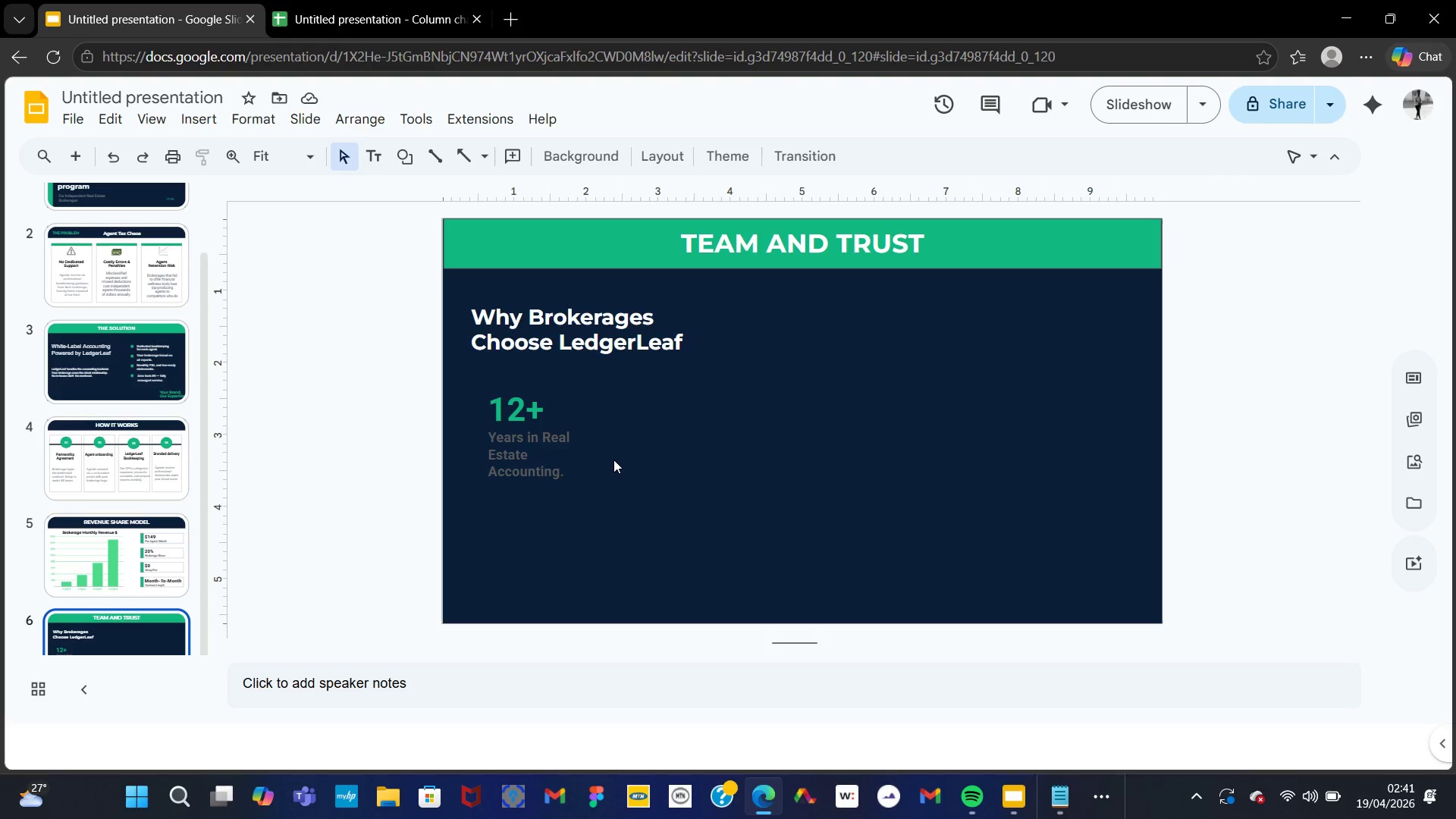 
key(Control+V)
 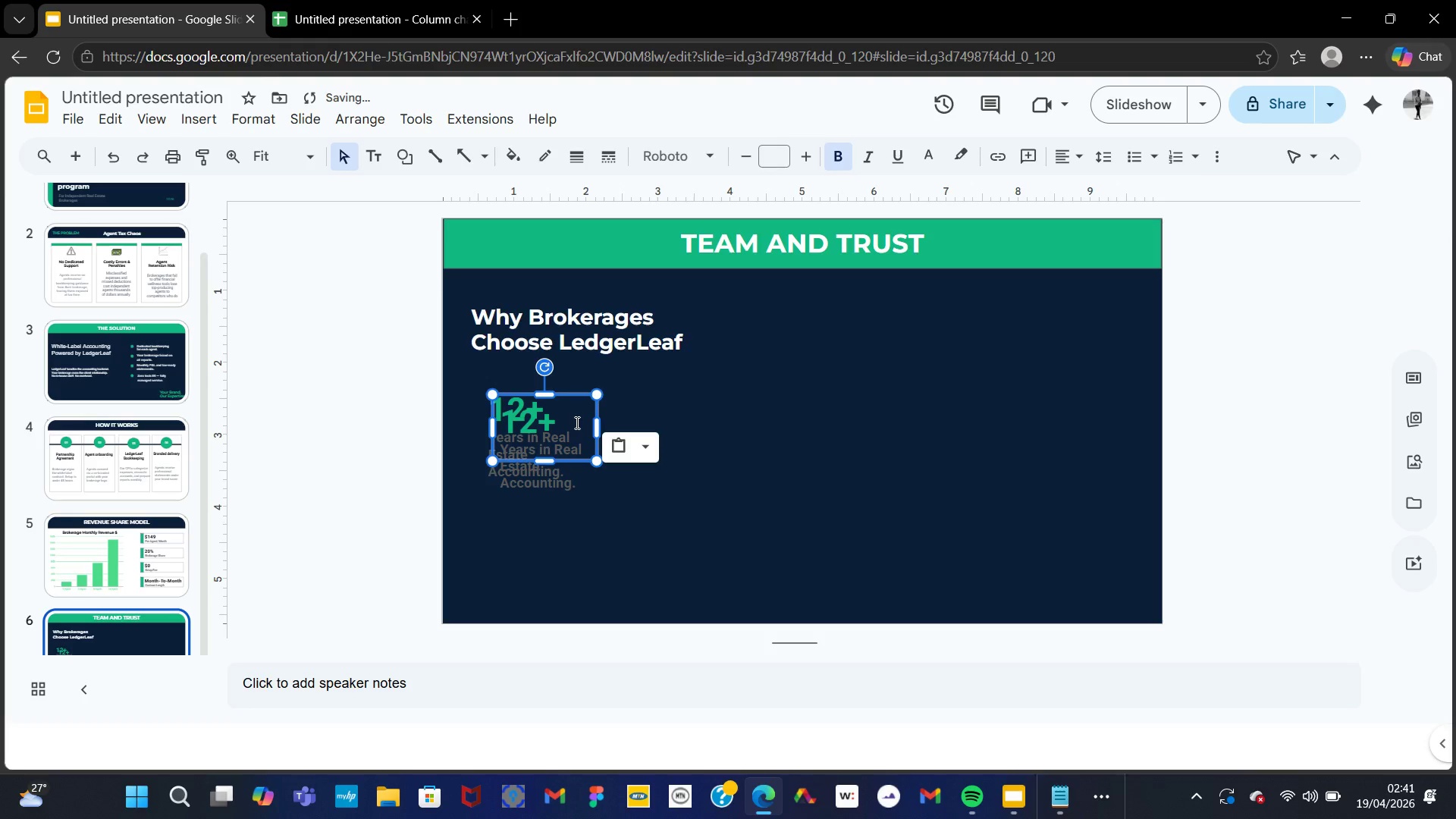 
left_click_drag(start_coordinate=[582, 419], to_coordinate=[786, 419])
 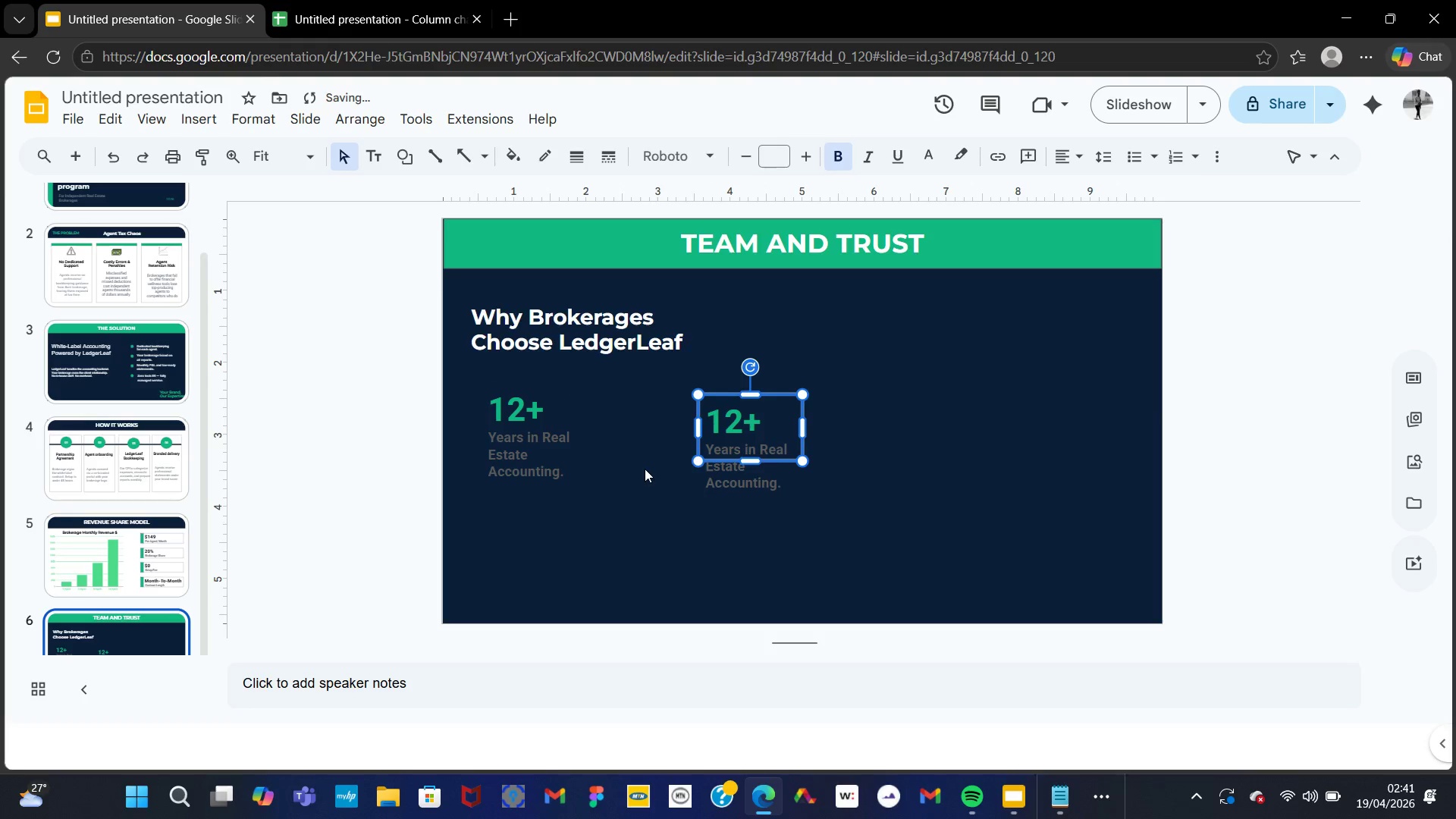 
left_click([645, 469])
 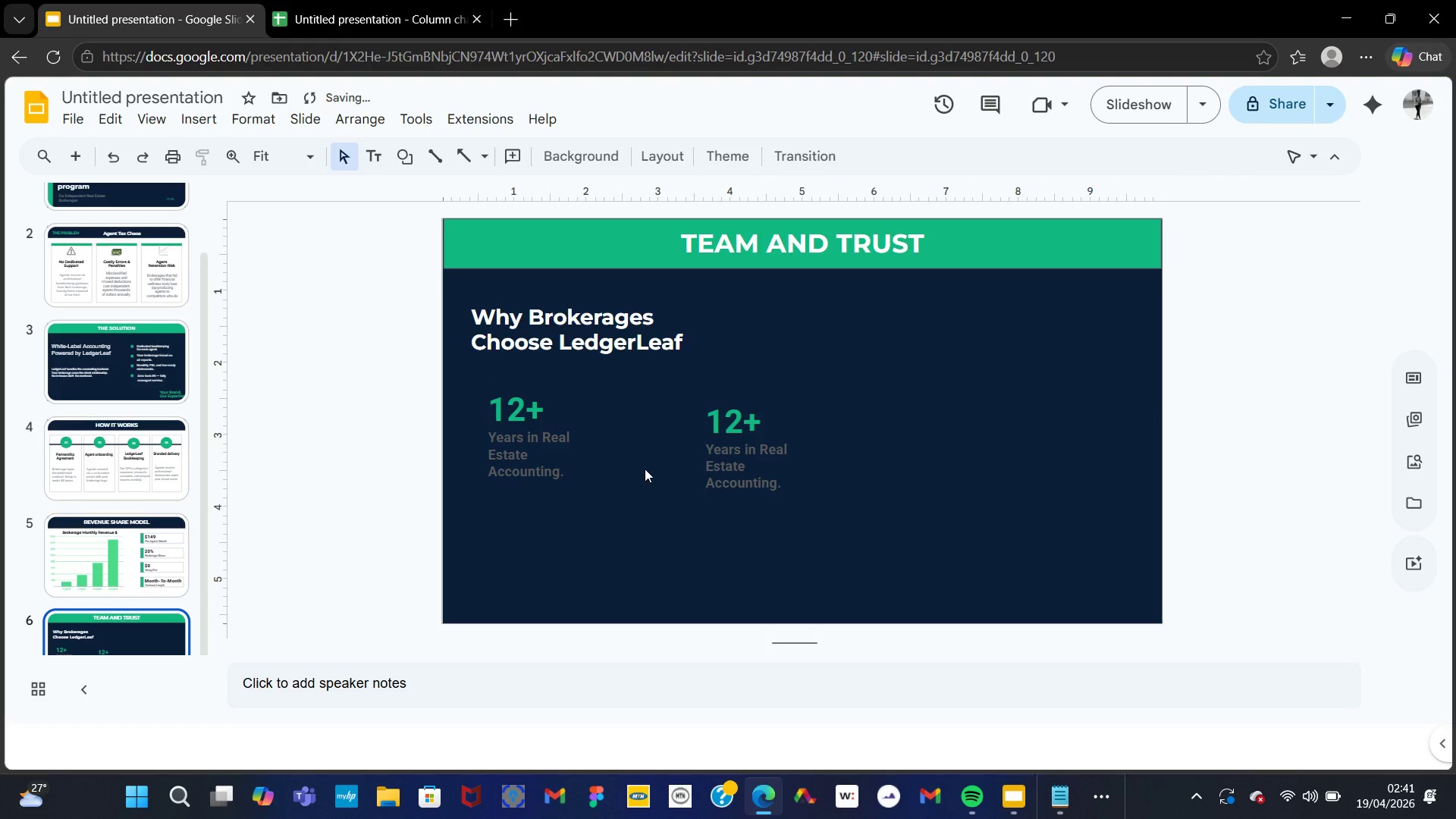 
key(Control+C)
 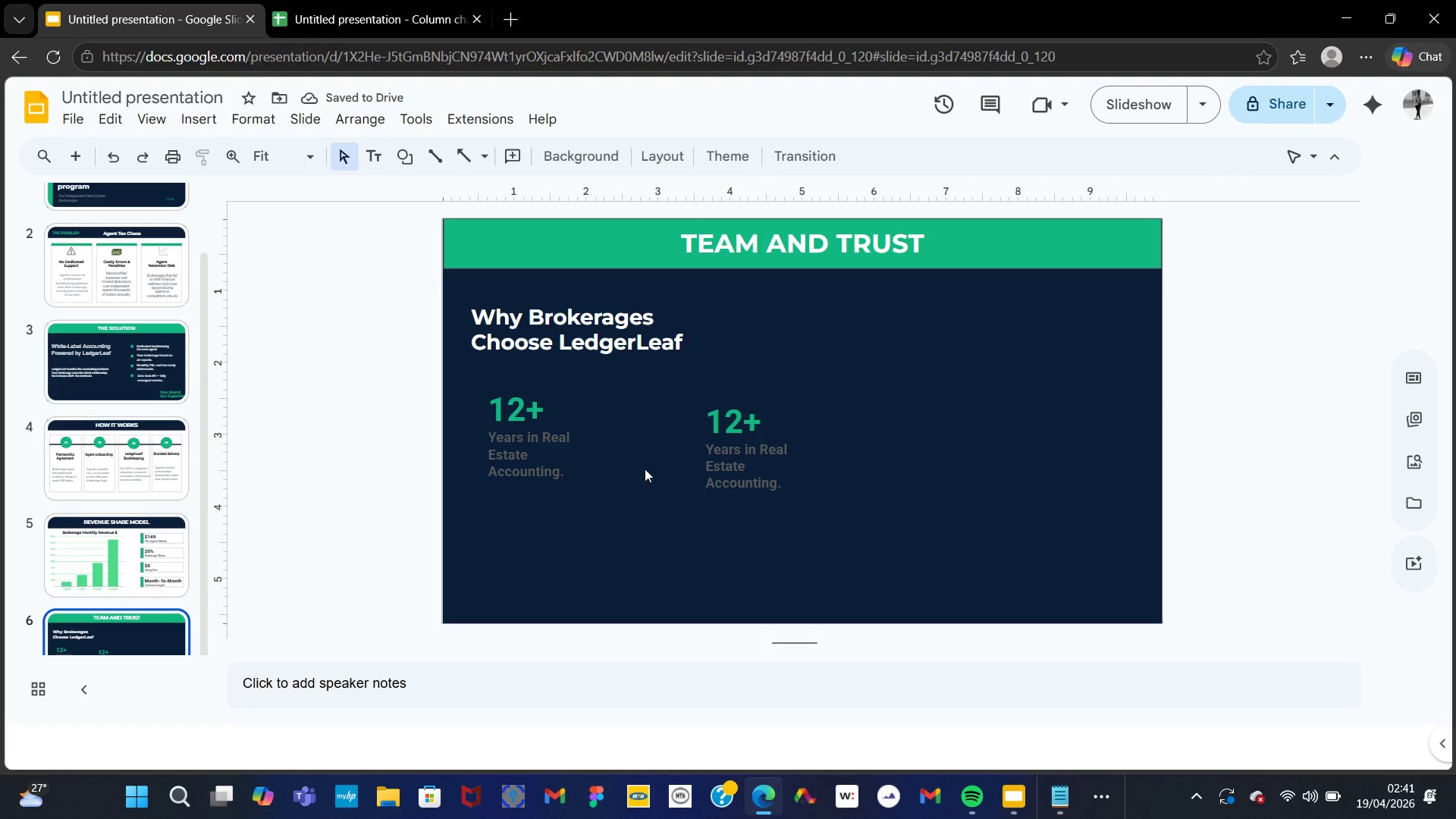 
key(Control+V)
 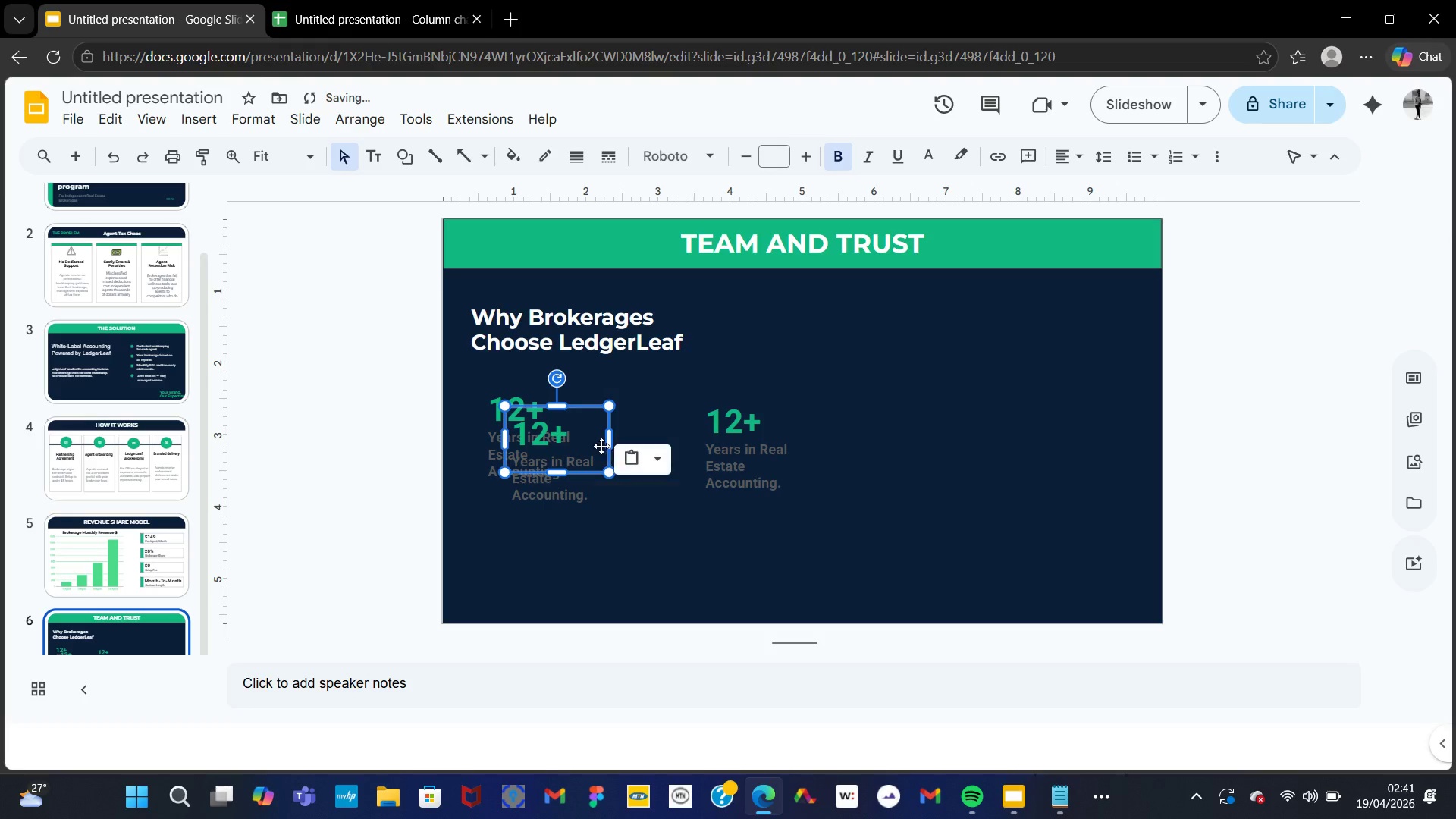 
left_click_drag(start_coordinate=[576, 431], to_coordinate=[556, 537])
 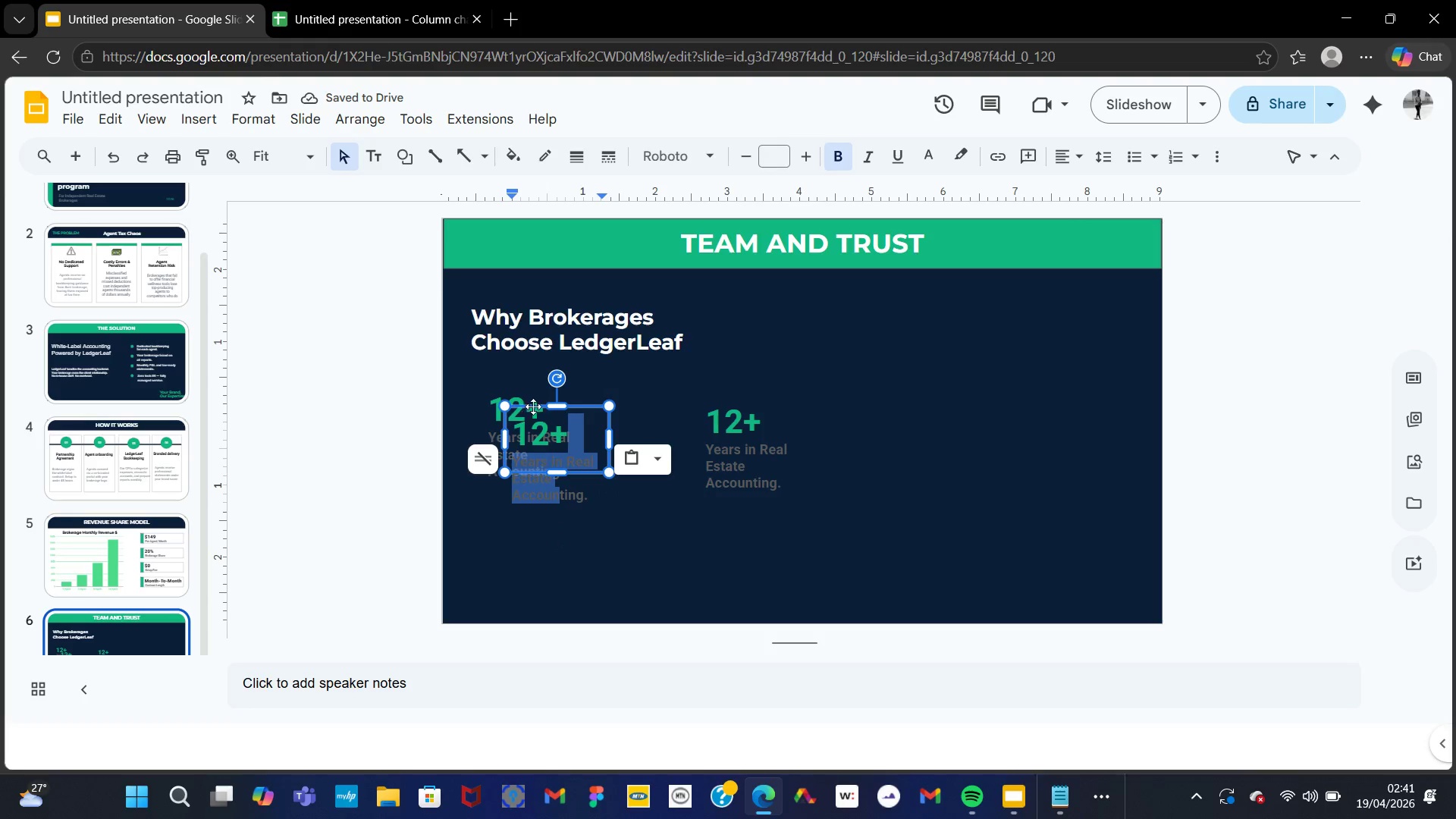 
left_click_drag(start_coordinate=[534, 406], to_coordinate=[522, 519])
 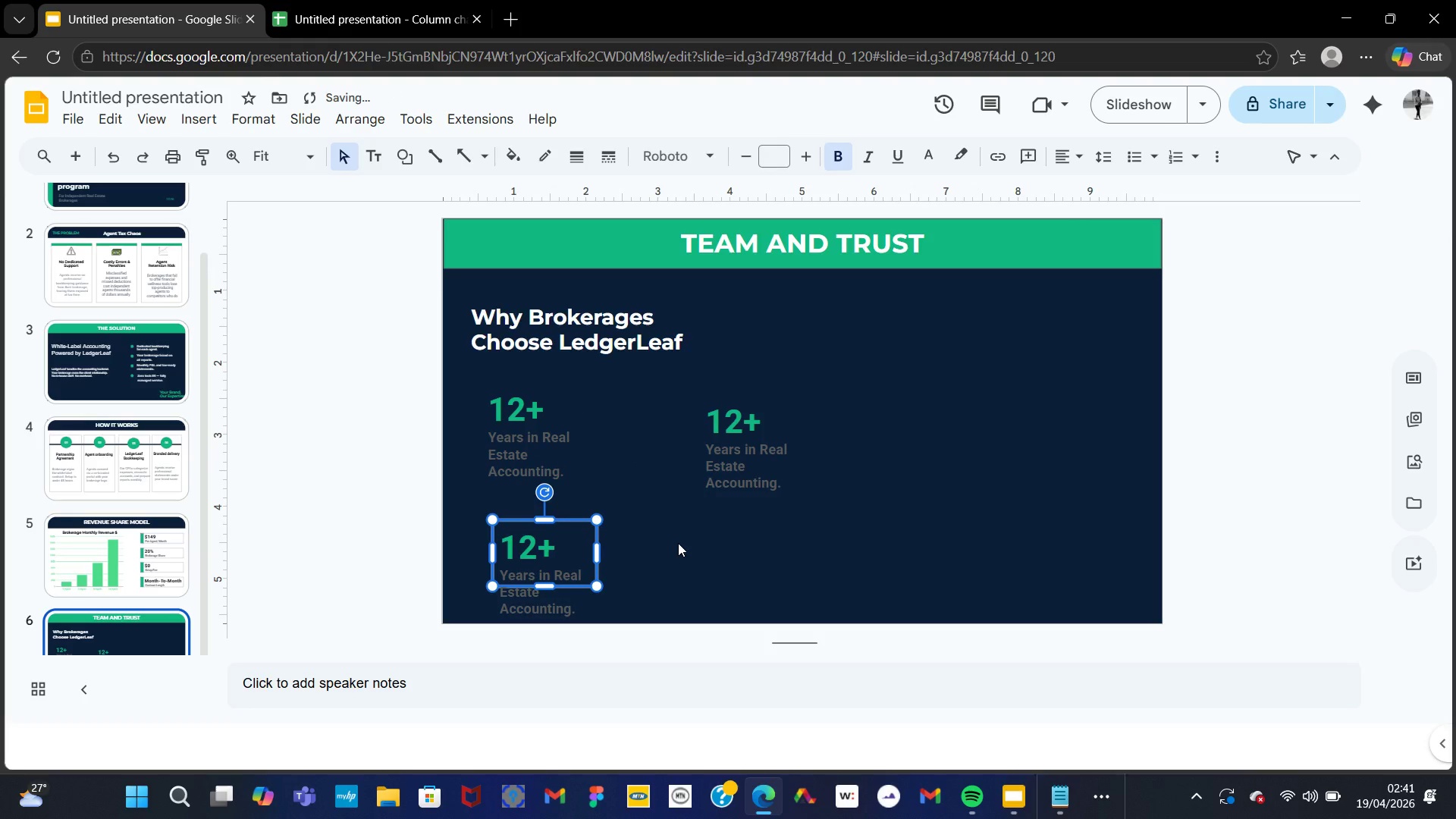 
key(Control+V)
 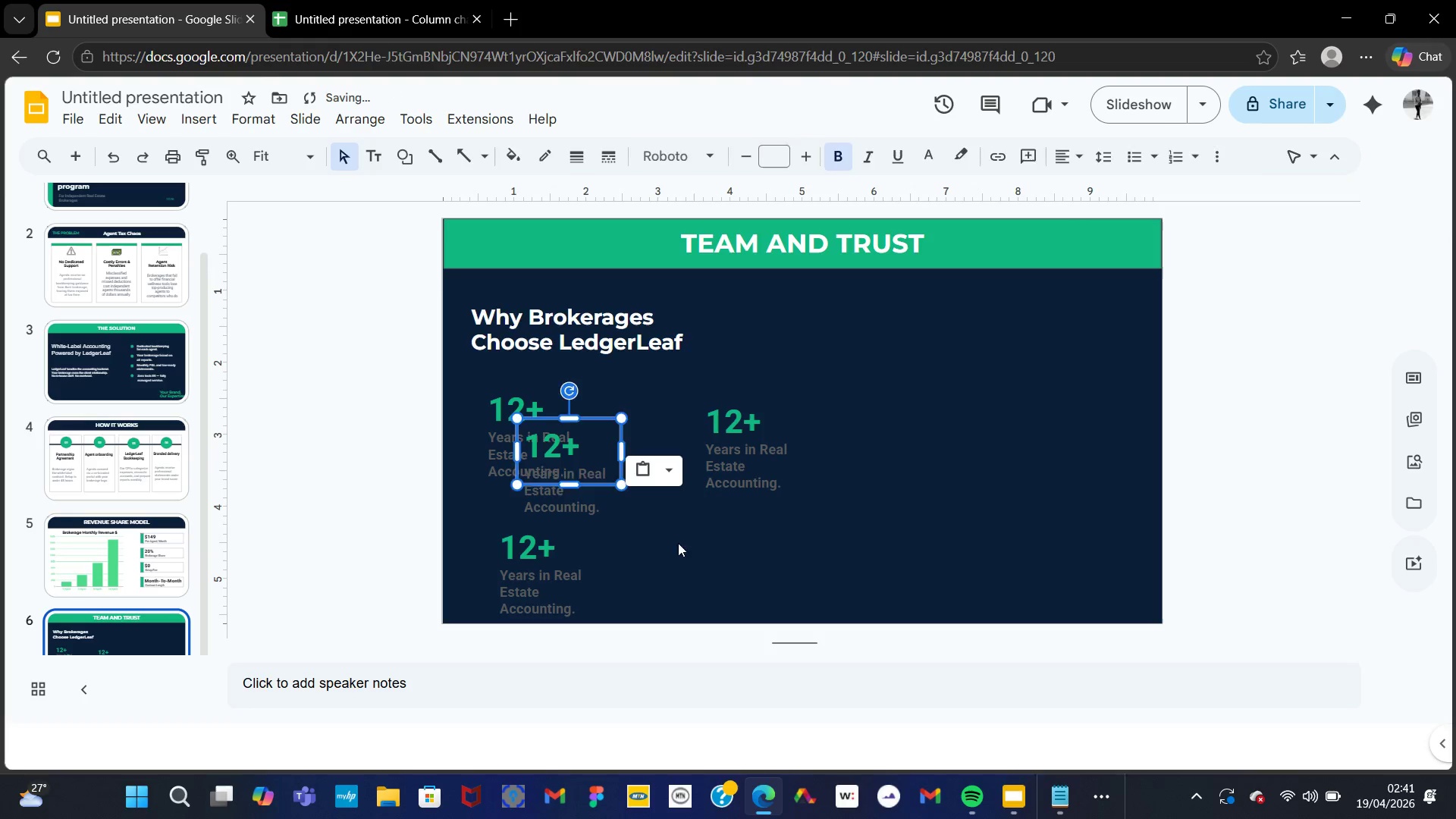 
left_click_drag(start_coordinate=[678, 543], to_coordinate=[620, 482])
 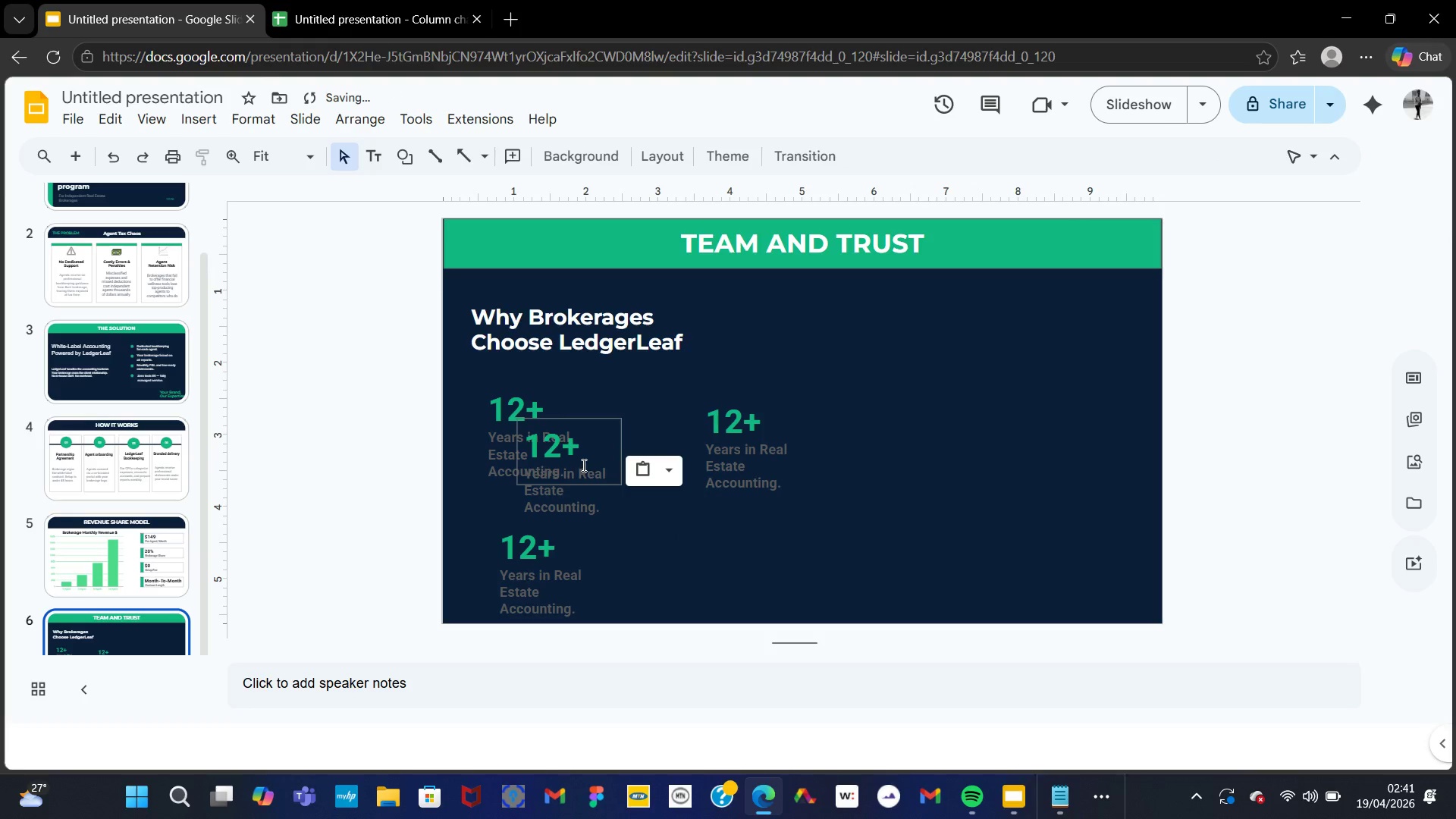 
left_click([582, 465])
 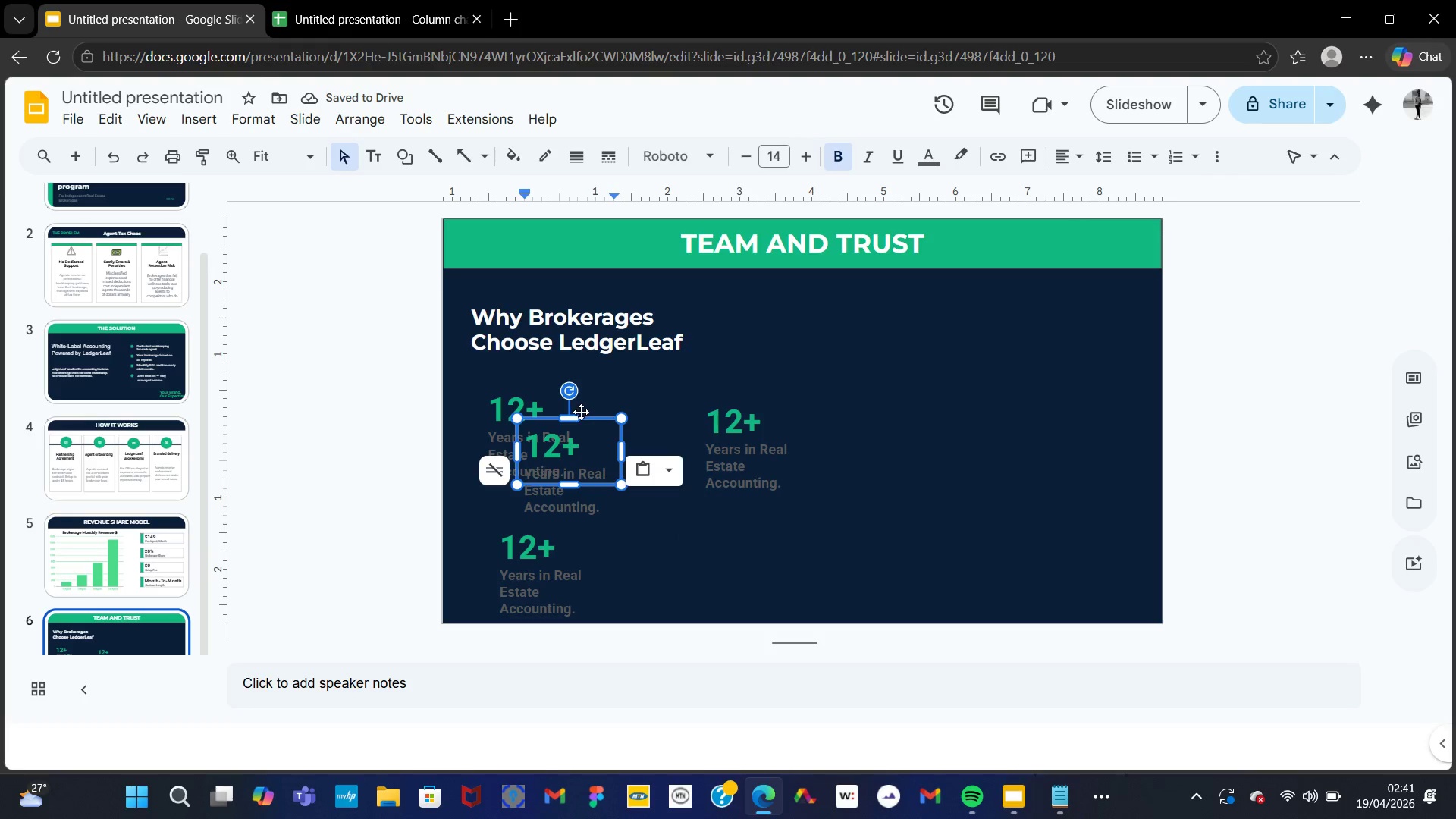 
left_click_drag(start_coordinate=[585, 416], to_coordinate=[752, 524])
 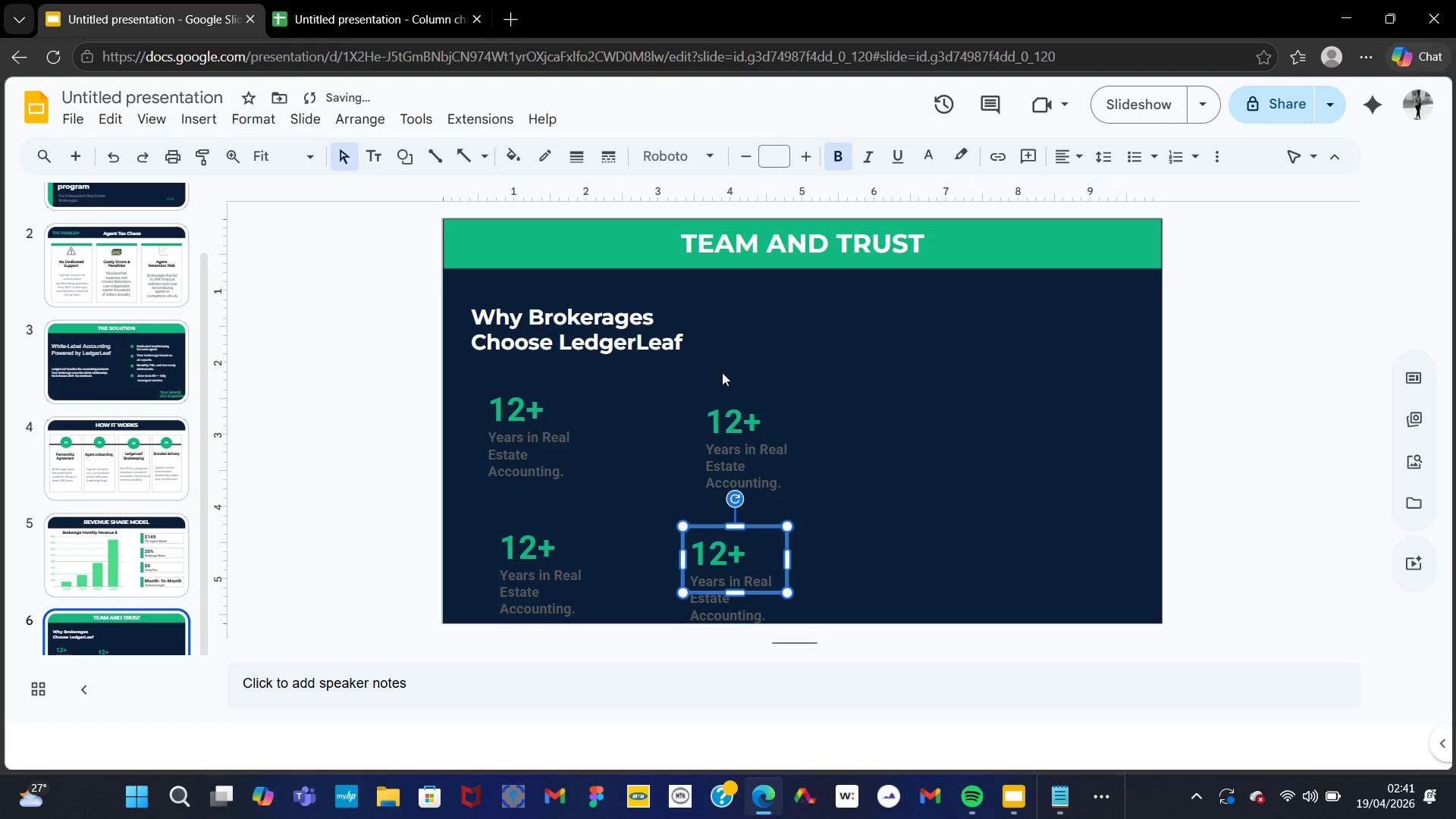 
left_click([526, 450])
 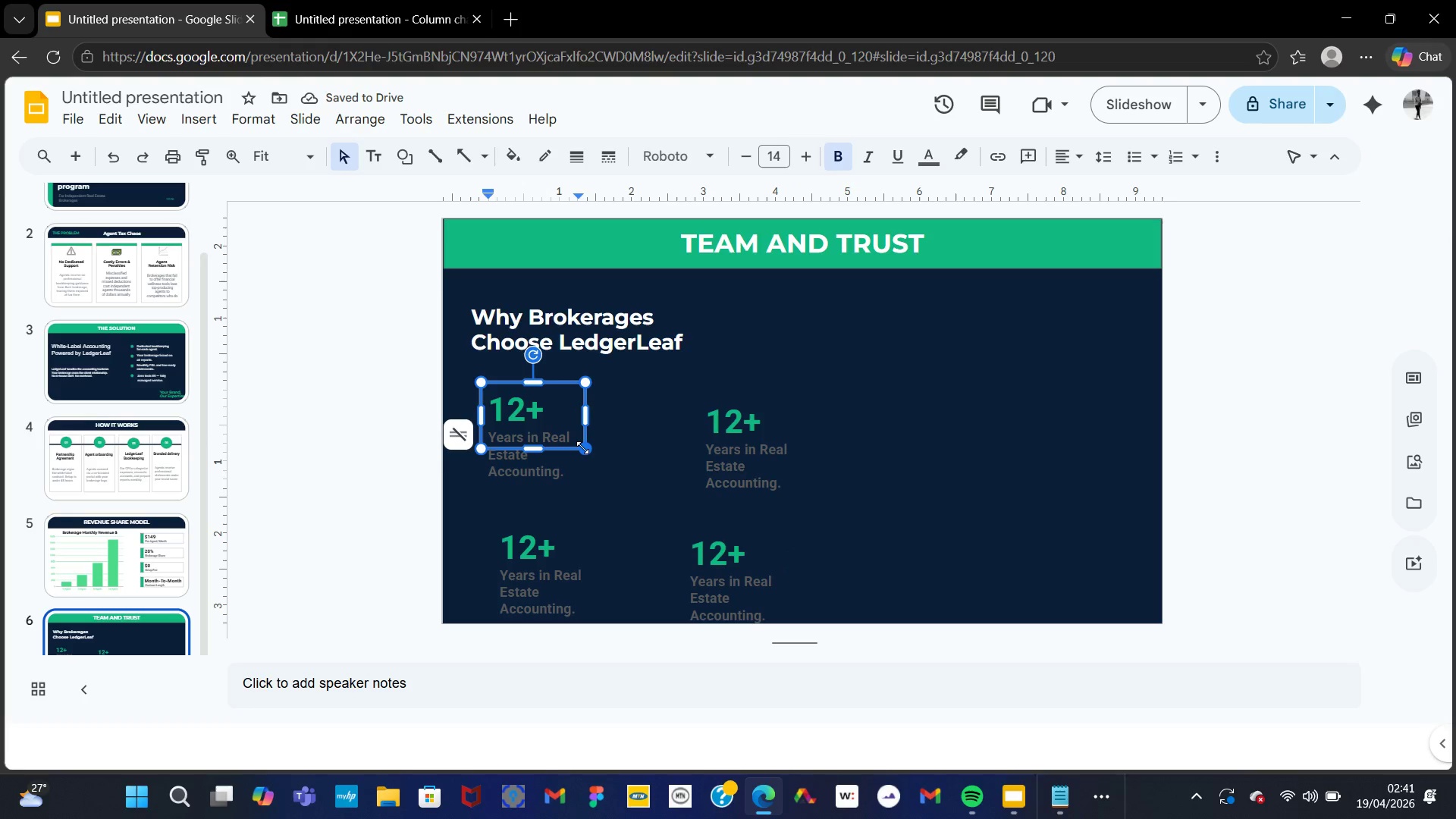 
left_click_drag(start_coordinate=[583, 447], to_coordinate=[605, 460])
 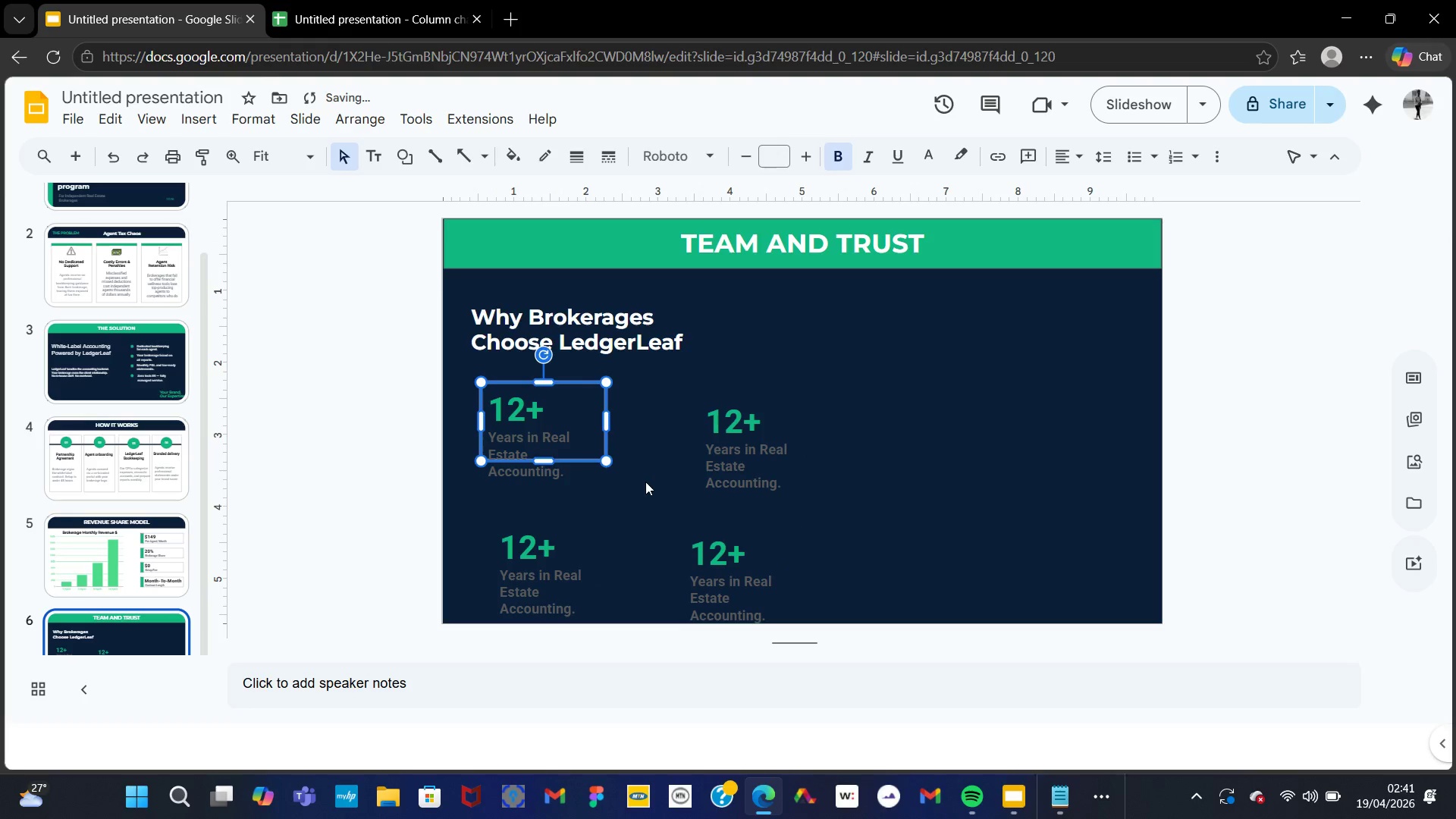 
left_click([645, 482])
 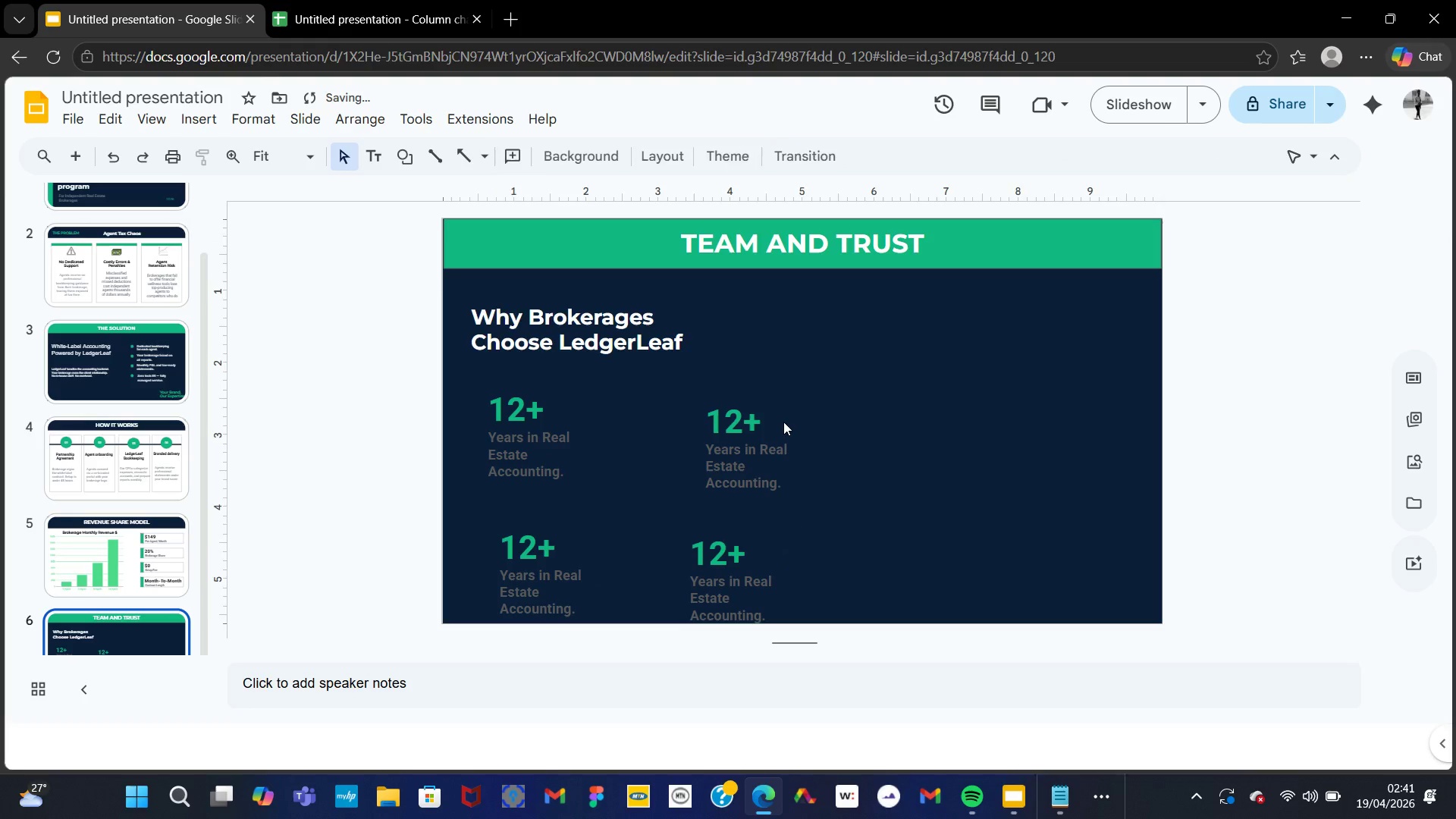 
left_click([783, 422])
 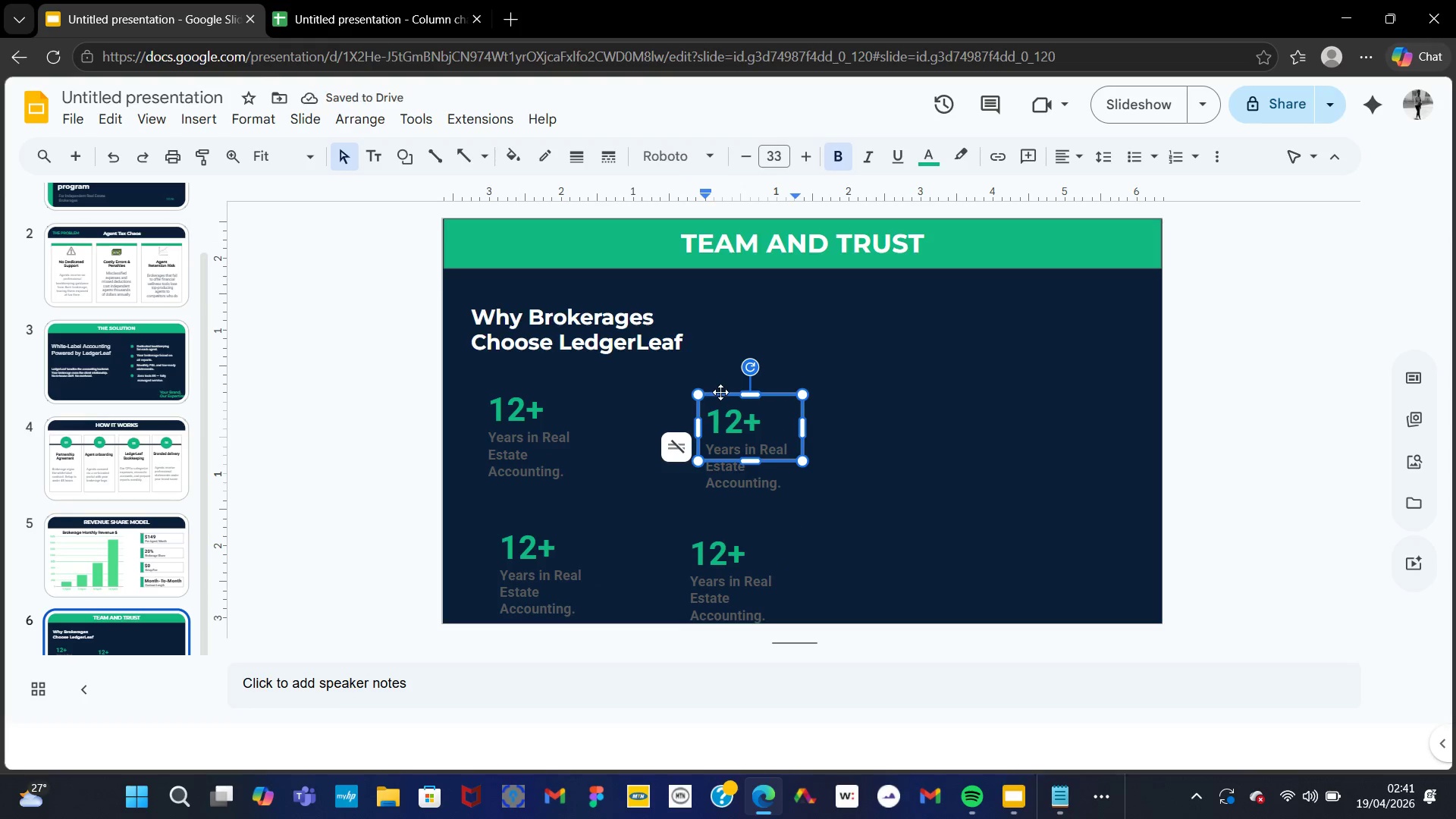 
left_click_drag(start_coordinate=[721, 393], to_coordinate=[655, 391])
 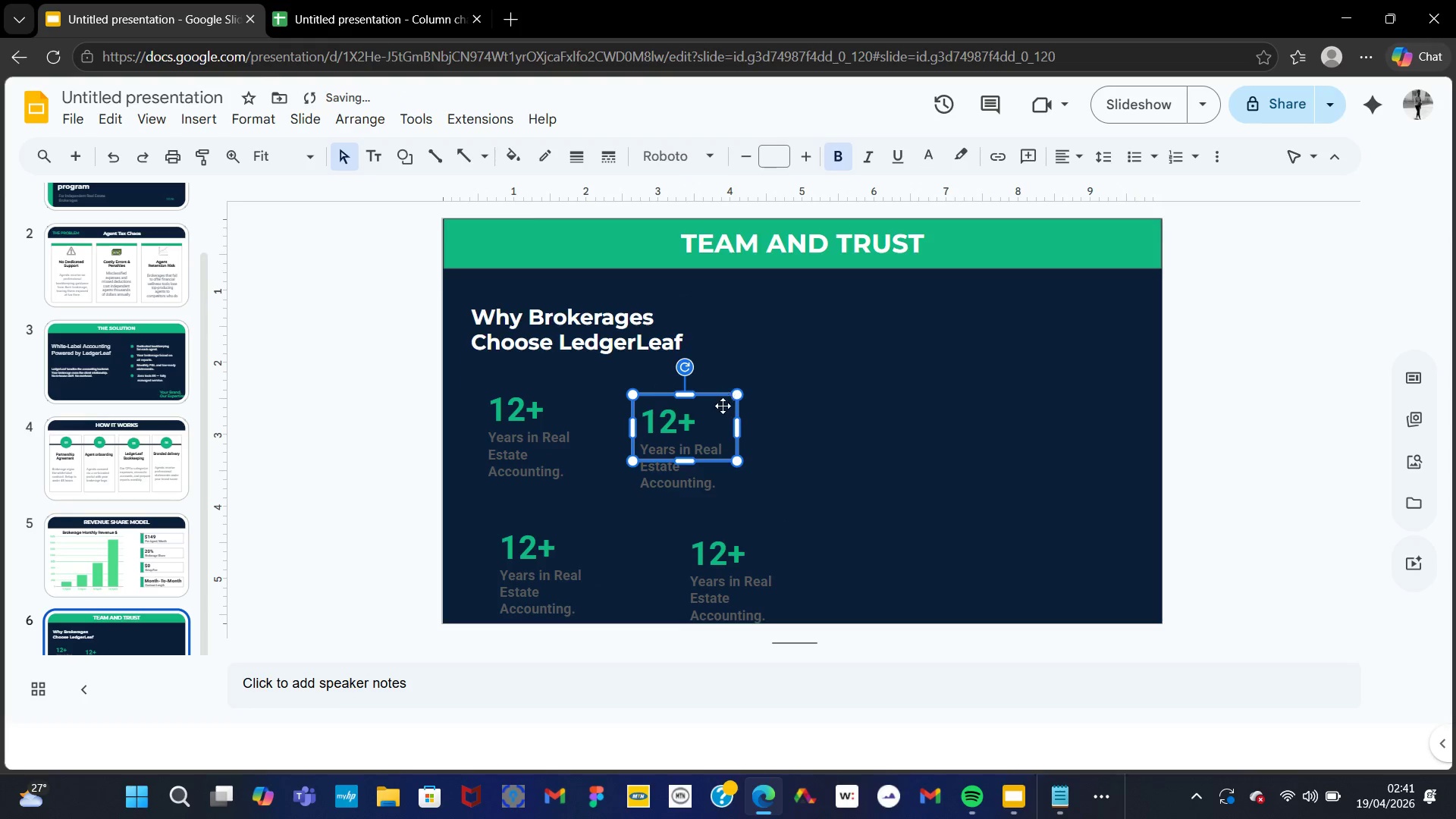 
left_click([717, 412])
 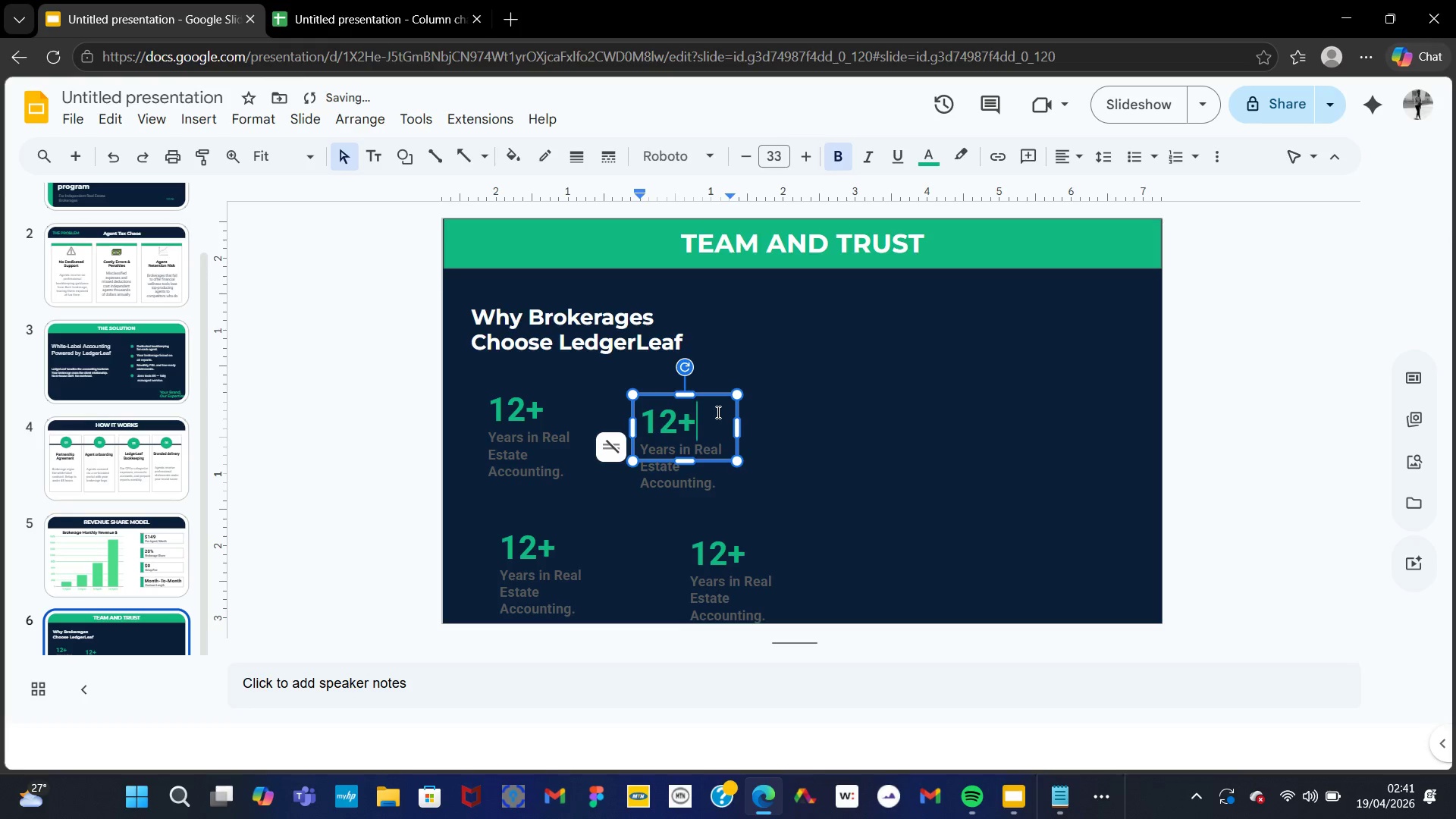 
key(ArrowLeft)
 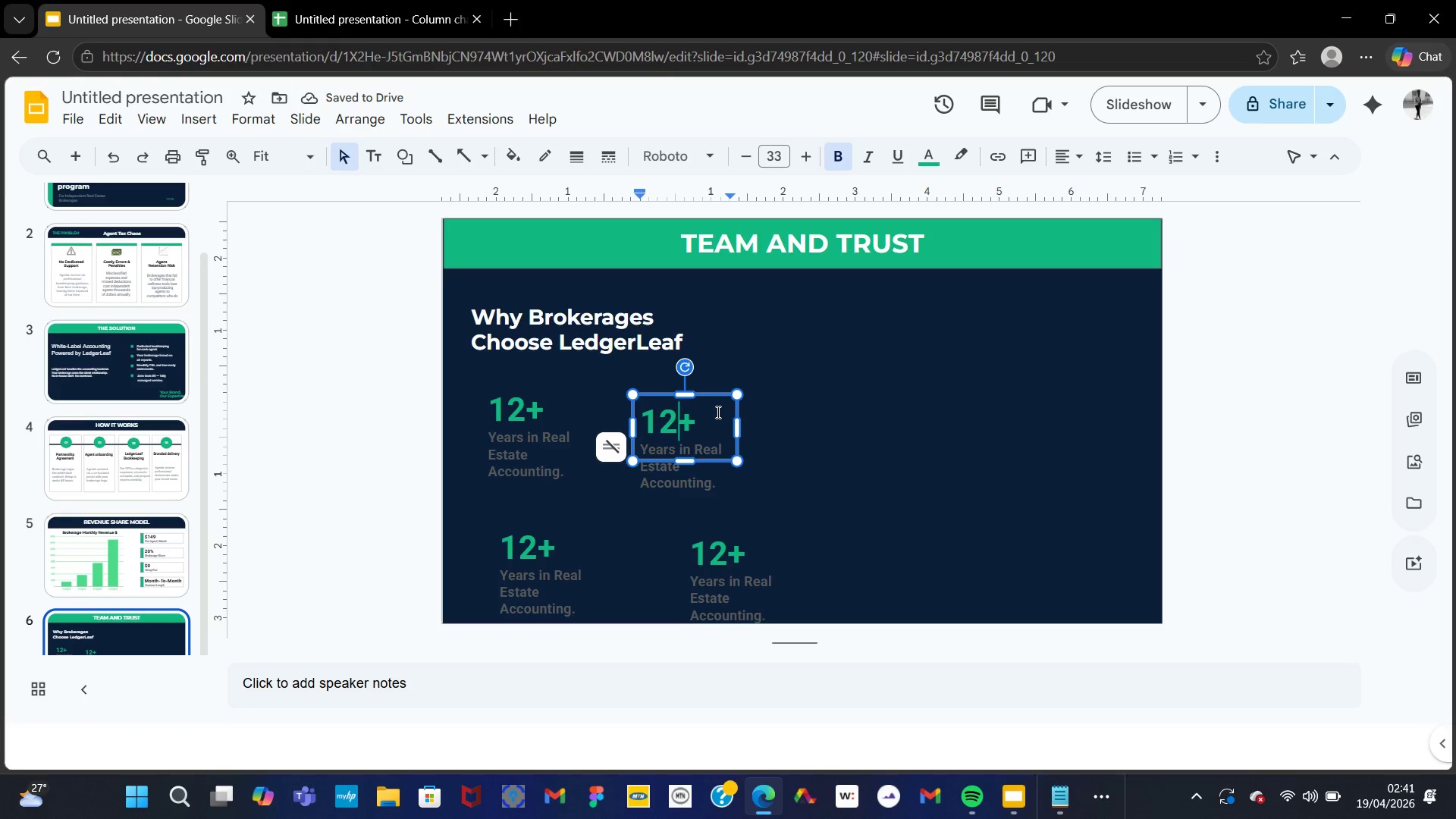 
key(Backspace)
key(Backspace)
type(850)
 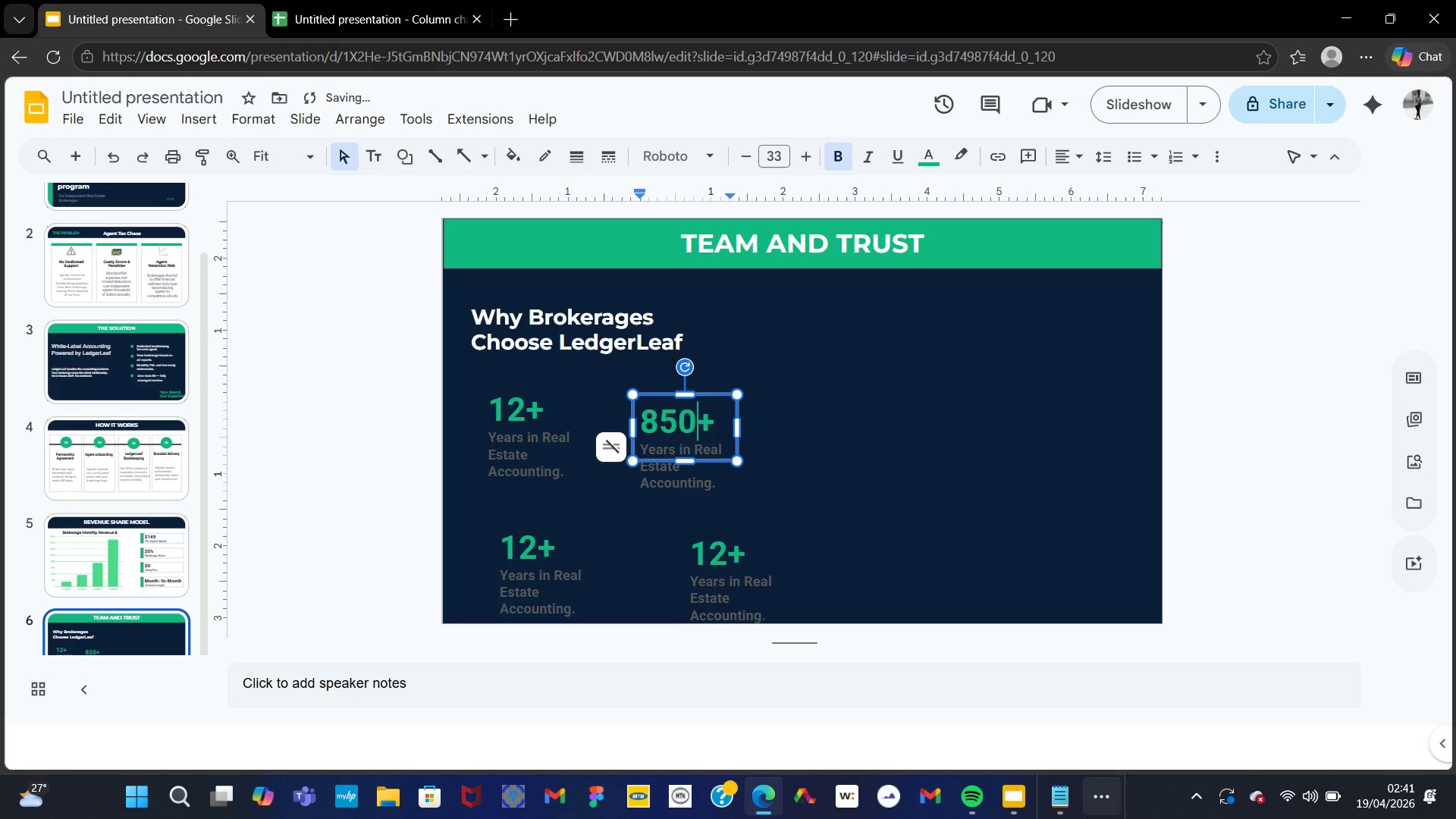 
left_click([1067, 795])
 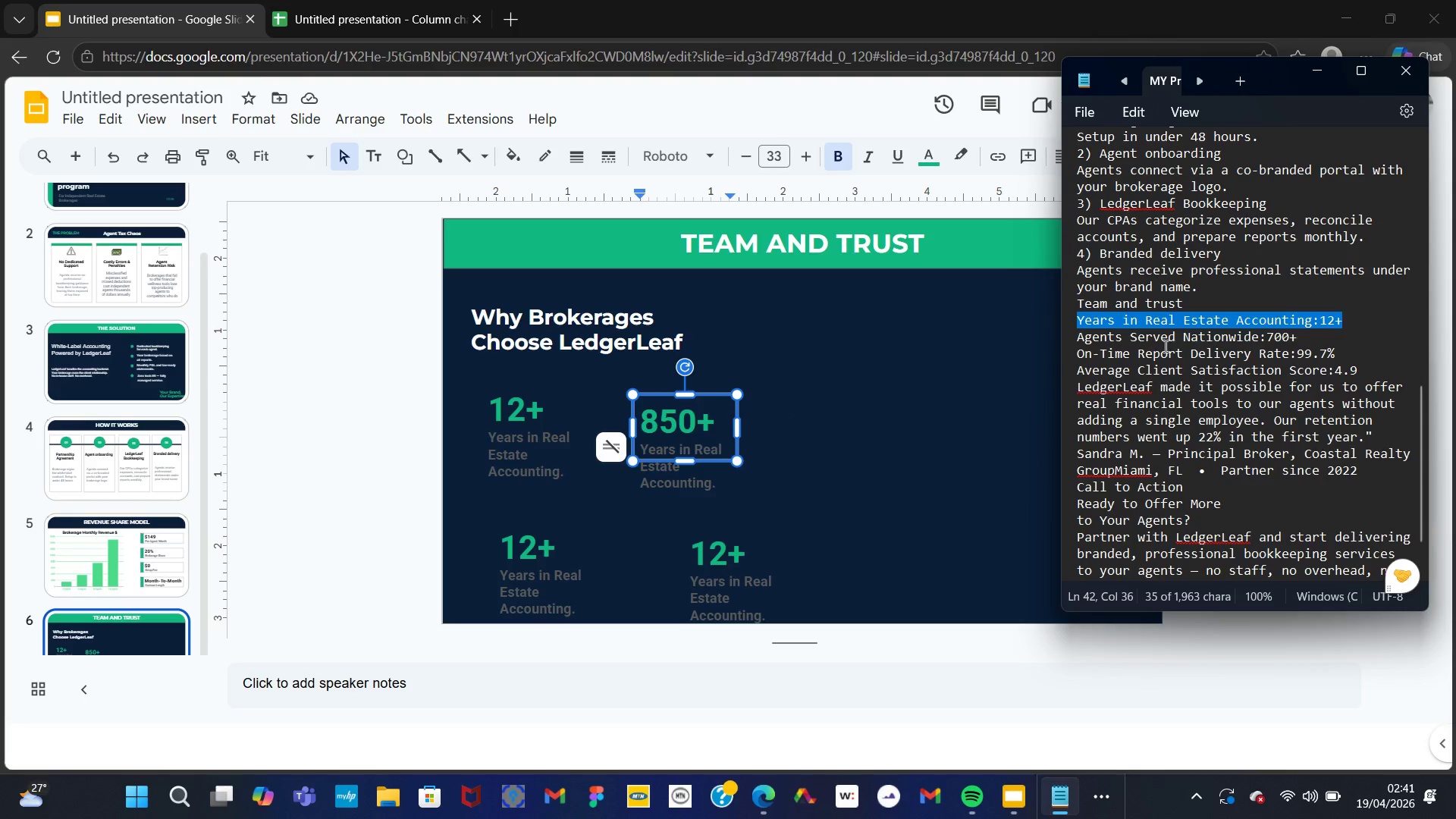 
wait(6.12)
 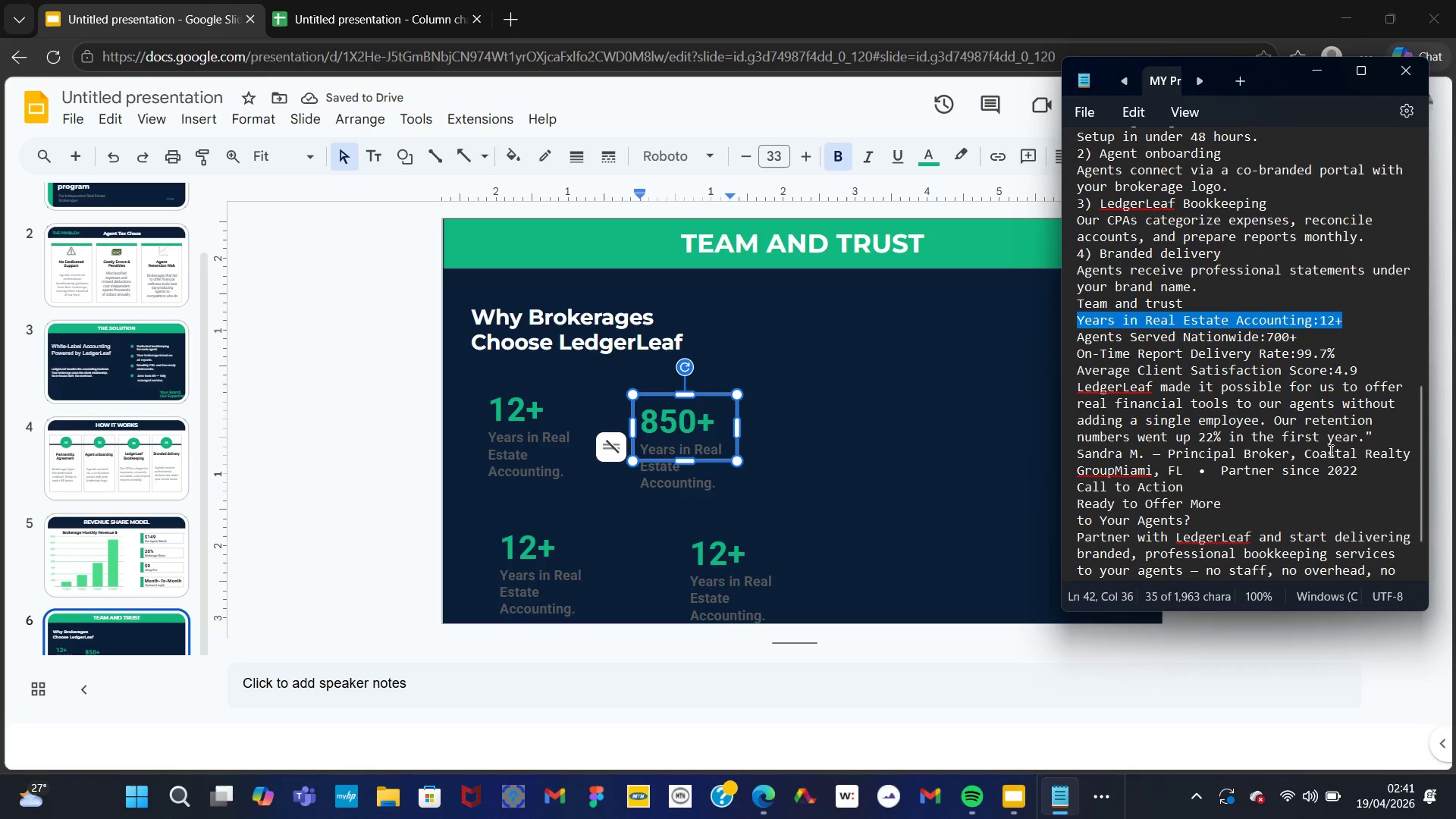 
left_click_drag(start_coordinate=[1260, 334], to_coordinate=[1081, 339])
 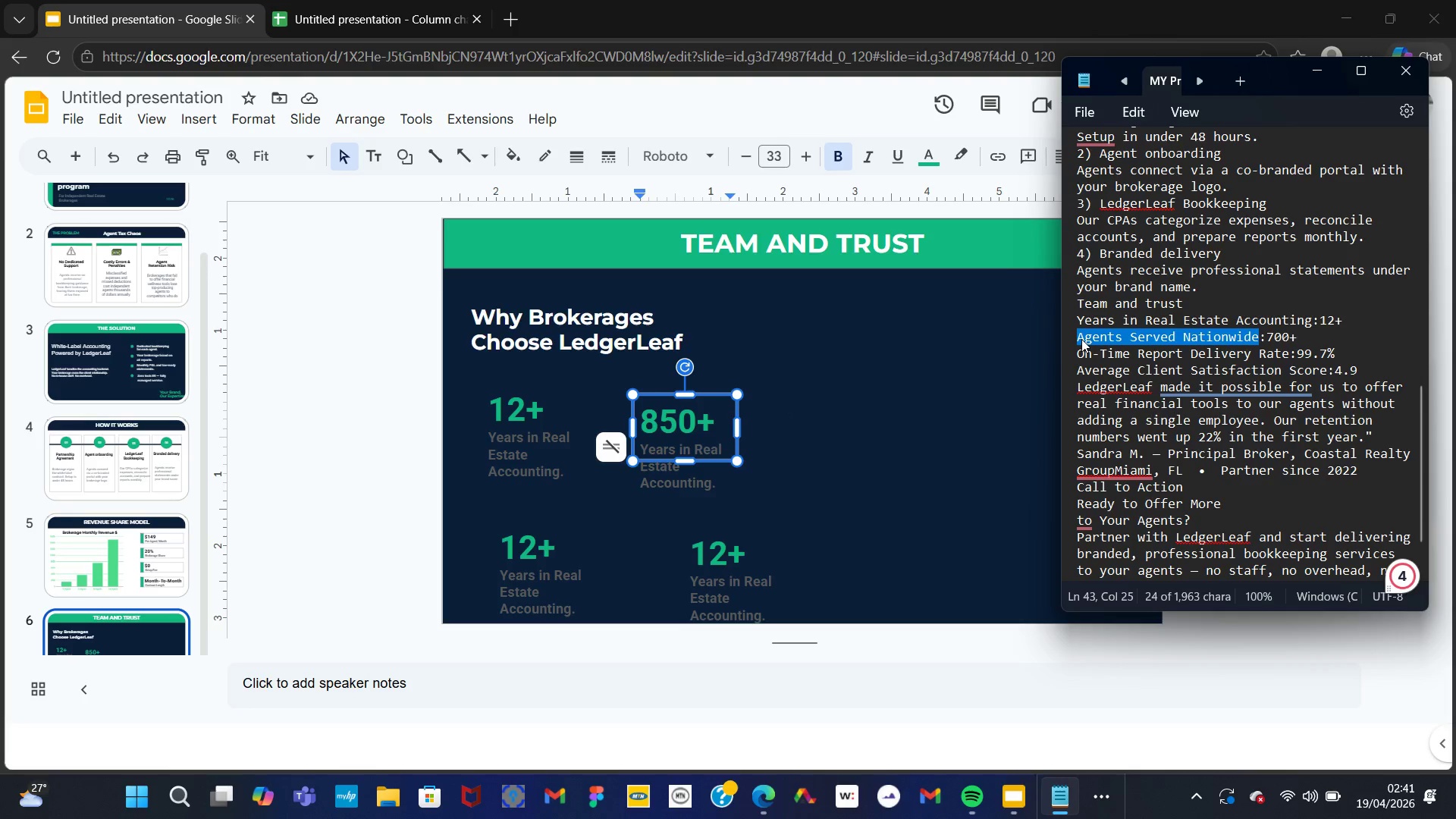 
right_click([1081, 339])
 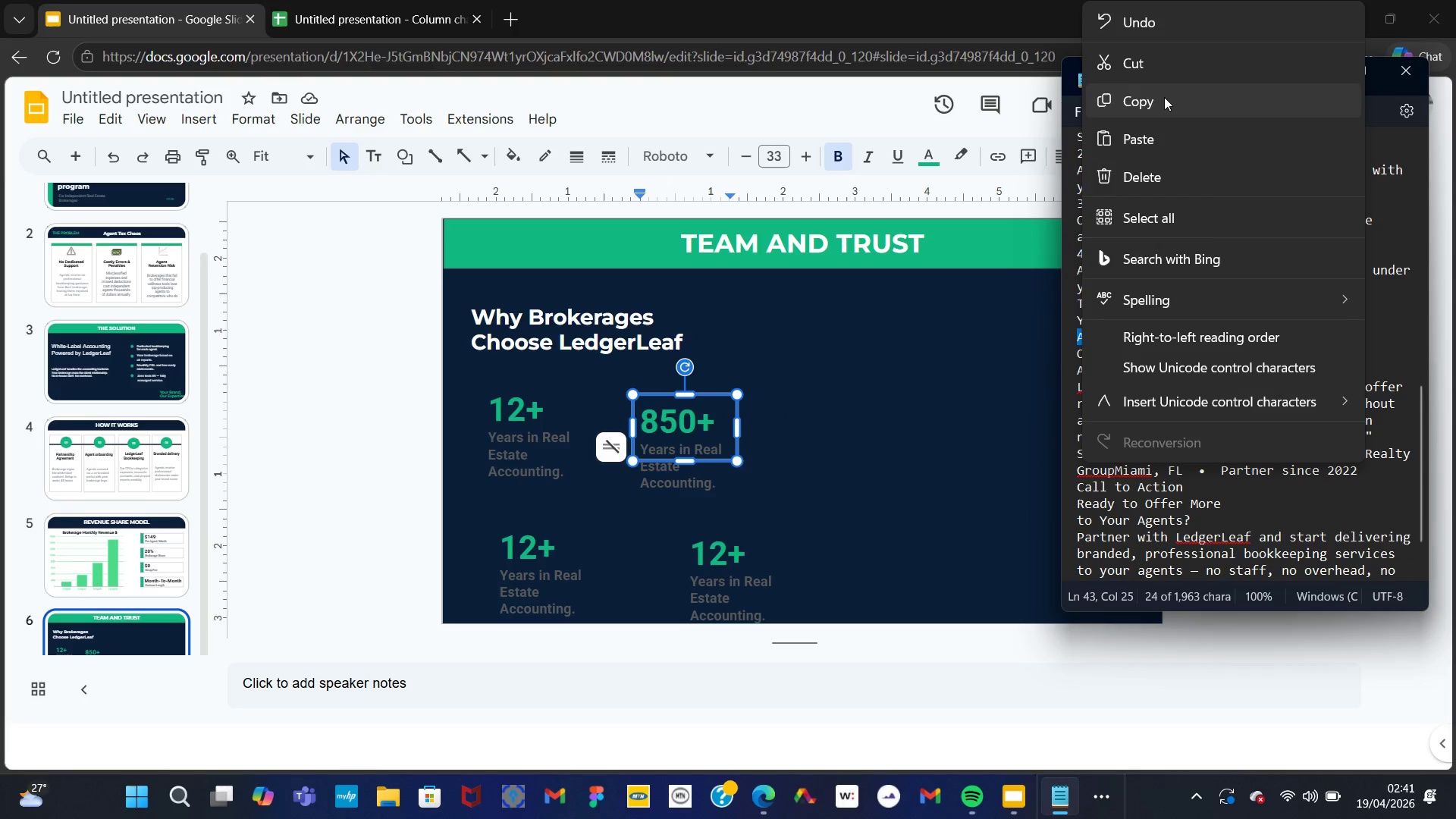 
left_click([1163, 99])
 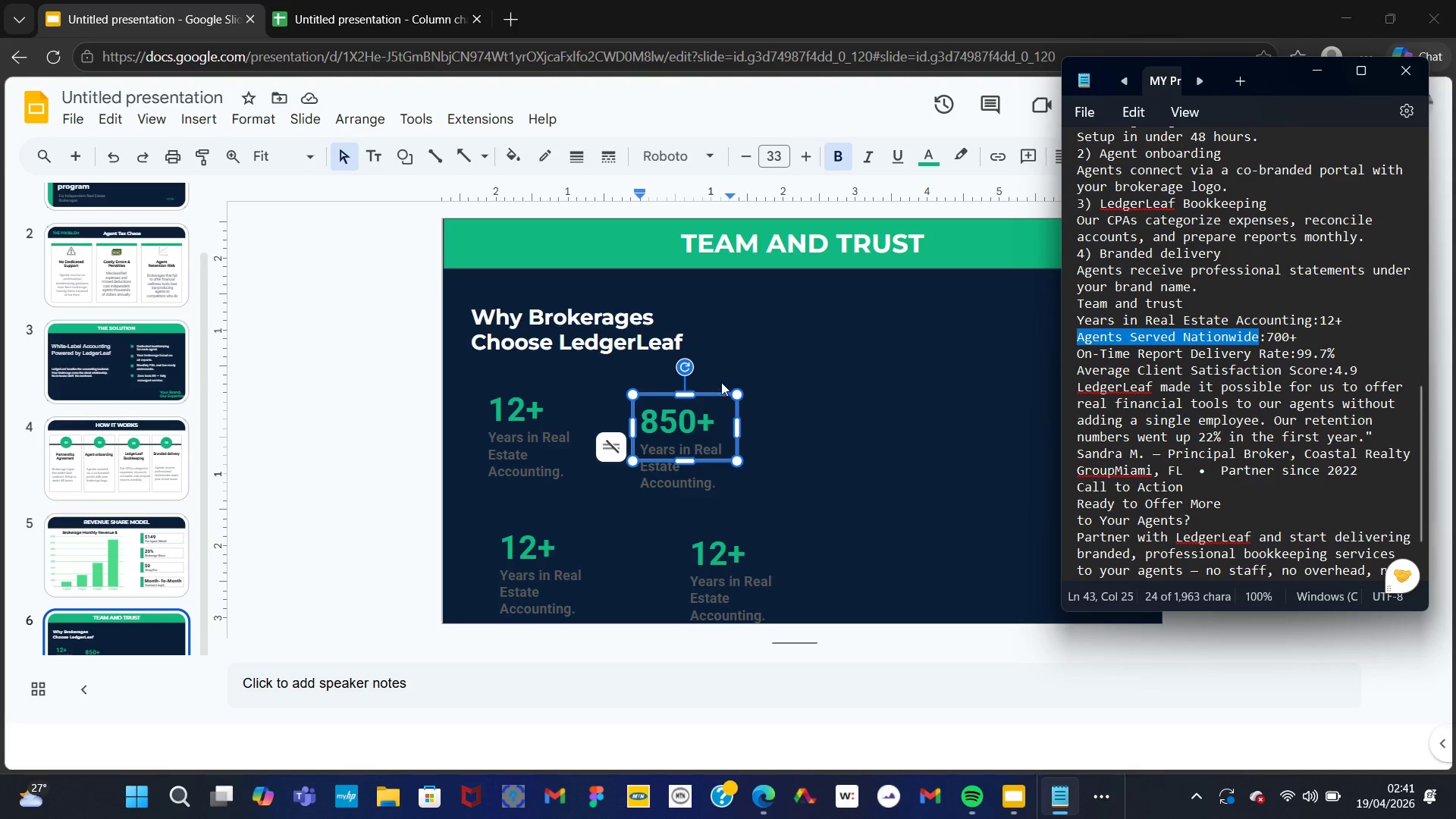 
left_click([706, 407])
 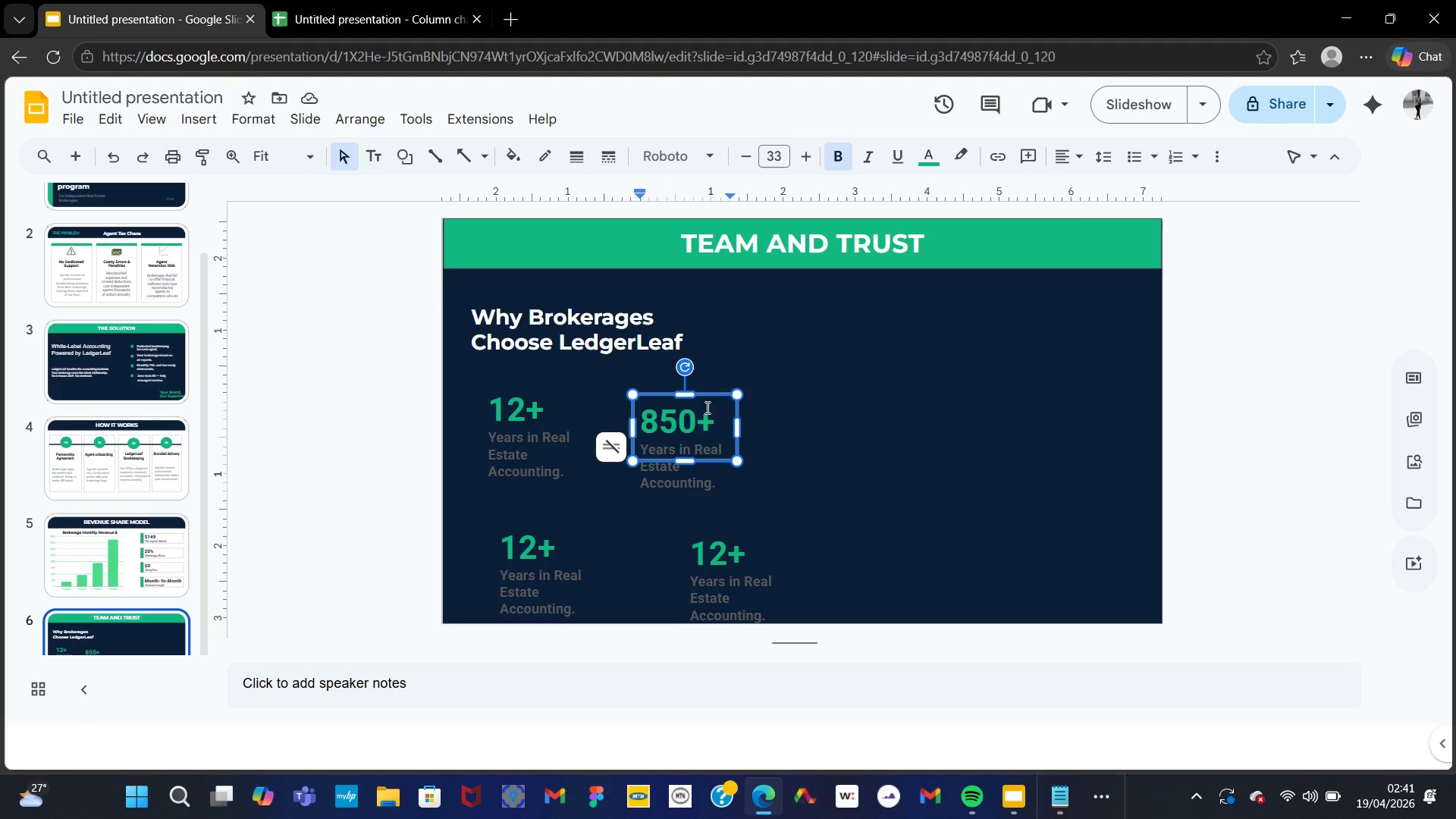 
key(ArrowLeft)
 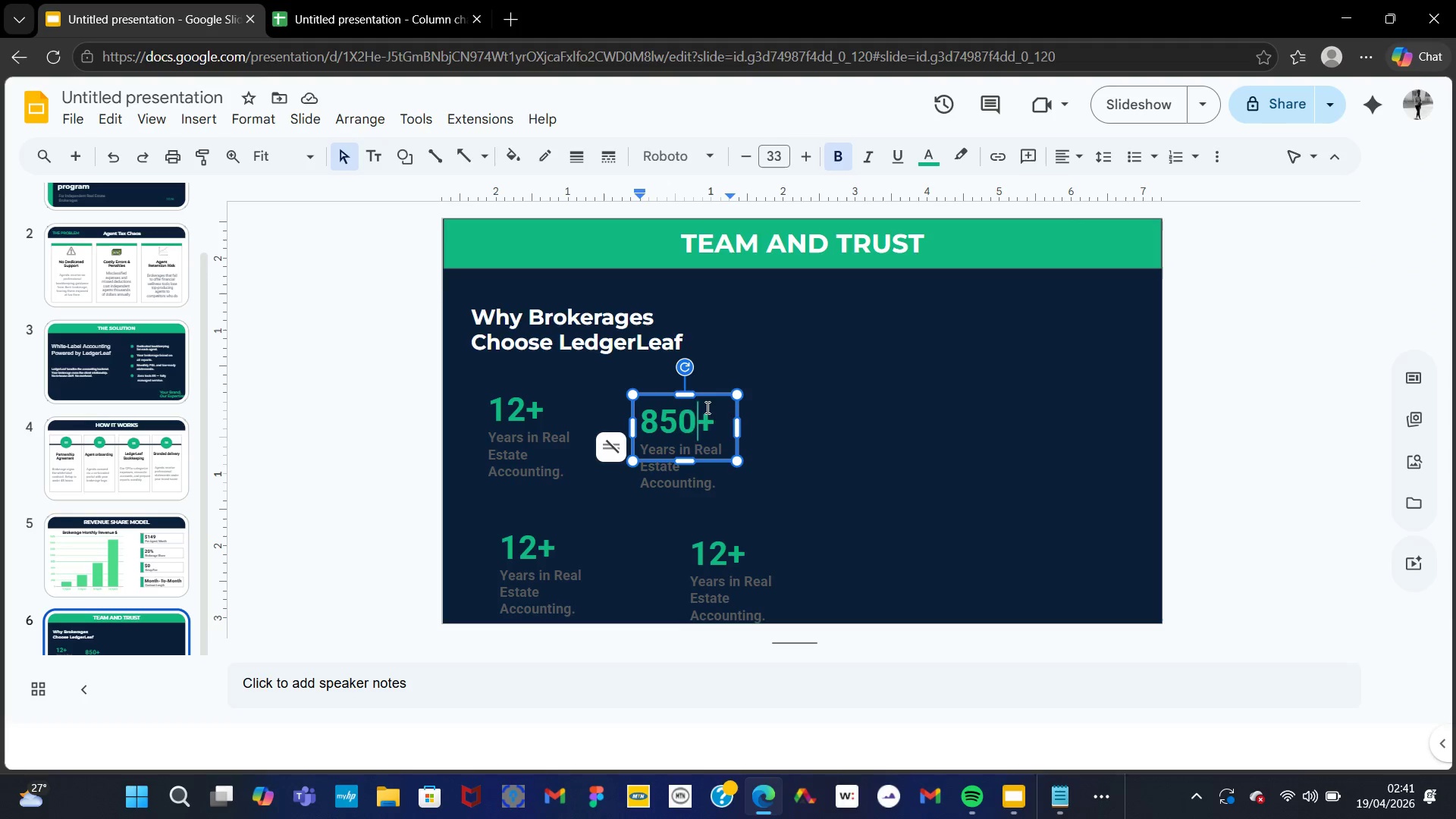 
key(Backspace)
key(Backspace)
key(Backspace)
type(700)
 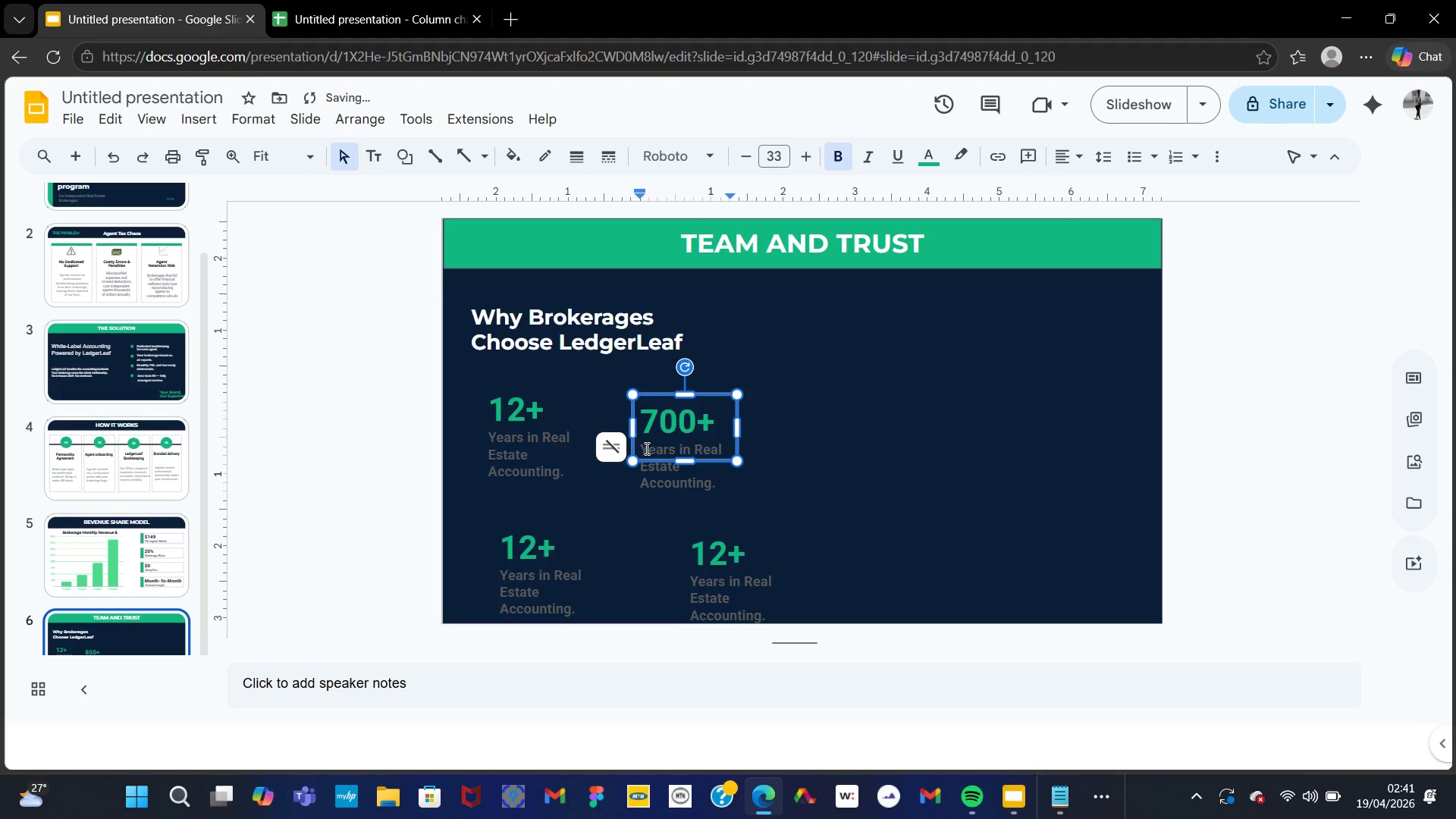 
left_click_drag(start_coordinate=[642, 445], to_coordinate=[717, 479])
 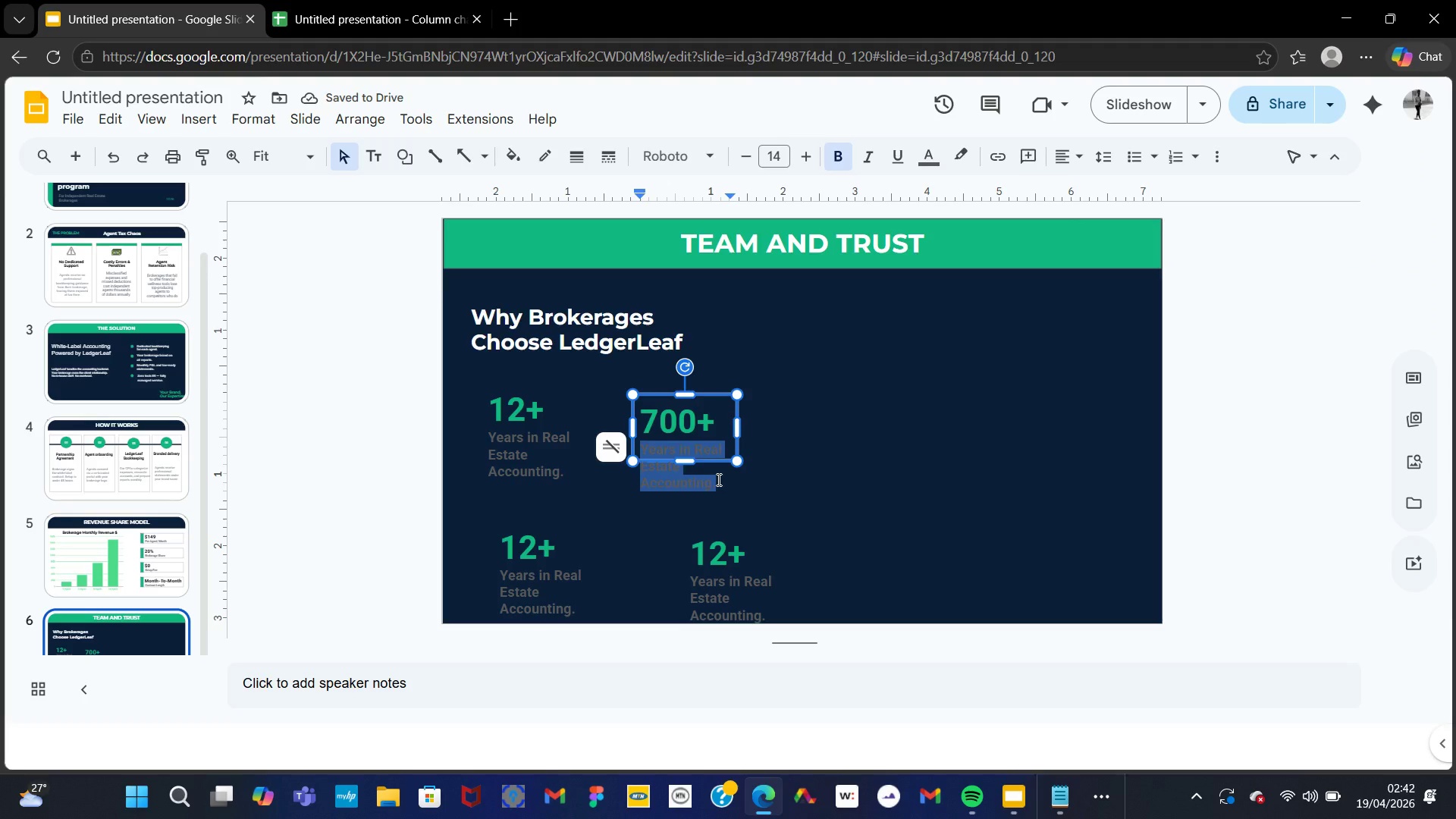 
key(Control+V)
 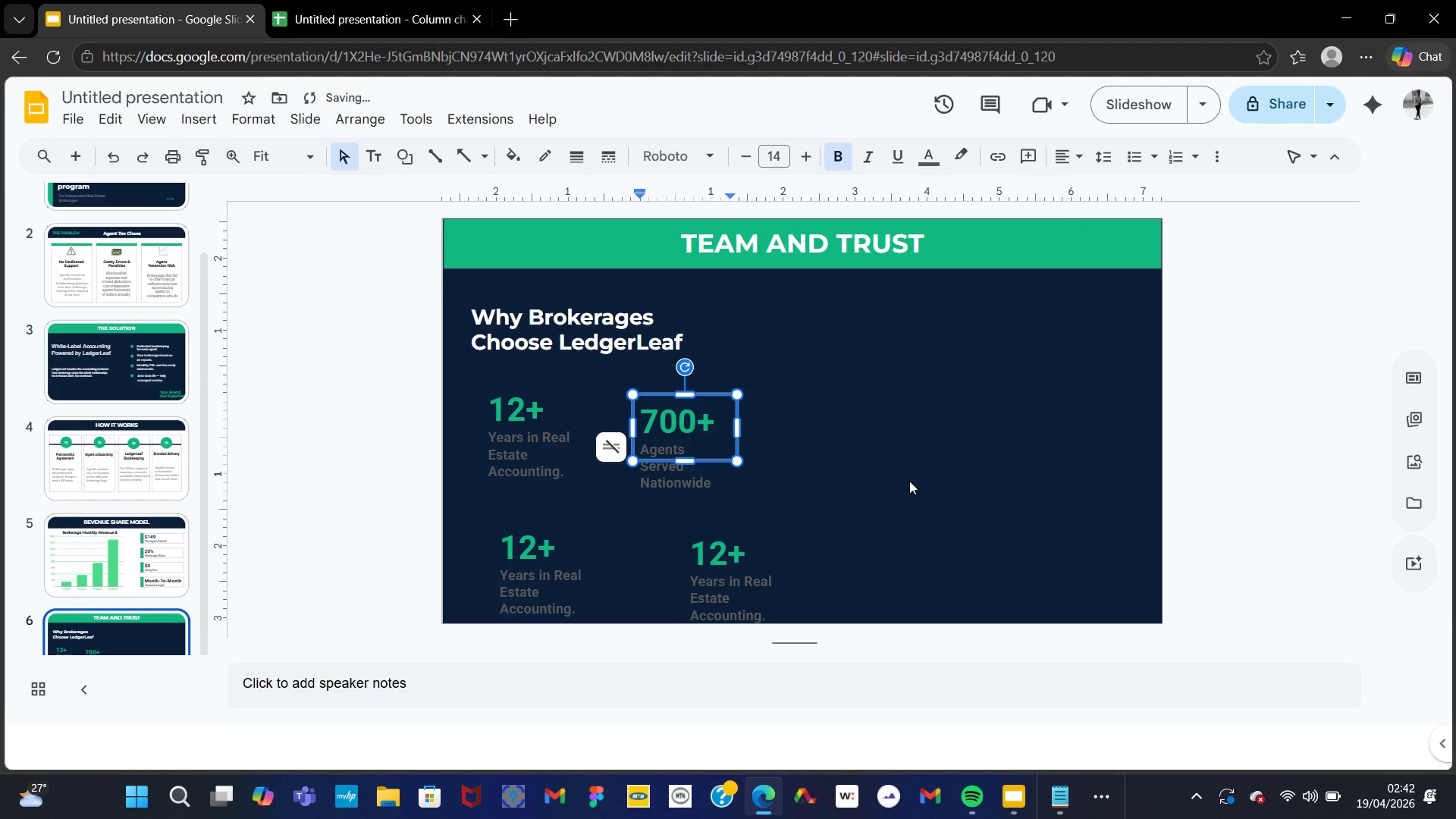 
left_click([909, 481])
 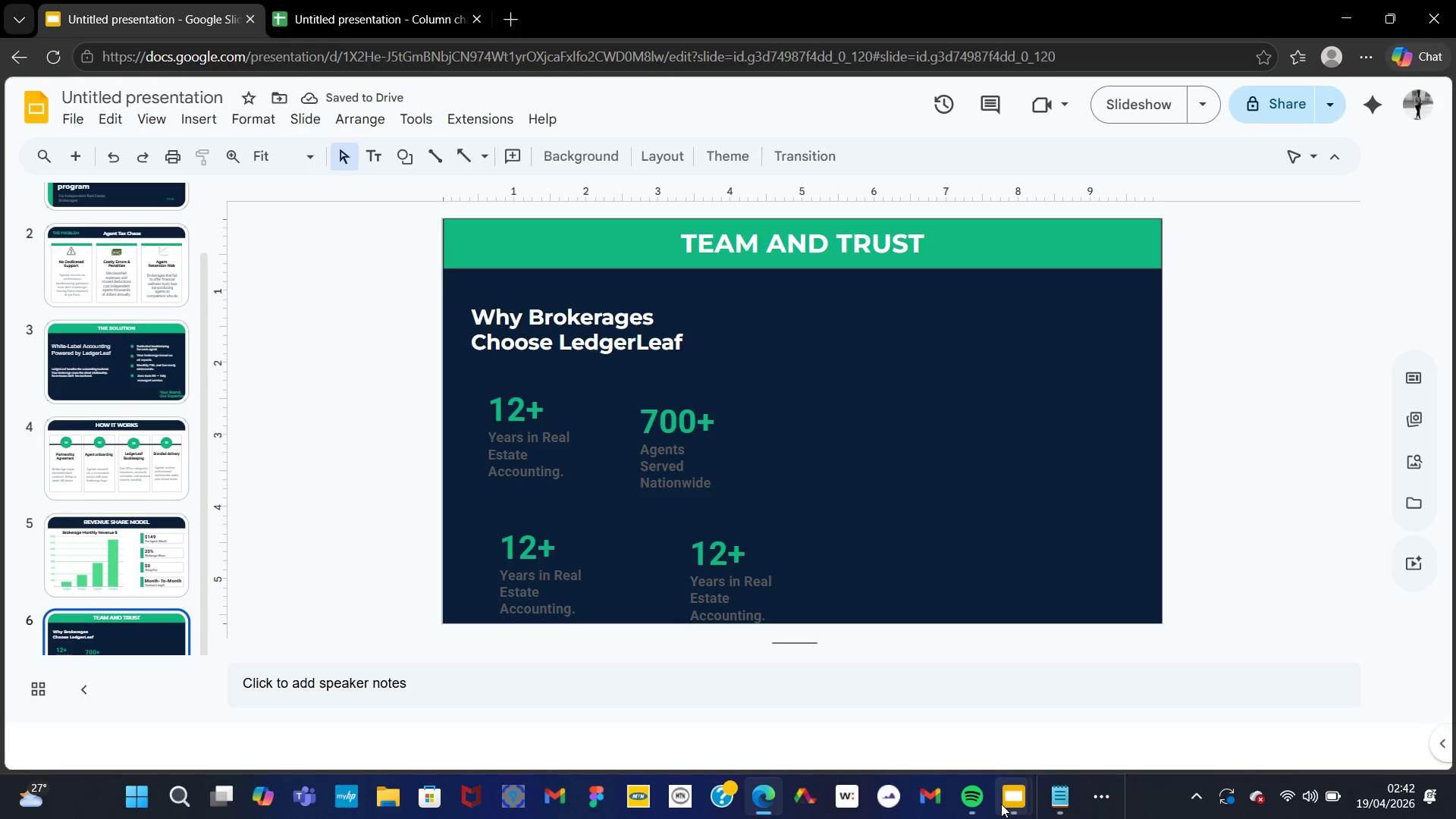 
left_click([1050, 808])
 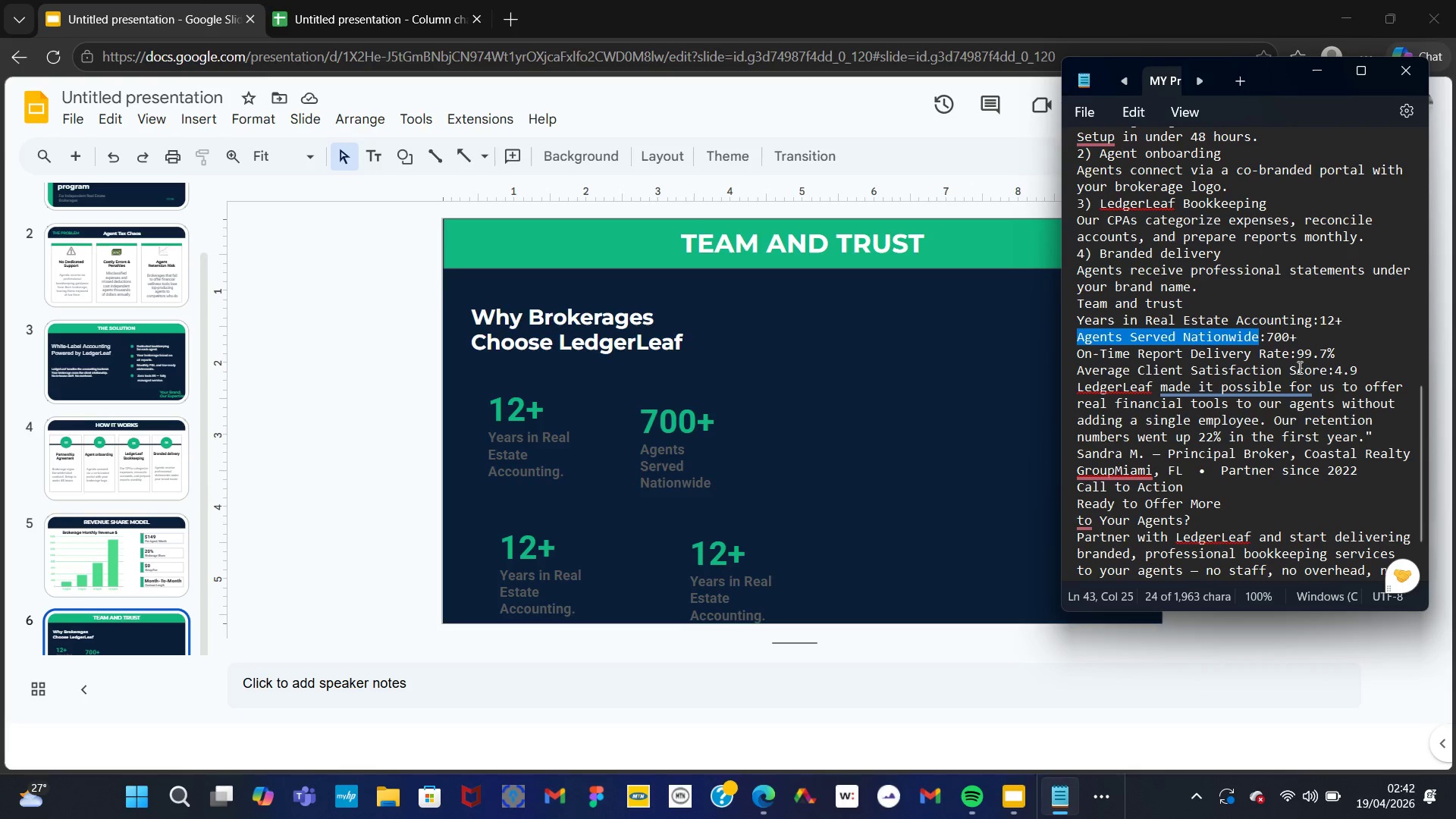 
left_click_drag(start_coordinate=[1289, 357], to_coordinate=[1080, 356])
 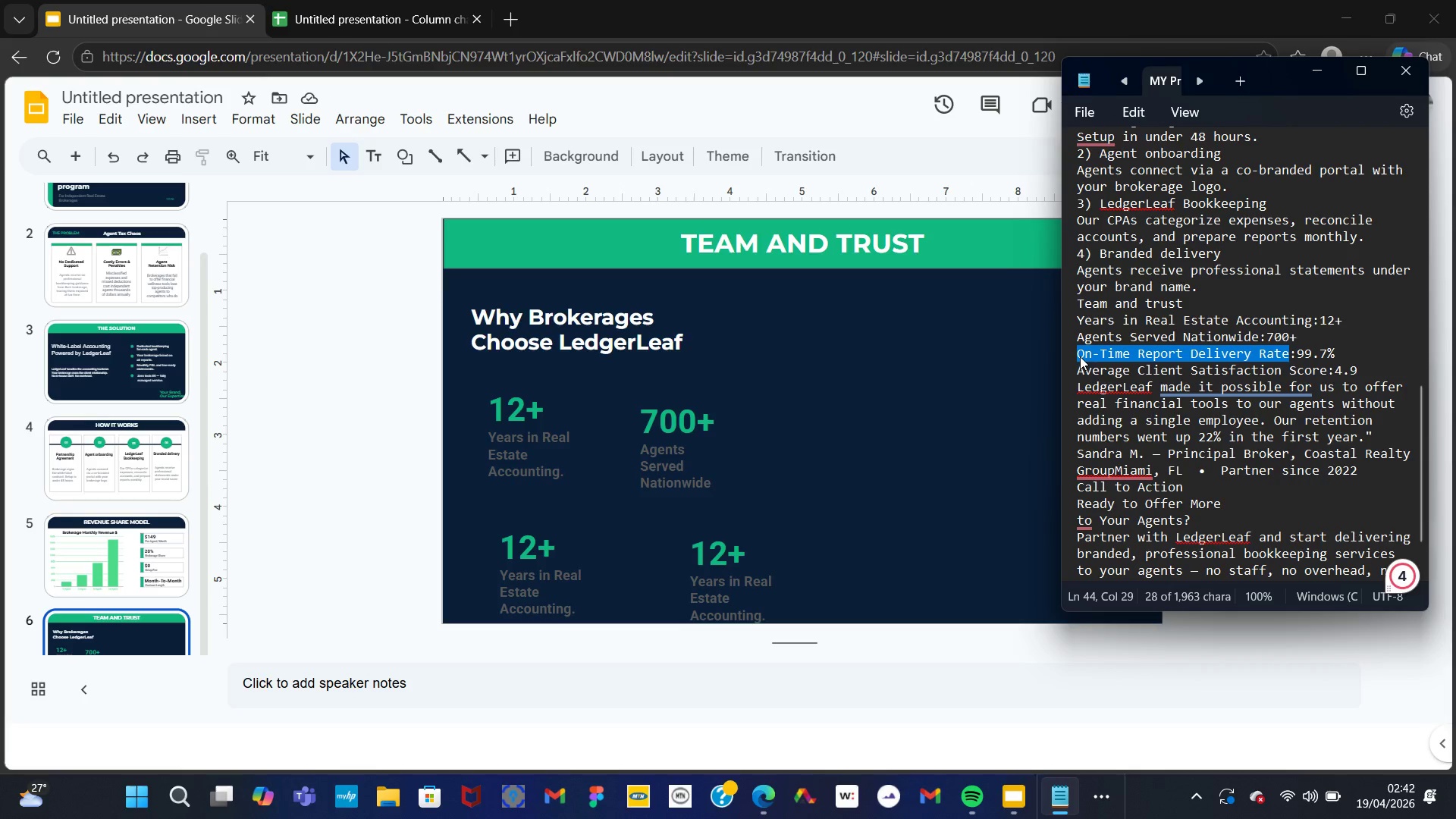 
right_click([1080, 356])
 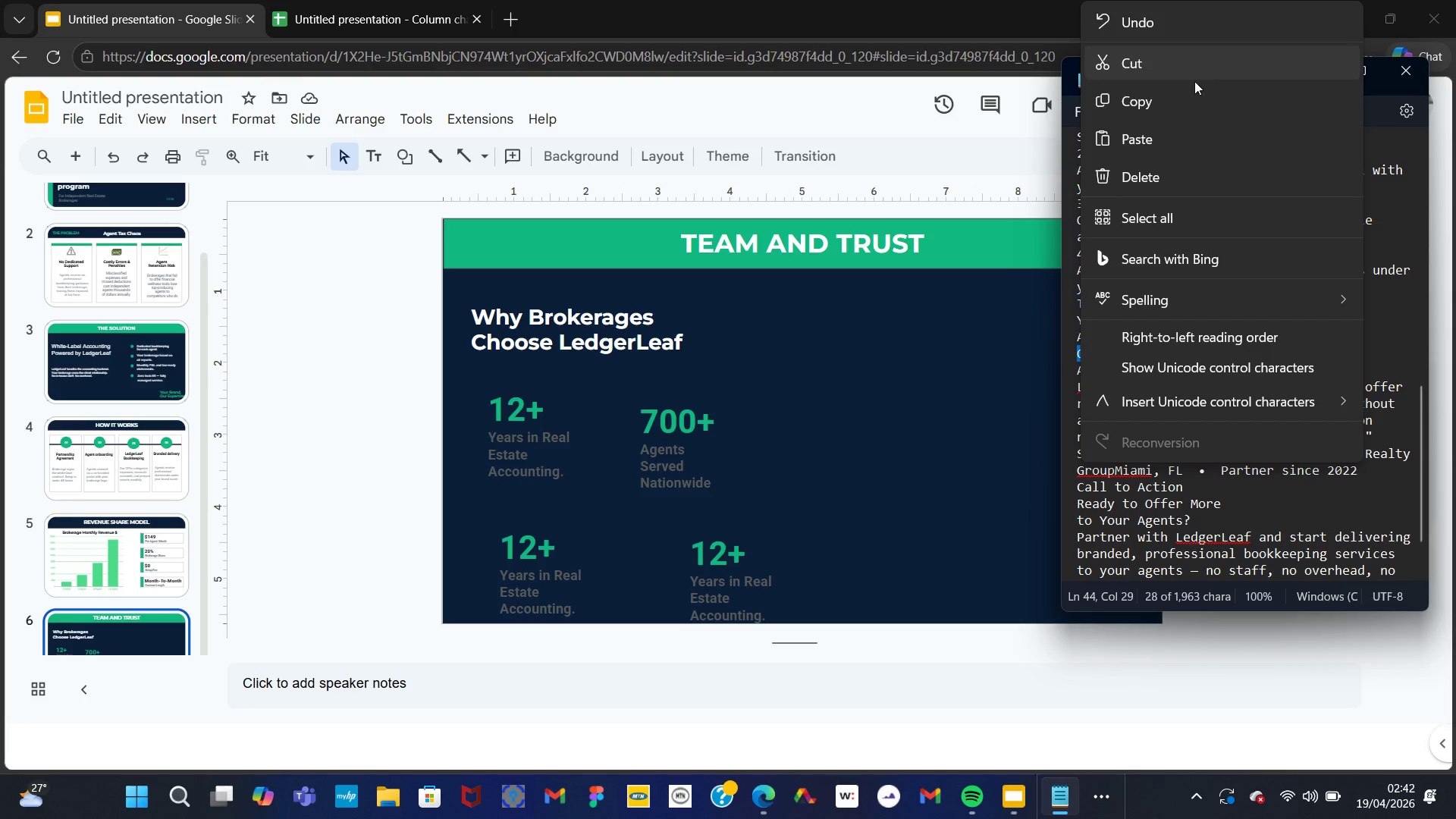 
left_click([1172, 99])
 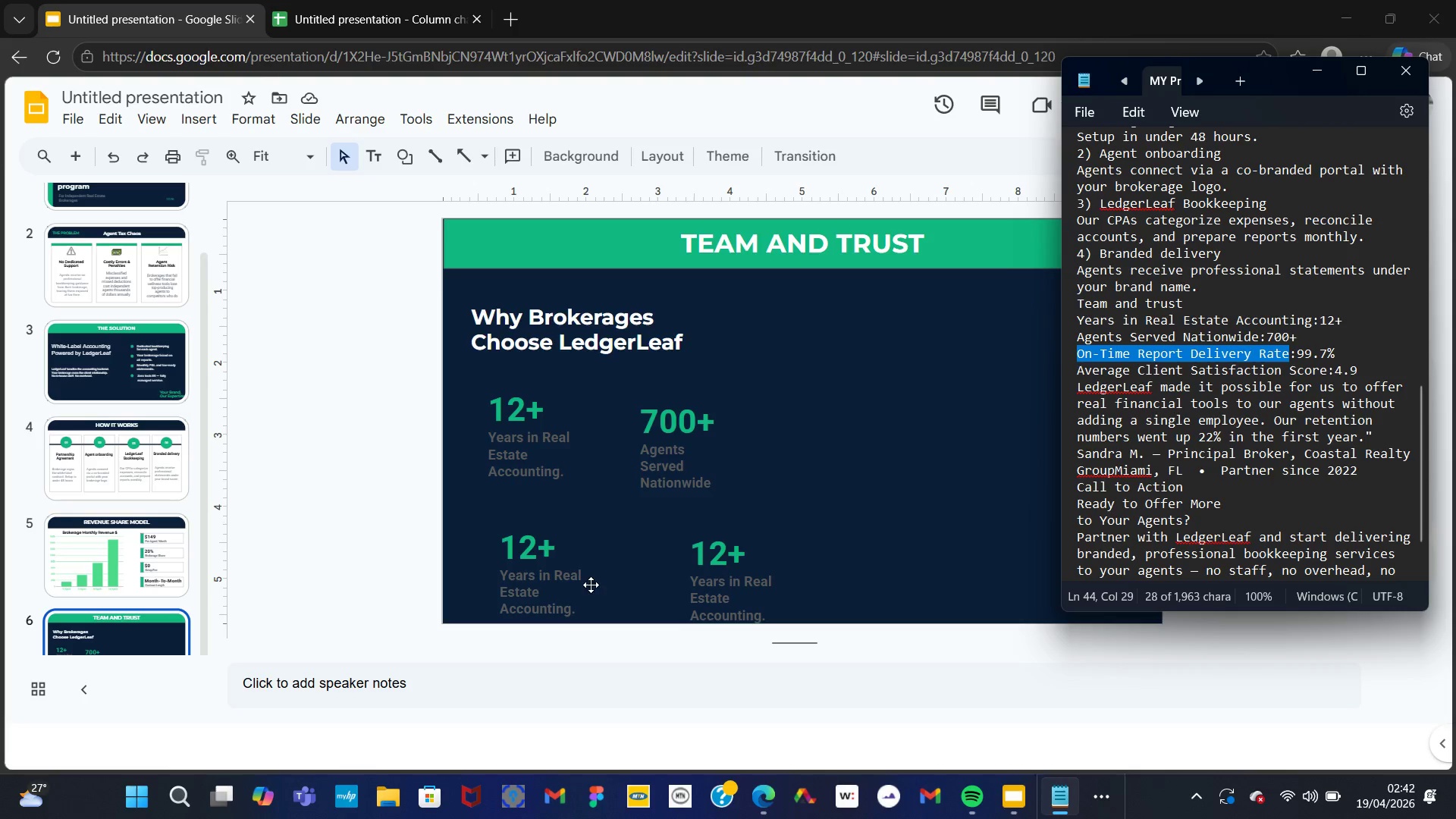 
left_click([590, 585])
 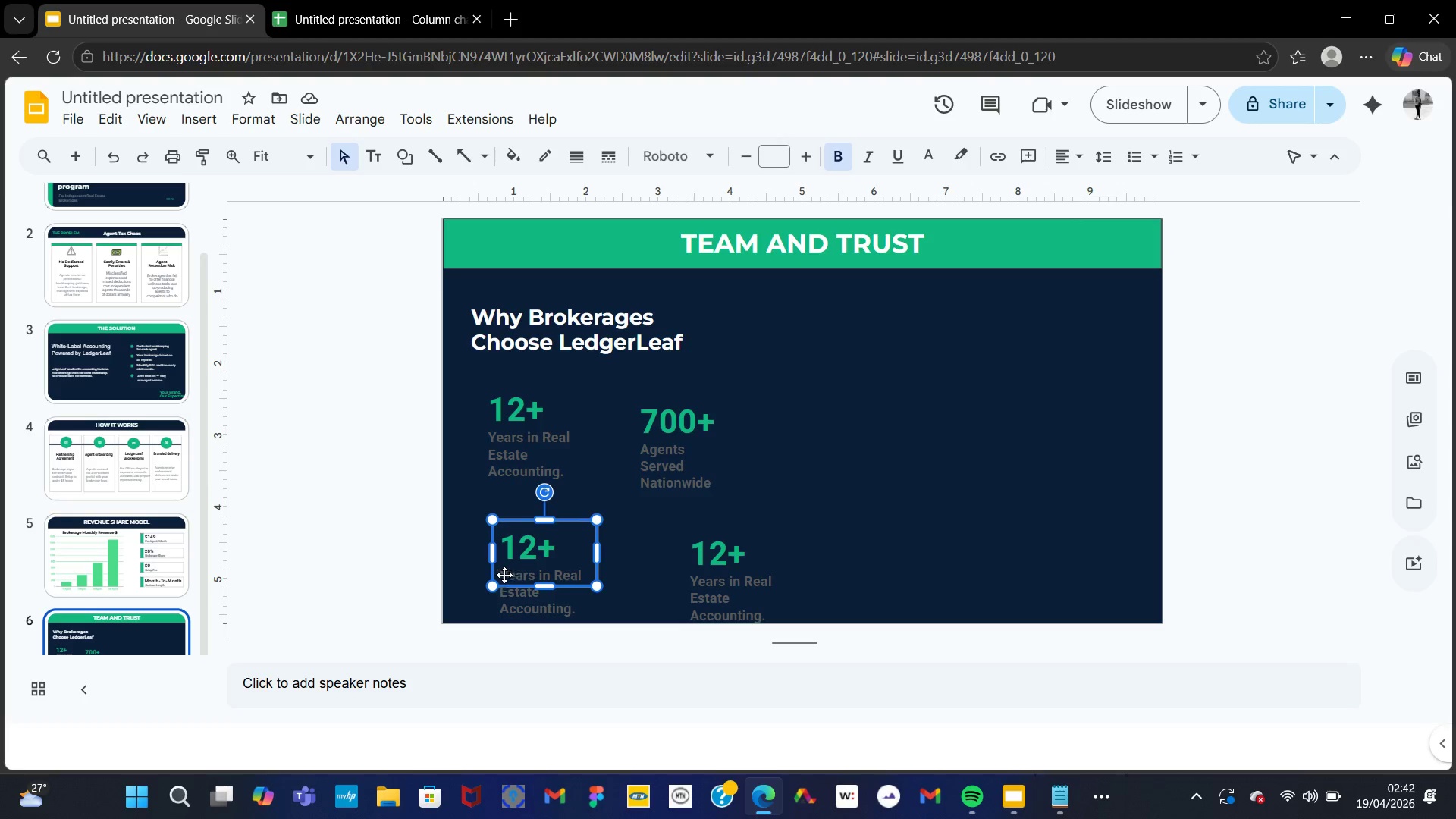 
left_click([503, 573])
 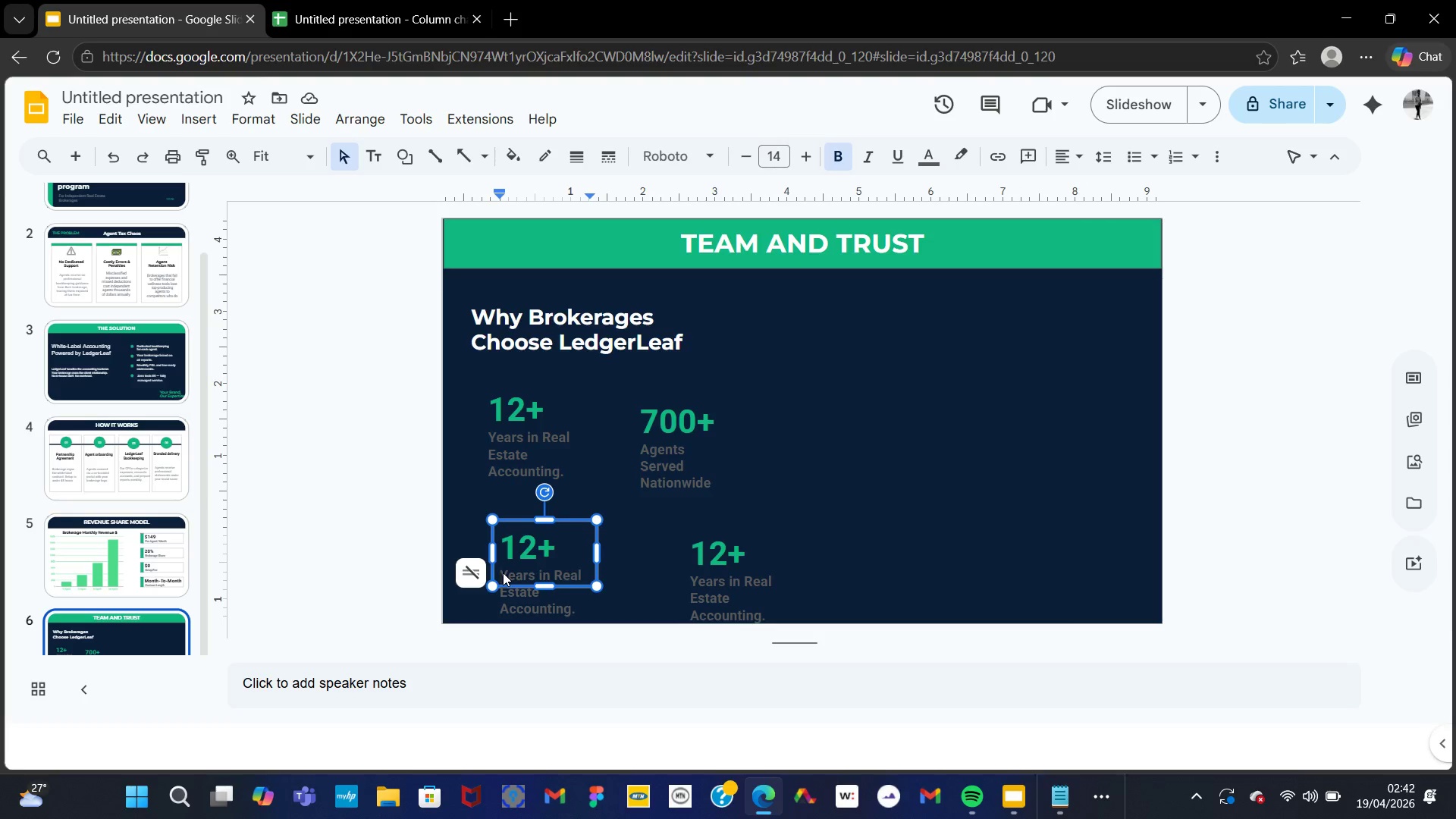 
left_click_drag(start_coordinate=[503, 573], to_coordinate=[579, 608])
 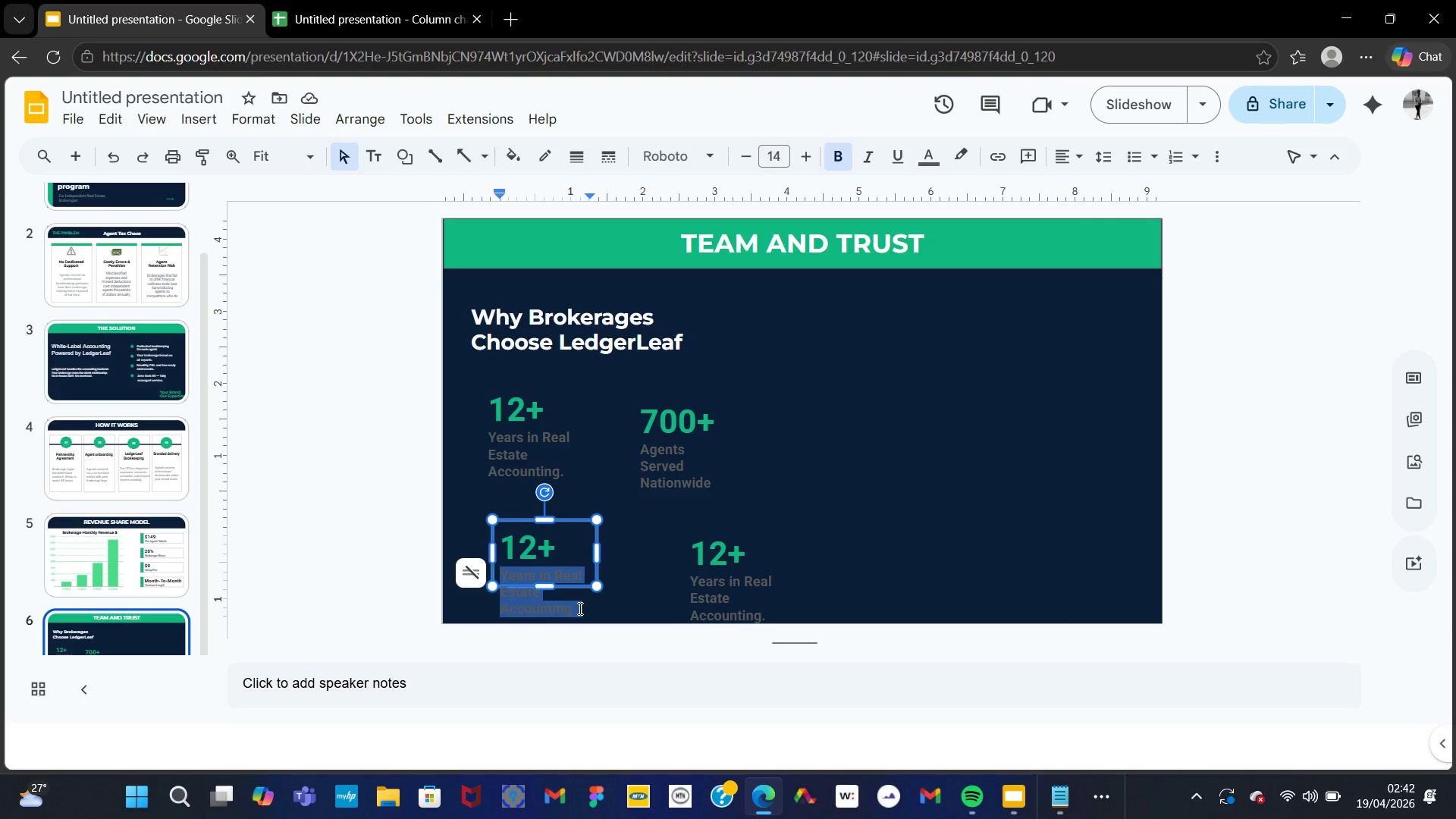 
key(Control+V)
 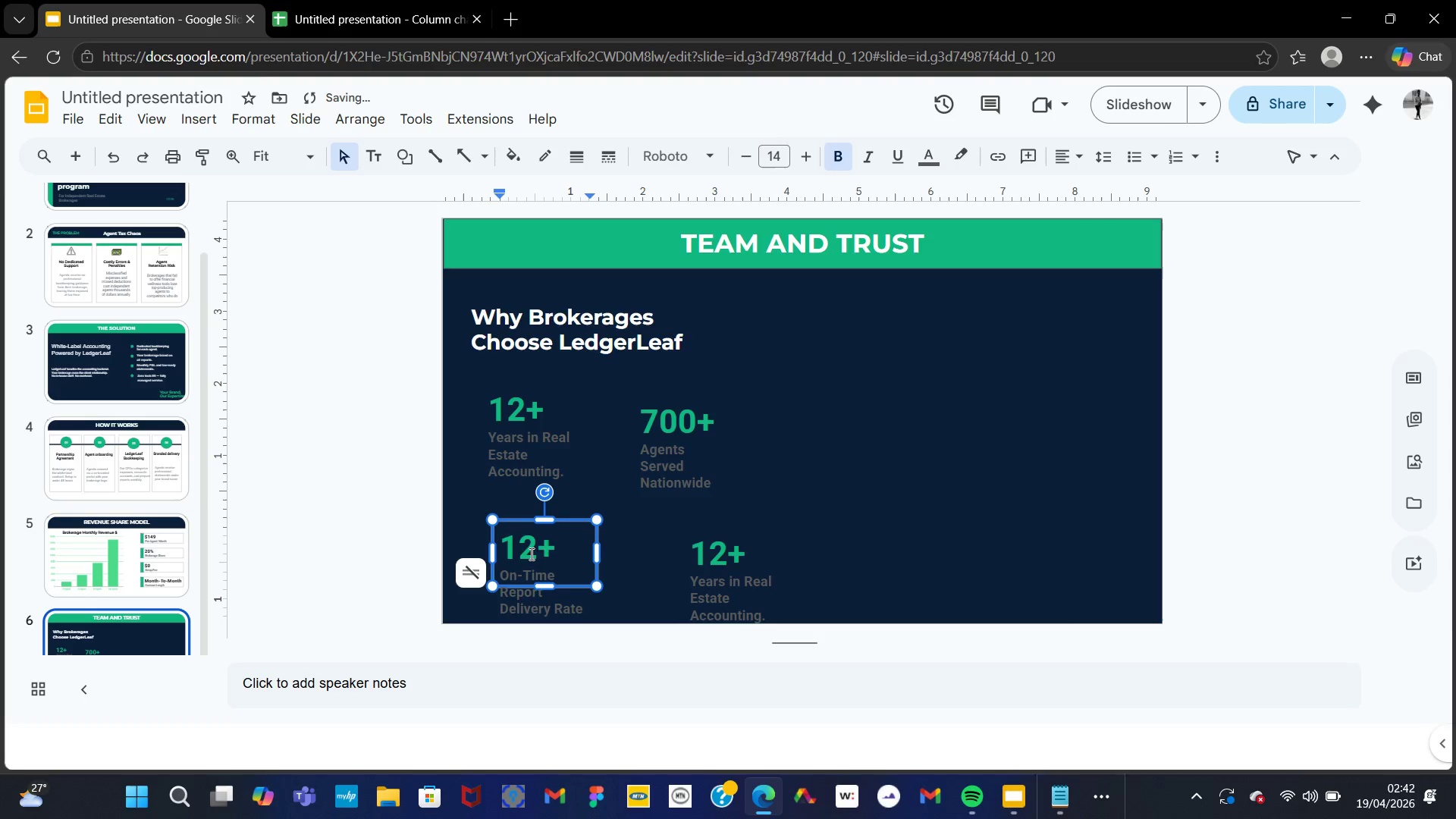 
left_click([538, 551])
 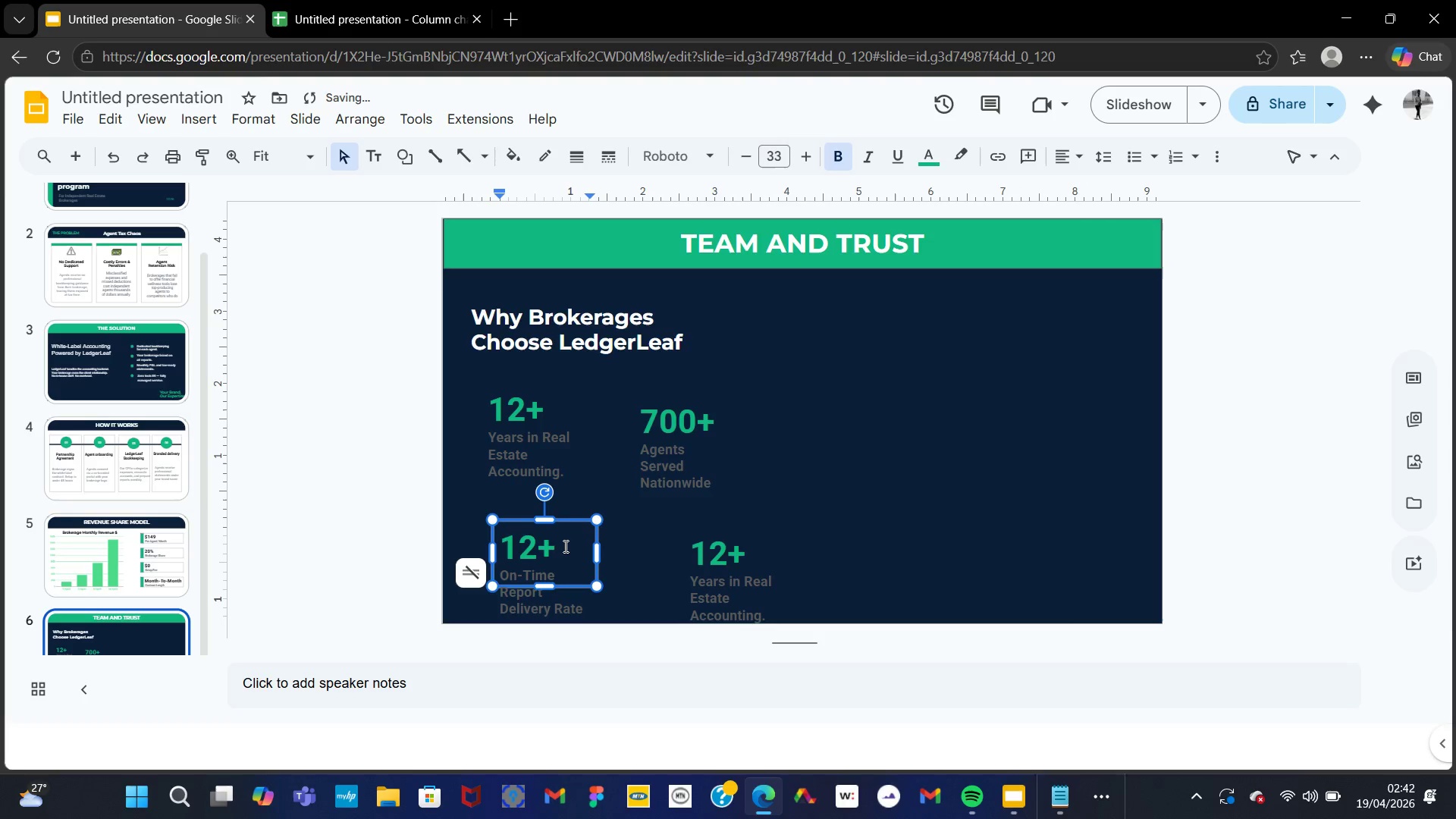 
key(ArrowRight)
 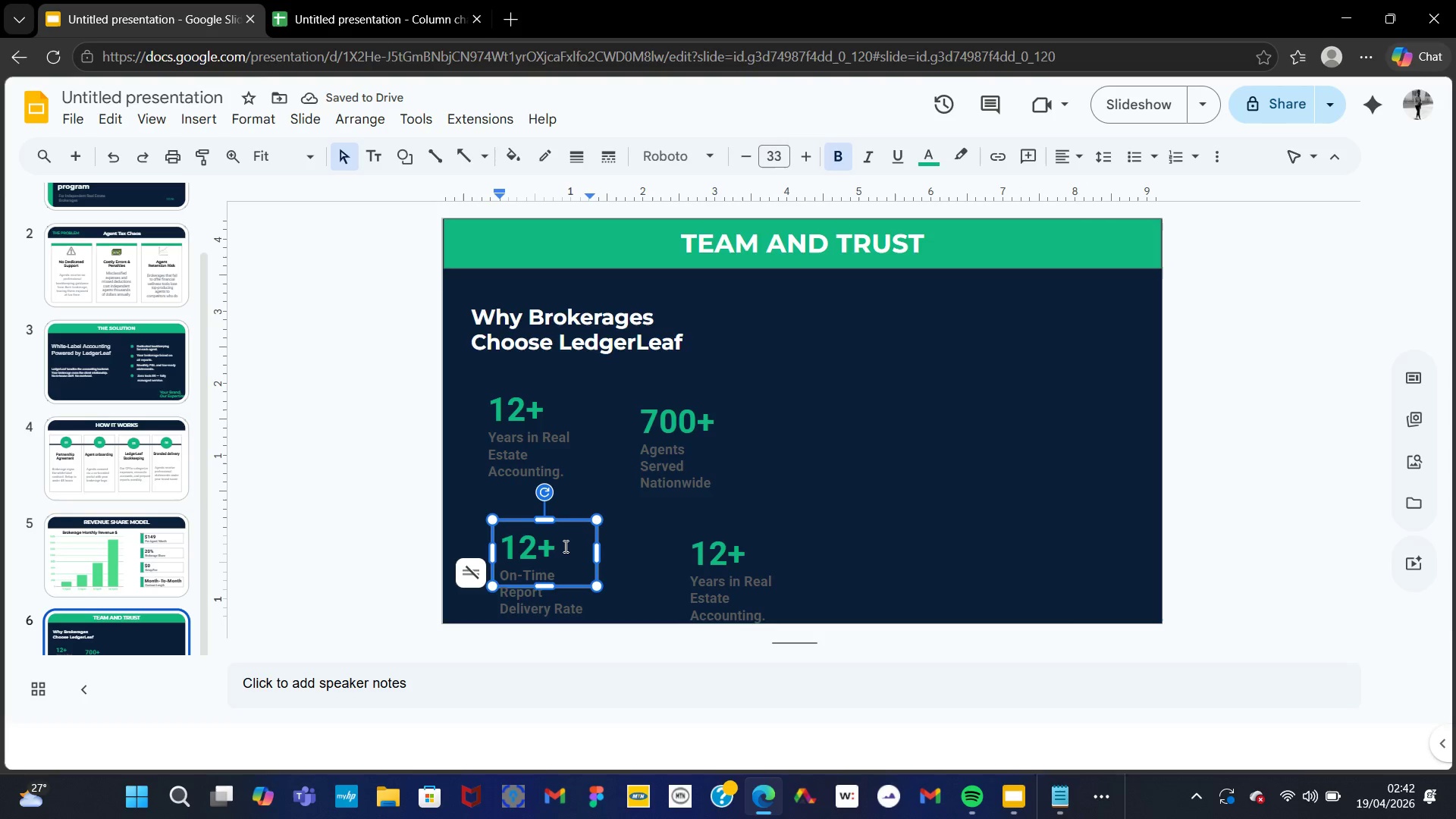 
key(Backspace)
key(Backspace)
key(Backspace)
type(99.7%)
 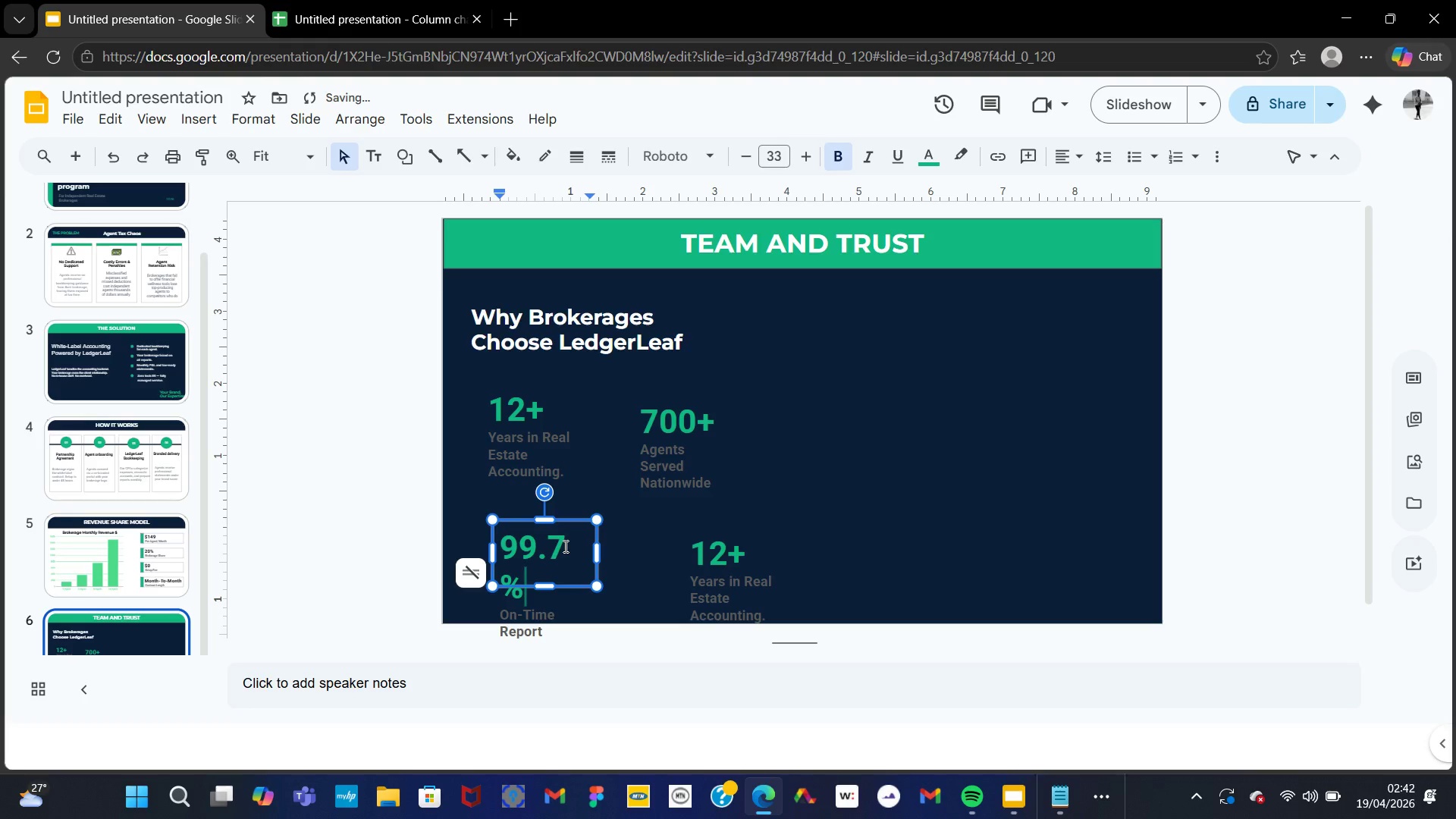 
left_click_drag(start_coordinate=[518, 519], to_coordinate=[507, 499])
 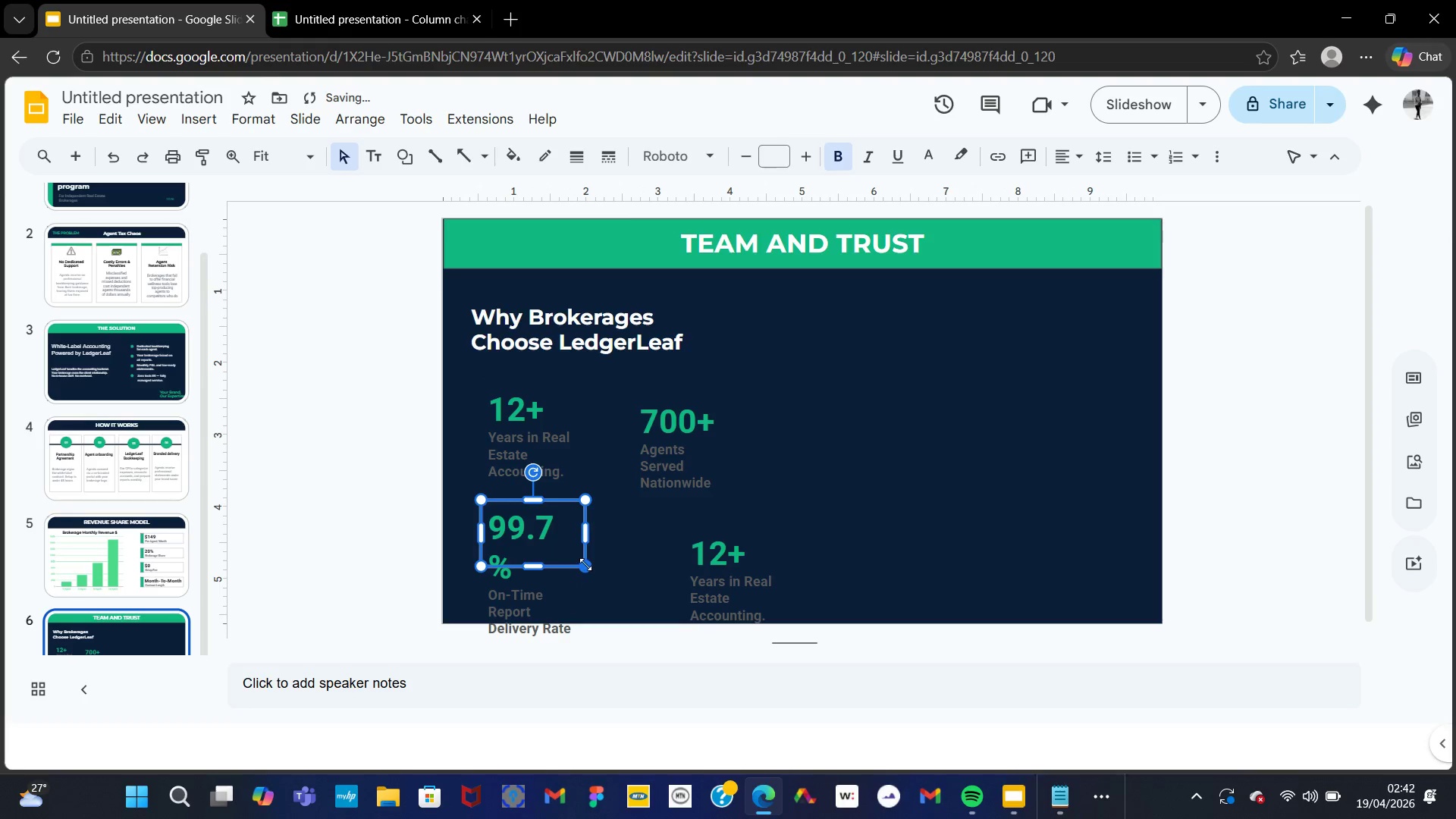 
left_click_drag(start_coordinate=[590, 564], to_coordinate=[607, 574])
 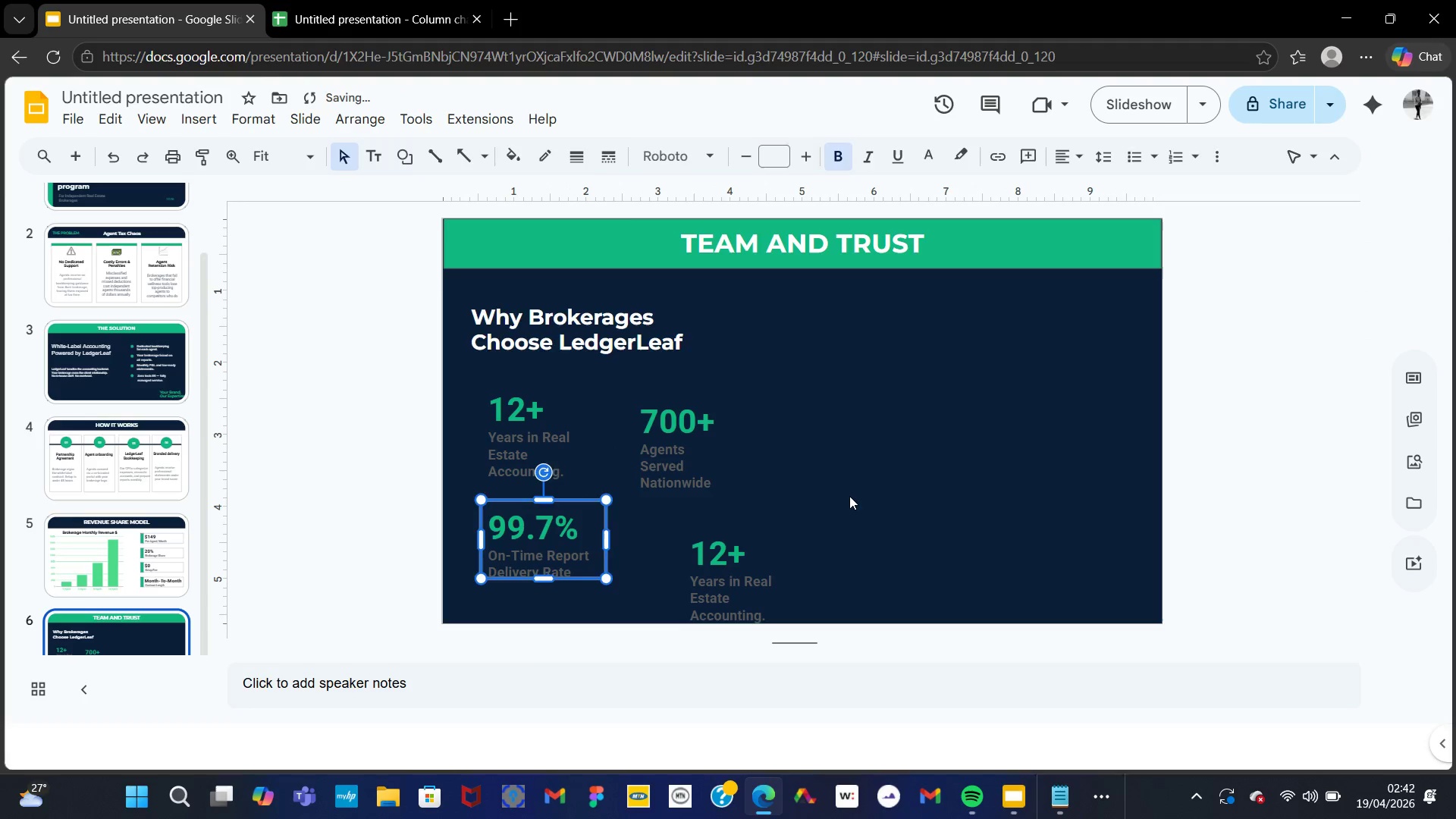 
left_click([849, 496])
 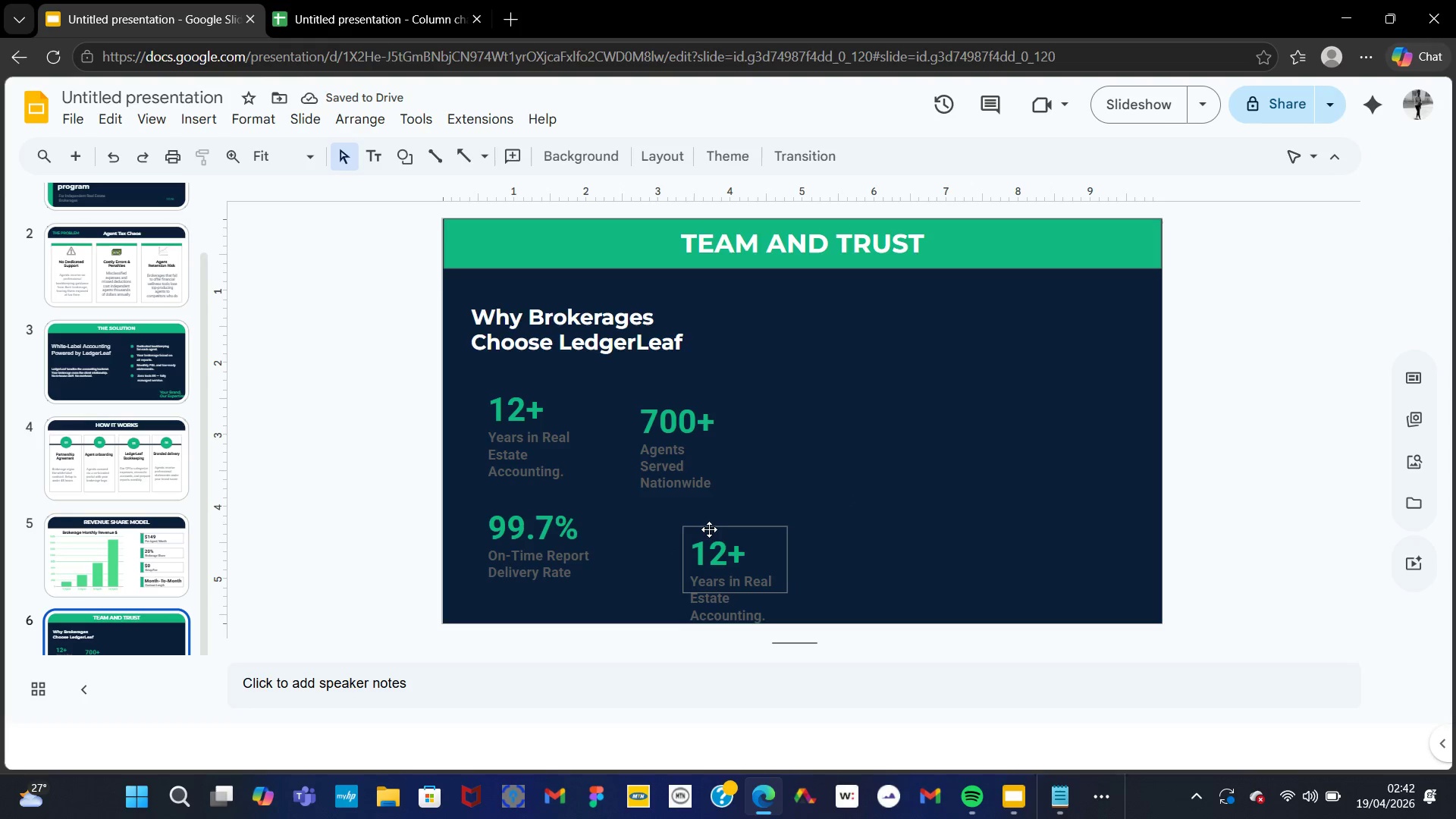 
left_click_drag(start_coordinate=[708, 529], to_coordinate=[655, 506])
 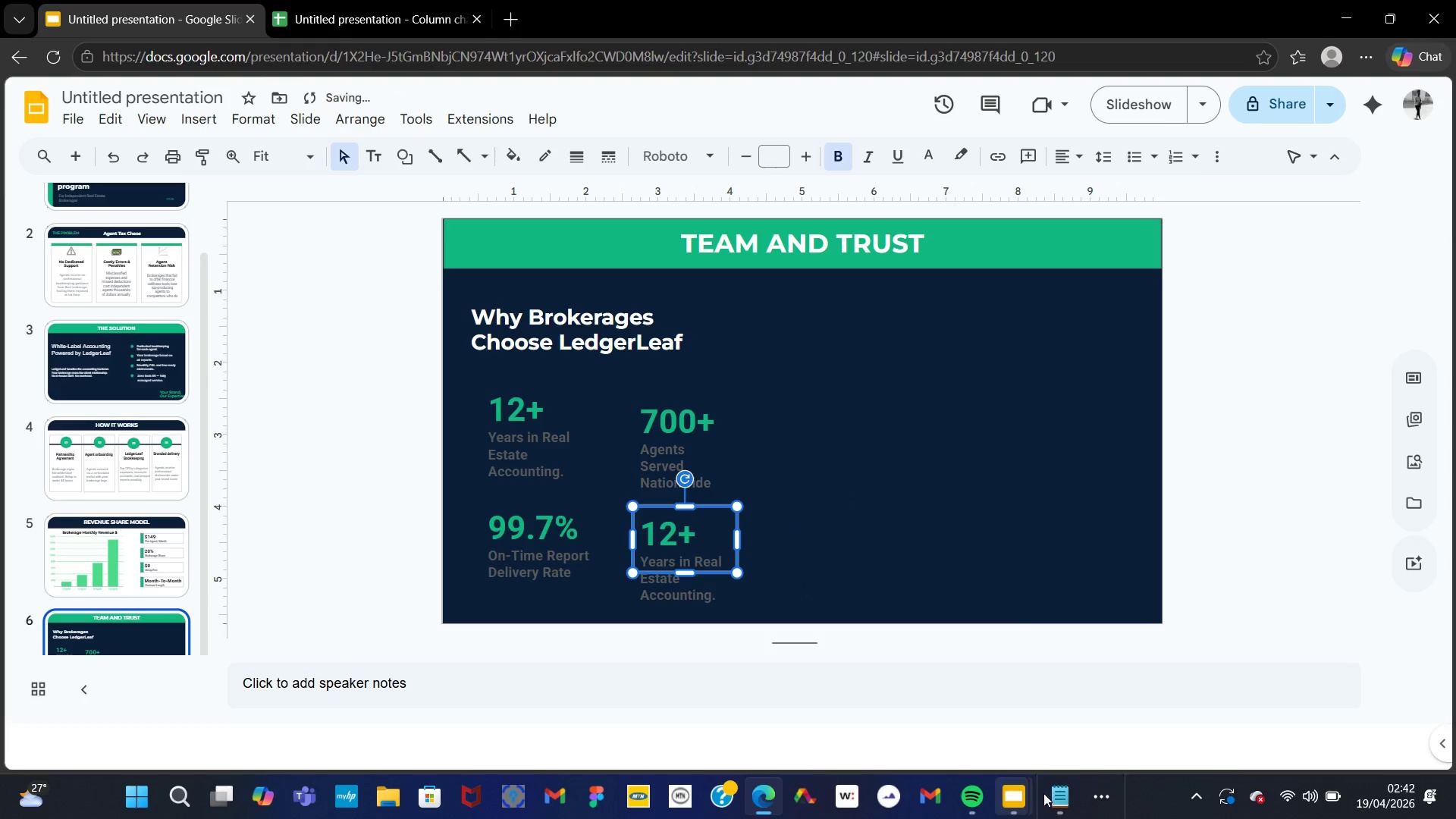 
left_click([1046, 795])
 